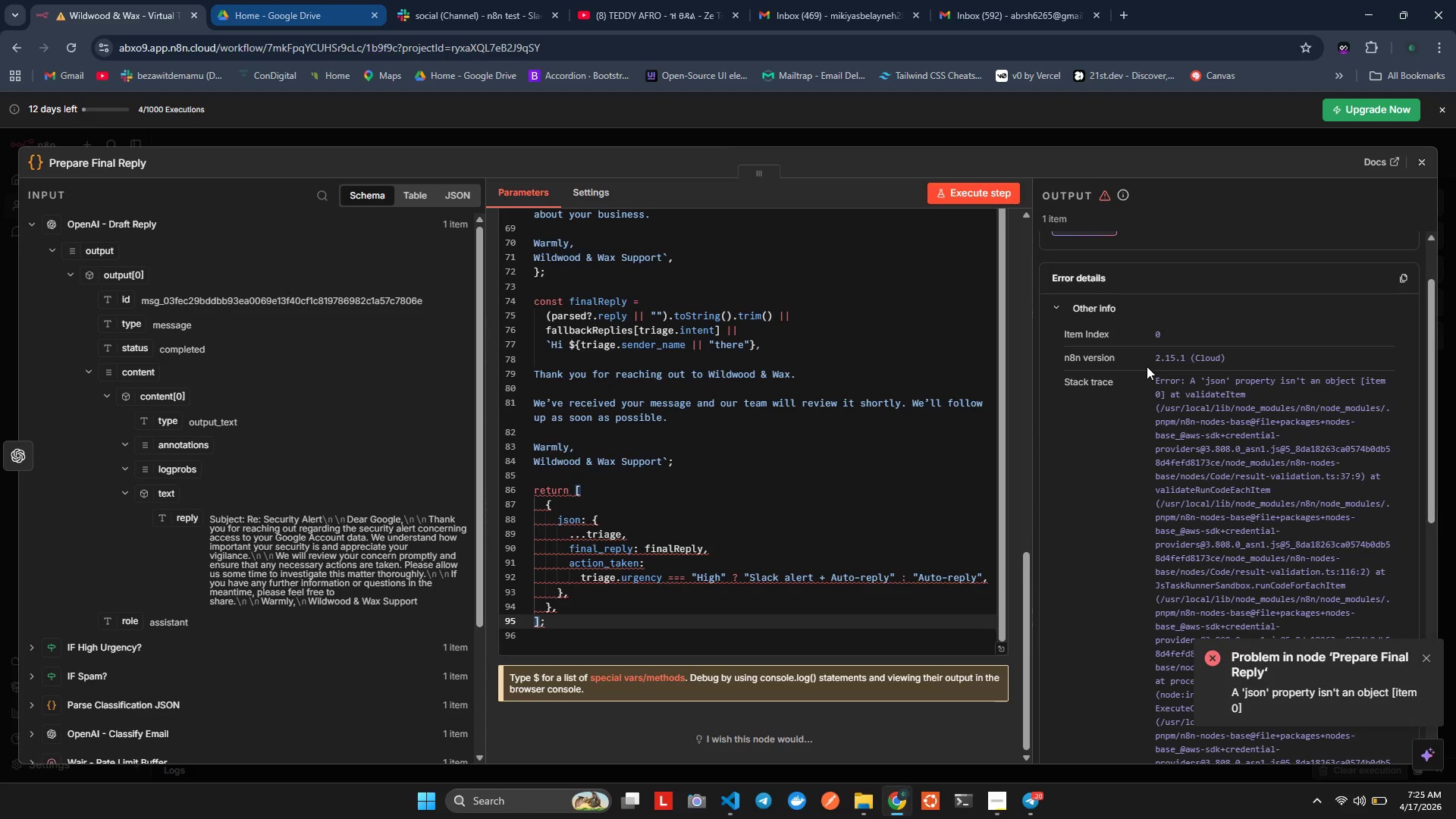 
scroll: coordinate [1147, 366], scroll_direction: none, amount: 0.0
 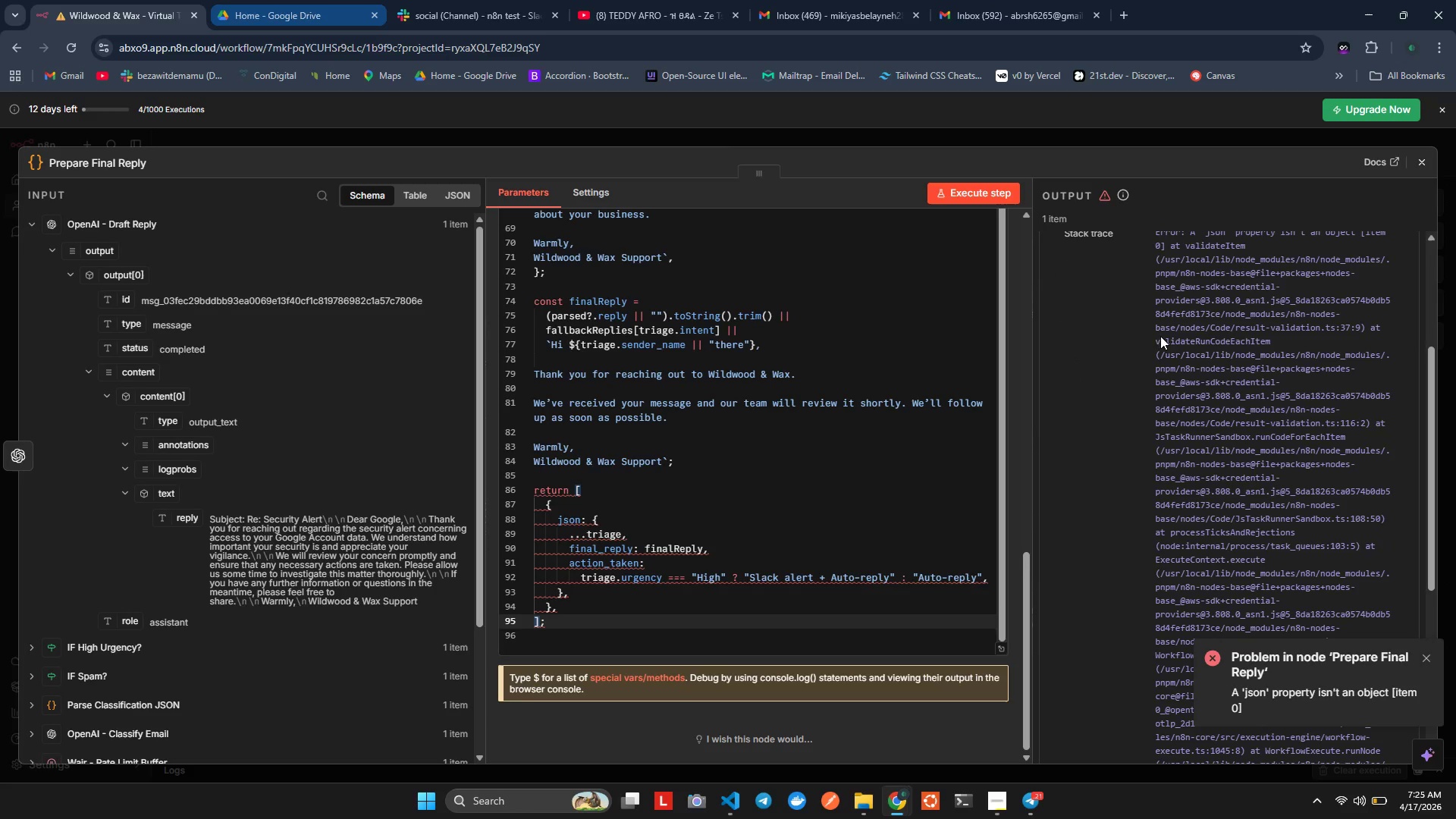 
scroll: coordinate [1160, 334], scroll_direction: up, amount: 2.0
 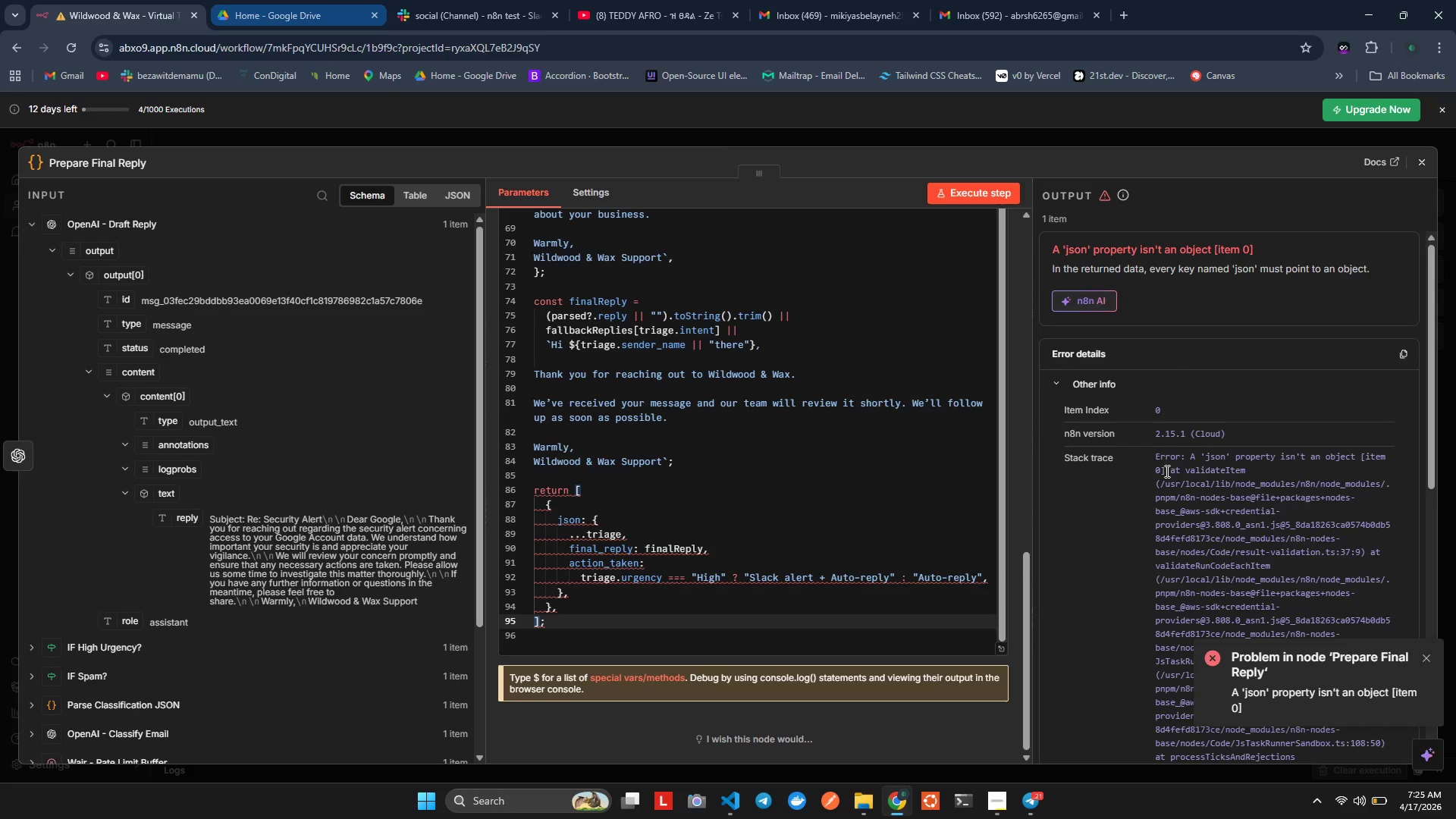 
left_click_drag(start_coordinate=[1156, 459], to_coordinate=[1195, 670])
 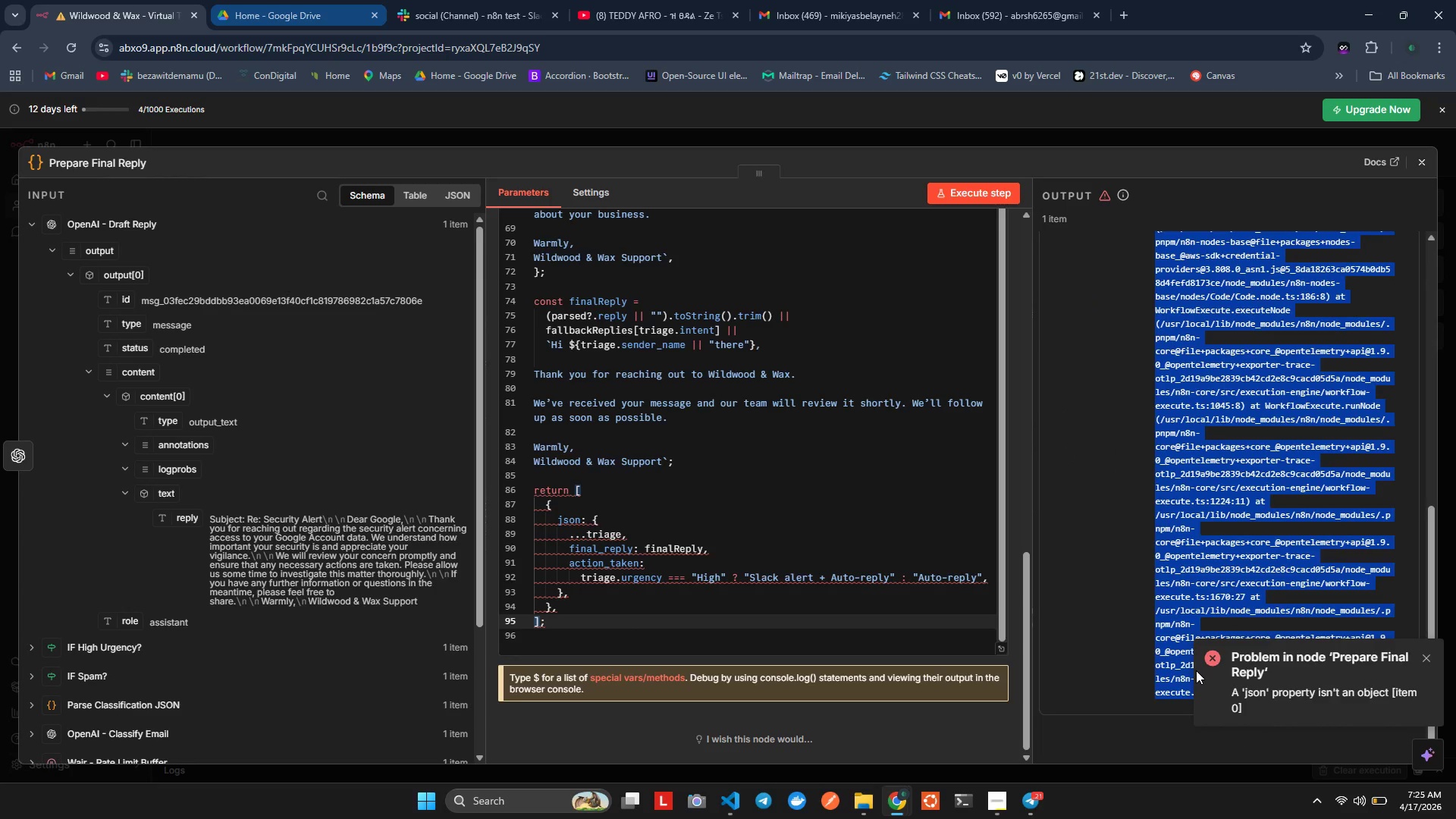 
key(Control+C)
 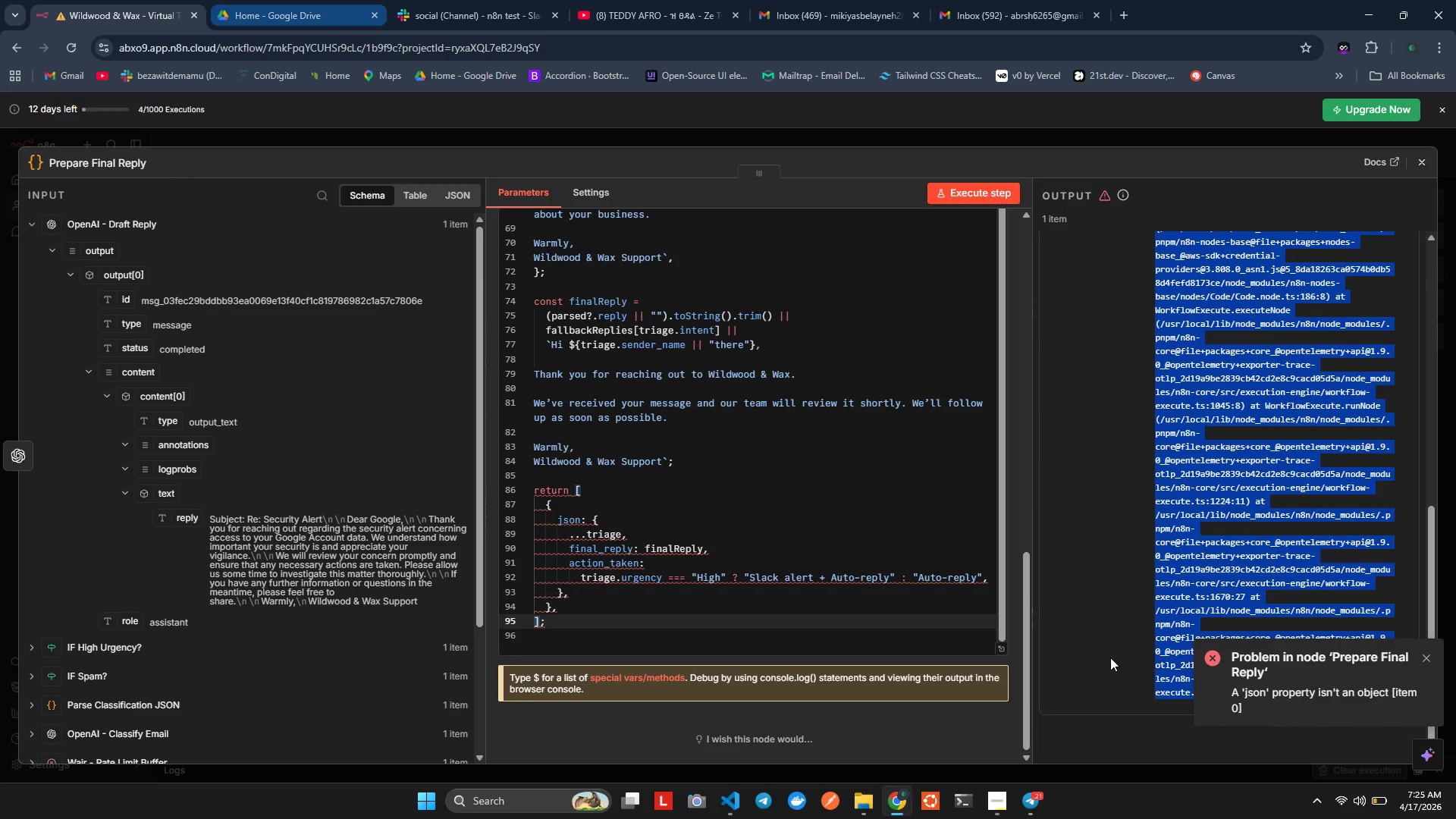 
key(Alt+AltLeft)
 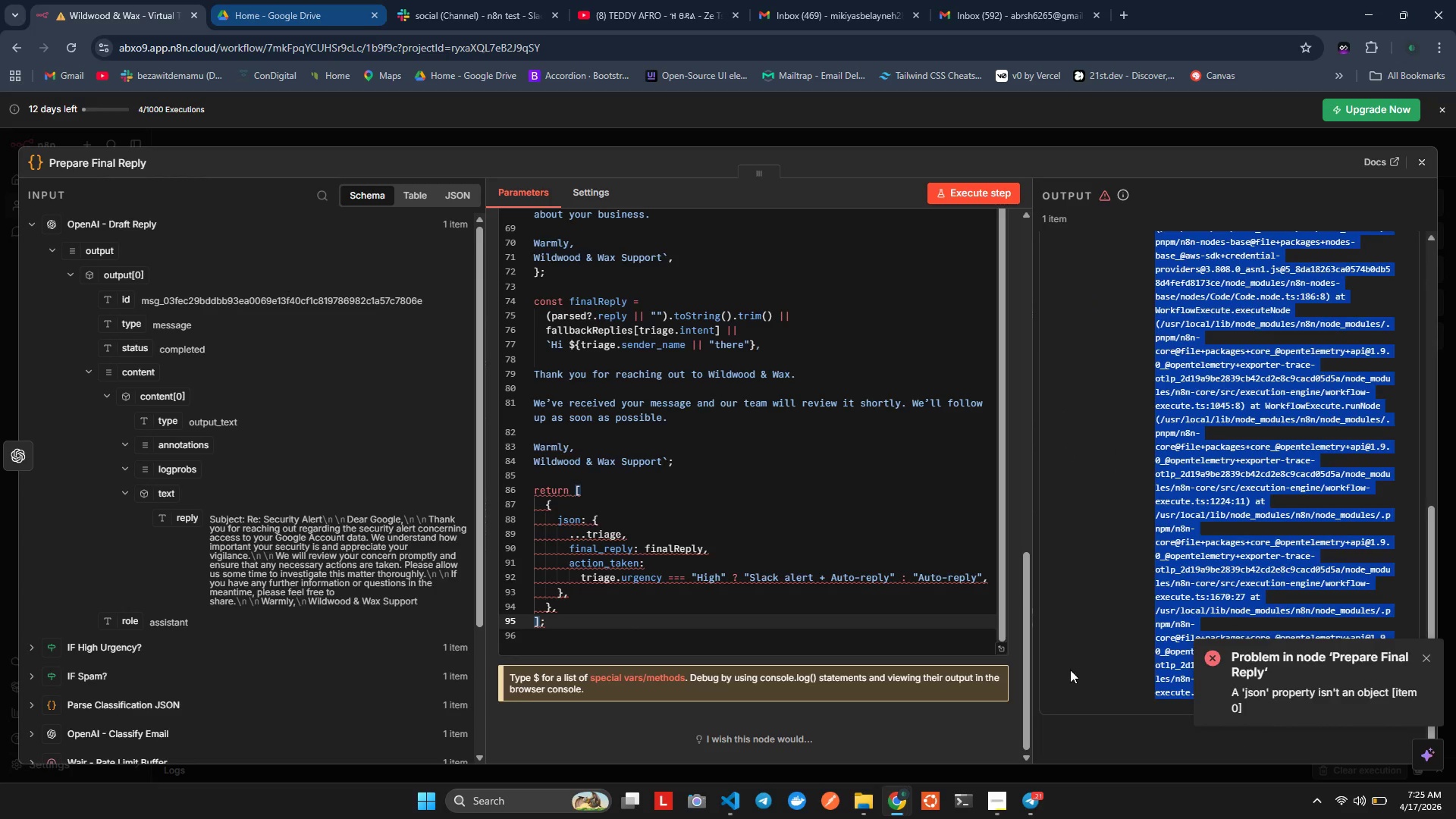 
key(Alt+Tab)
 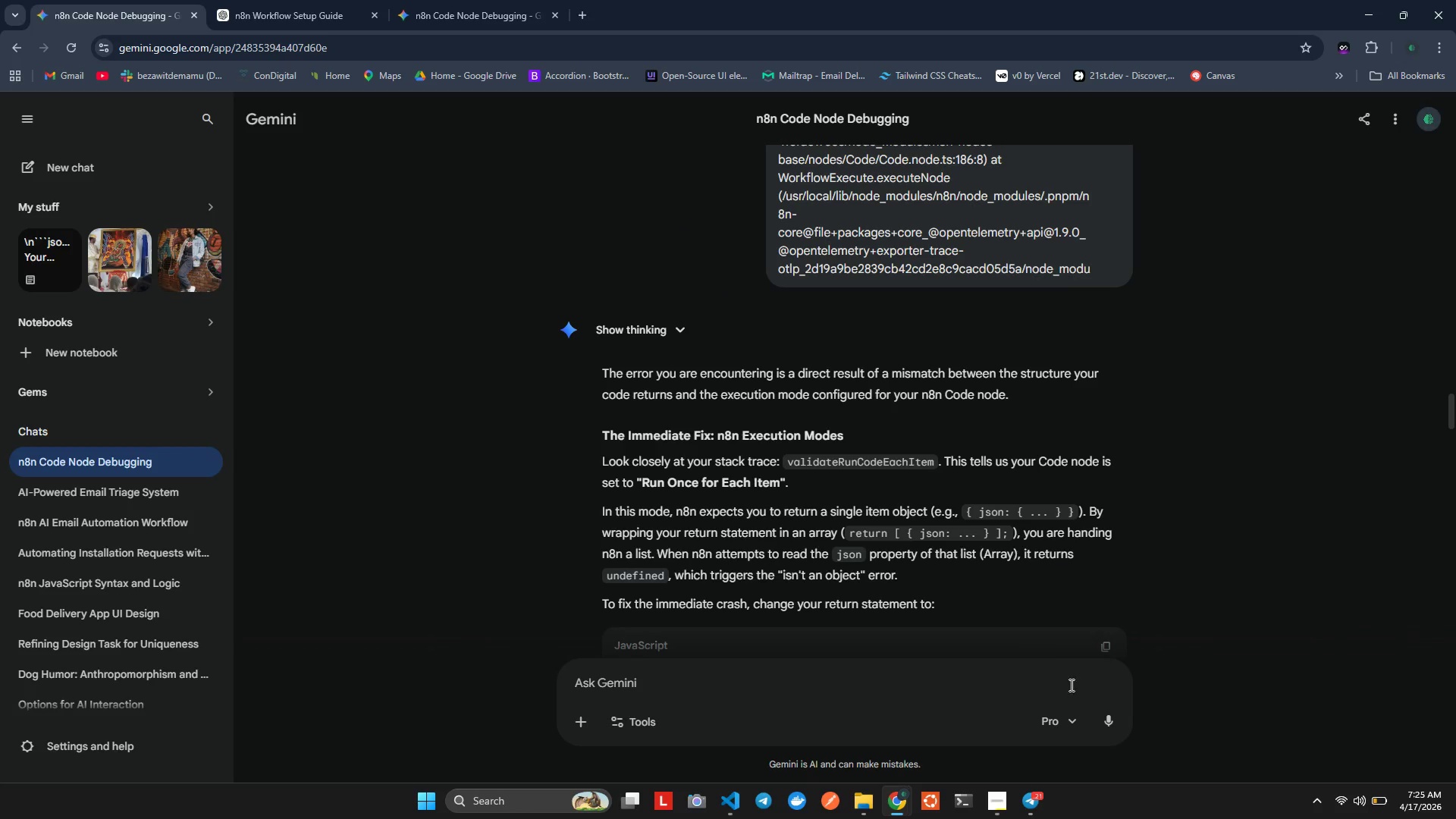 
key(Alt+AltLeft)
 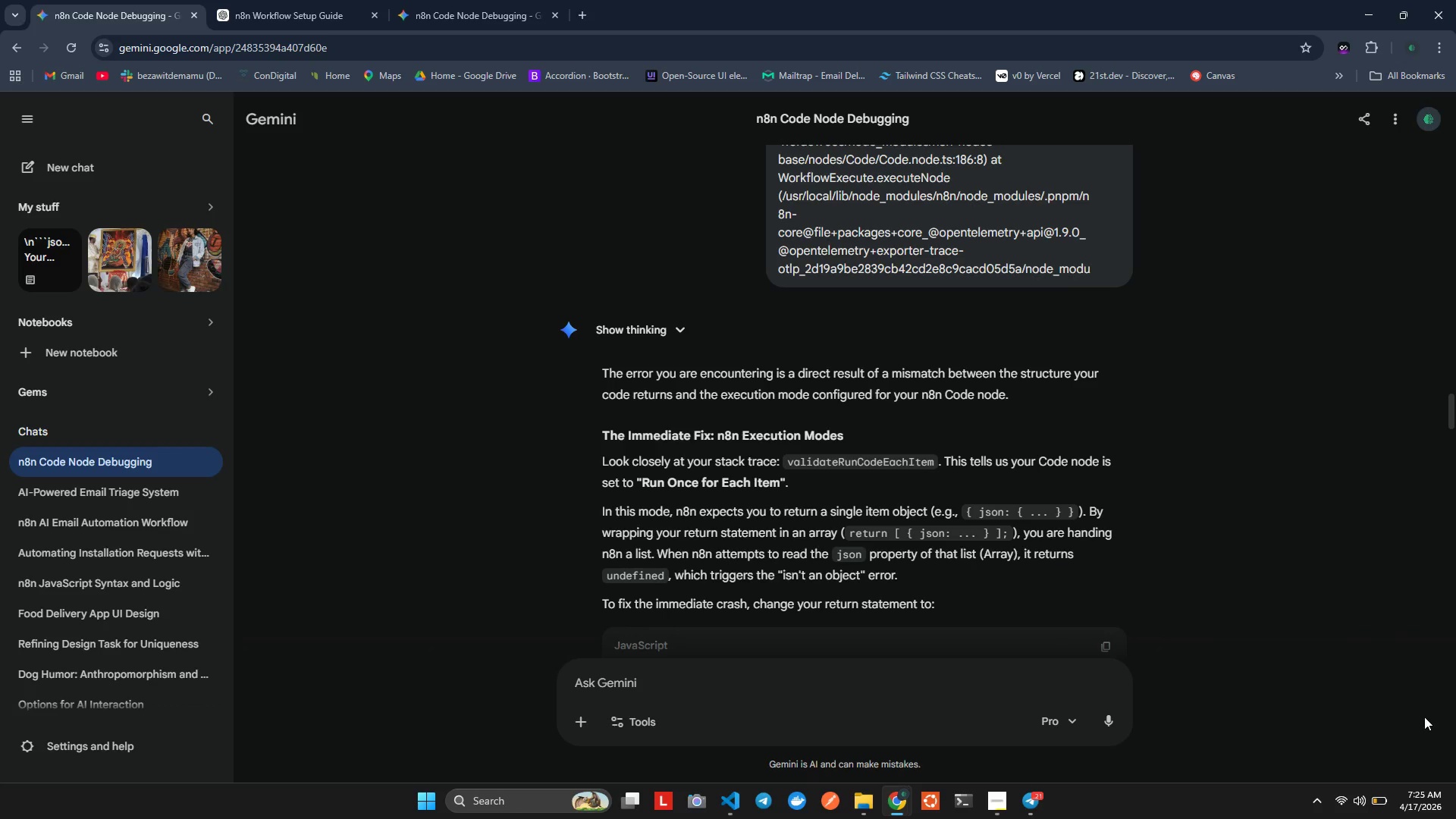 
key(Alt+Tab)
 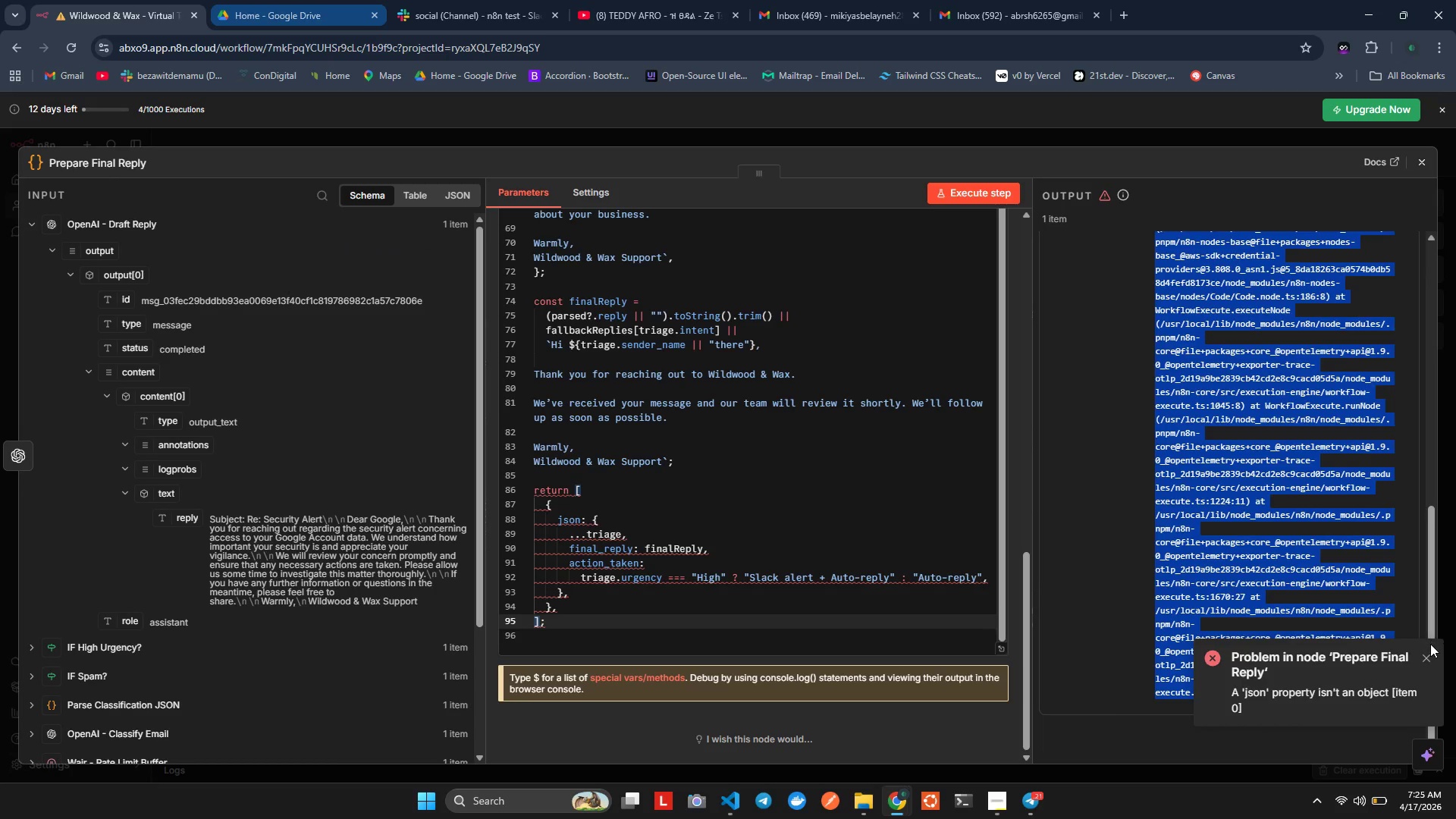 
left_click([1429, 652])
 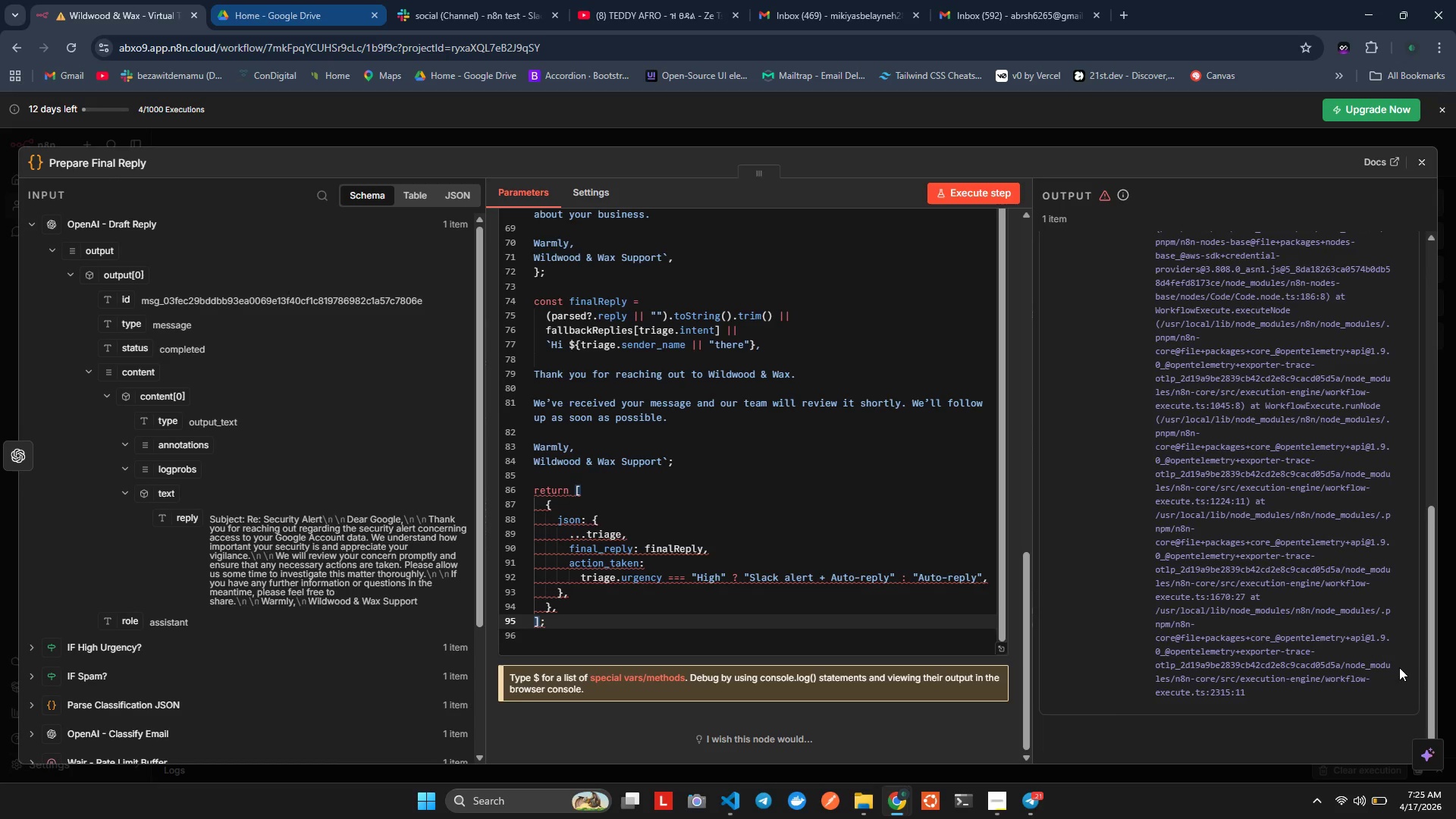 
left_click([1313, 687])
 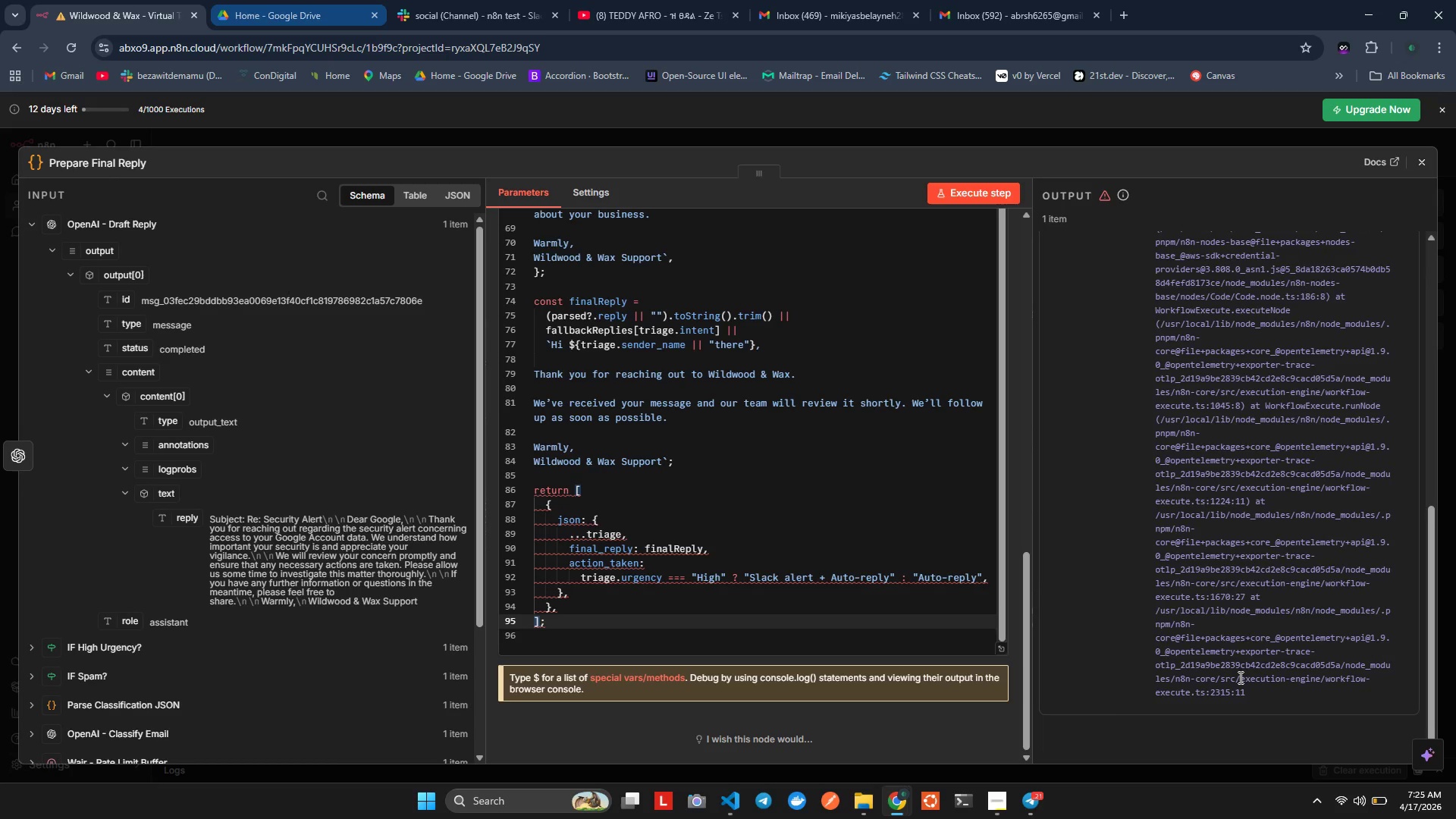 
left_click([1236, 671])
 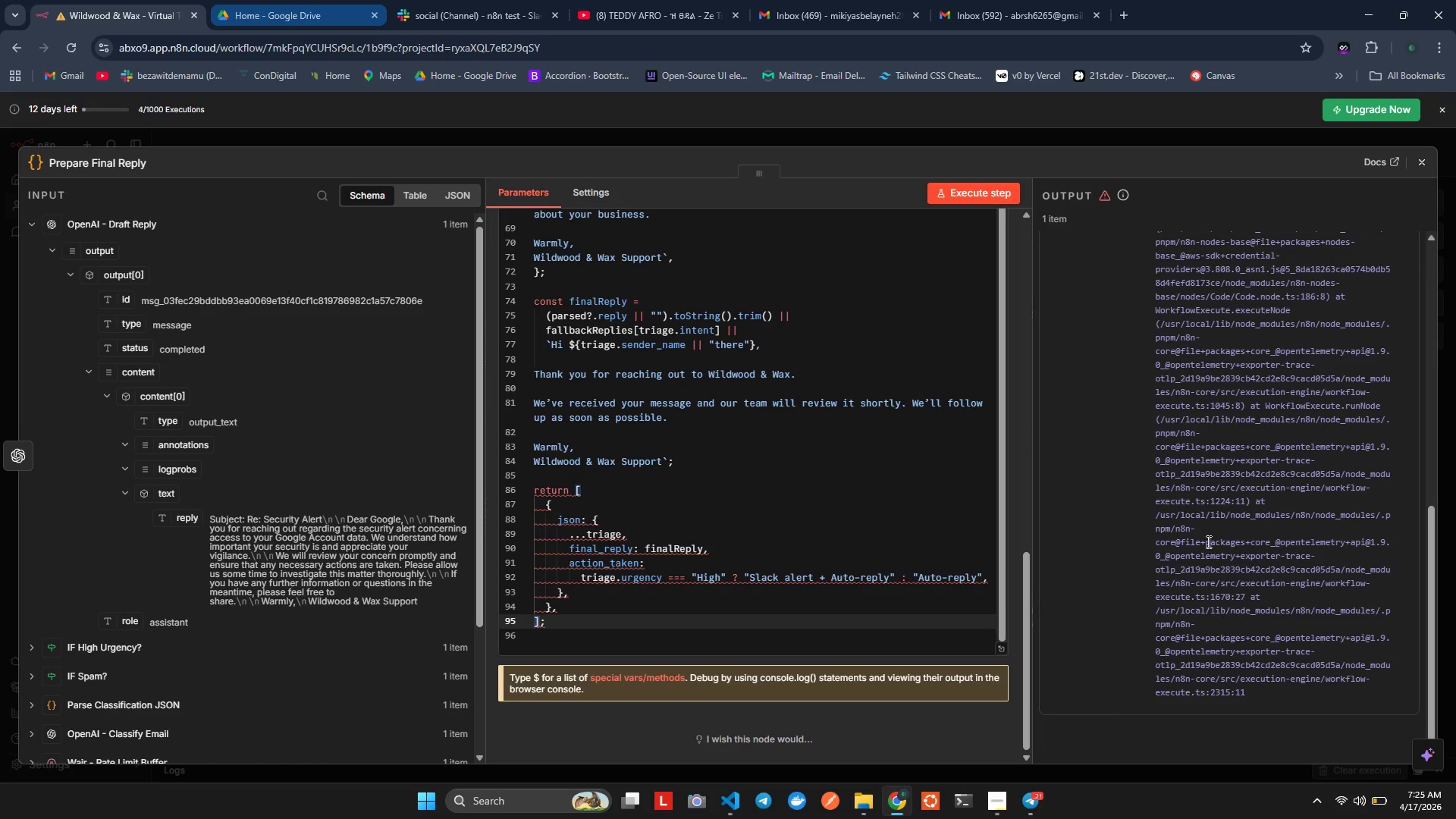 
scroll: coordinate [1200, 511], scroll_direction: up, amount: 8.0
 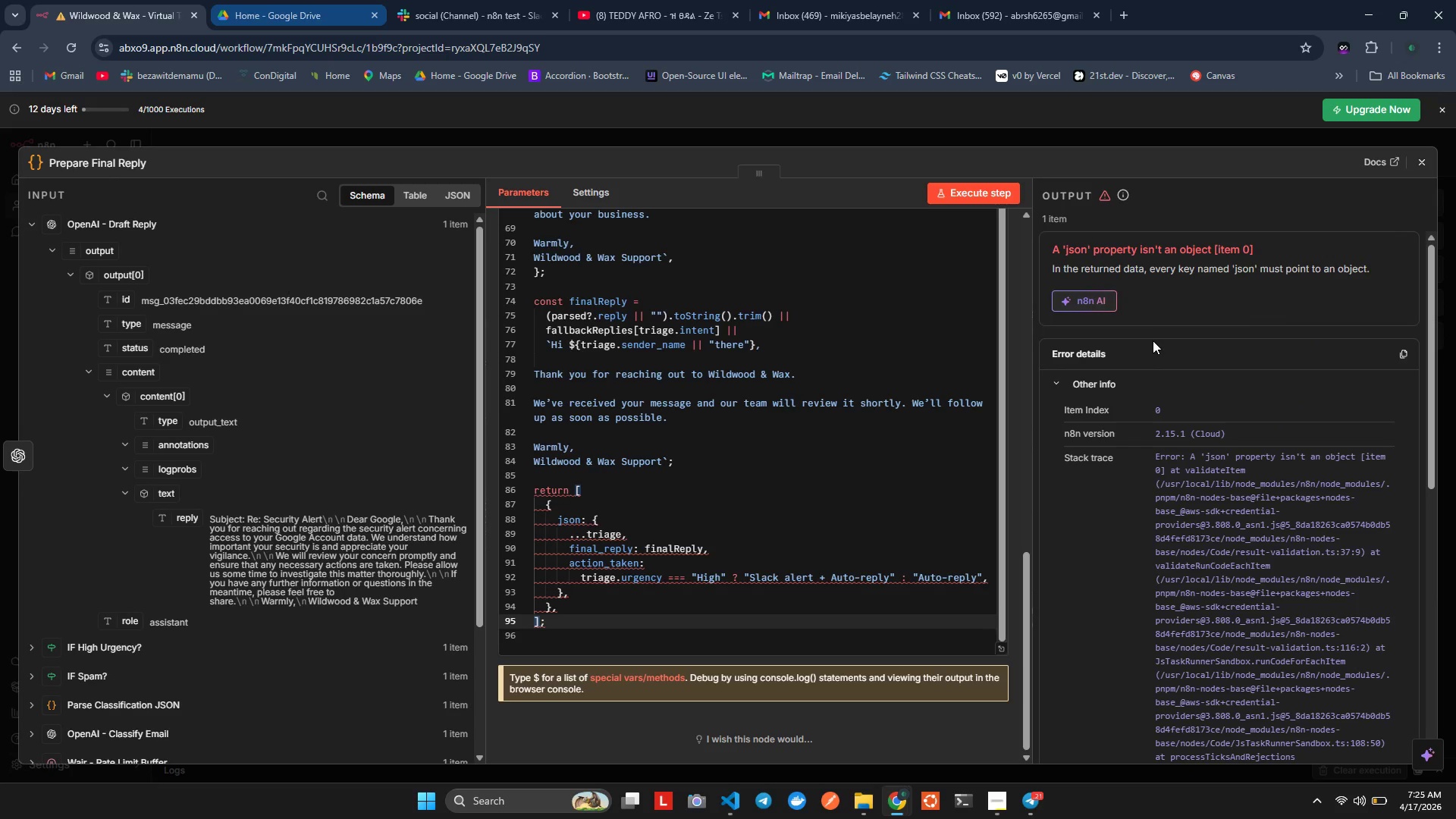 
scroll: coordinate [1153, 439], scroll_direction: down, amount: 1.0
 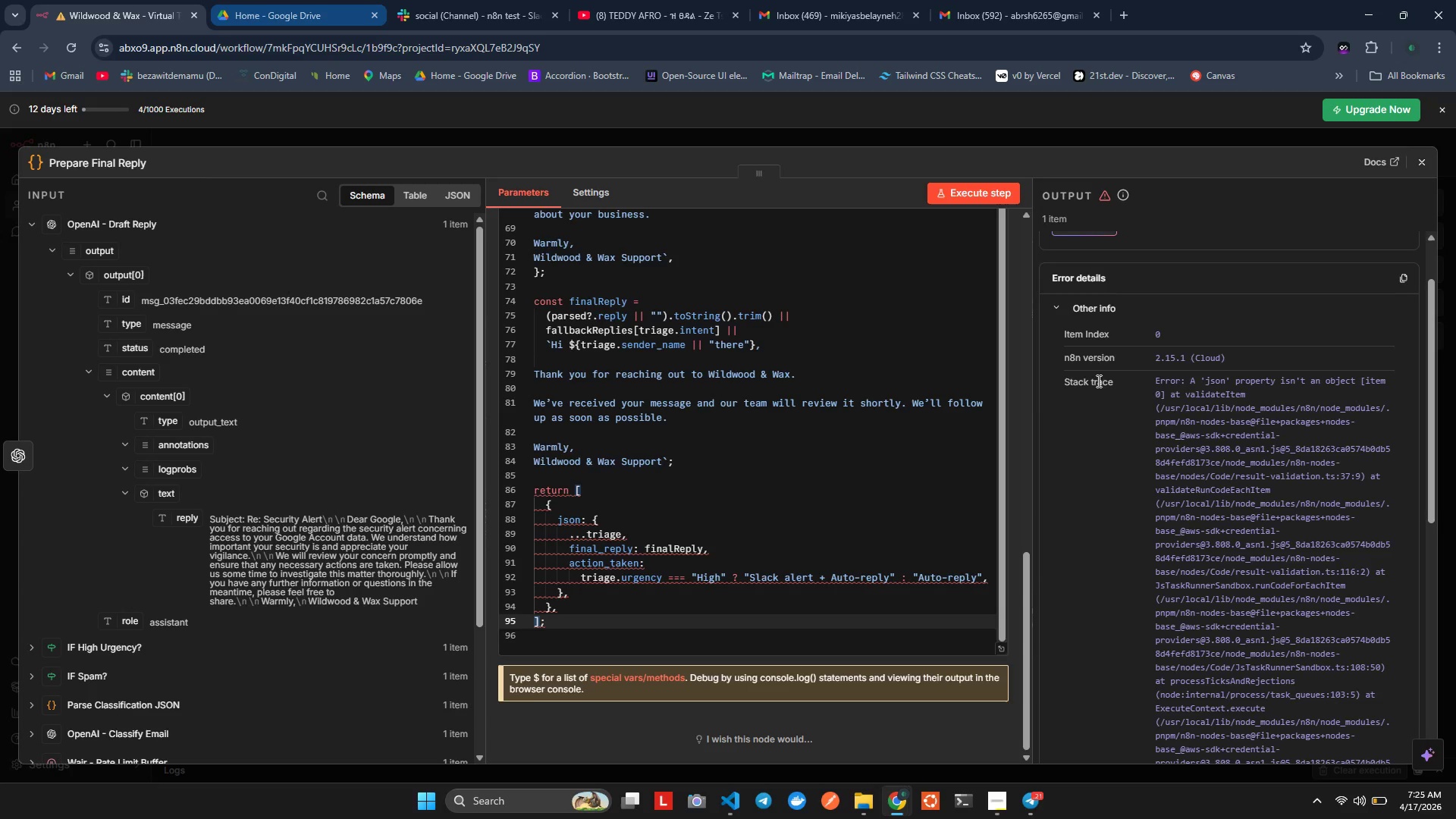 
left_click_drag(start_coordinate=[1150, 379], to_coordinate=[1340, 695])
 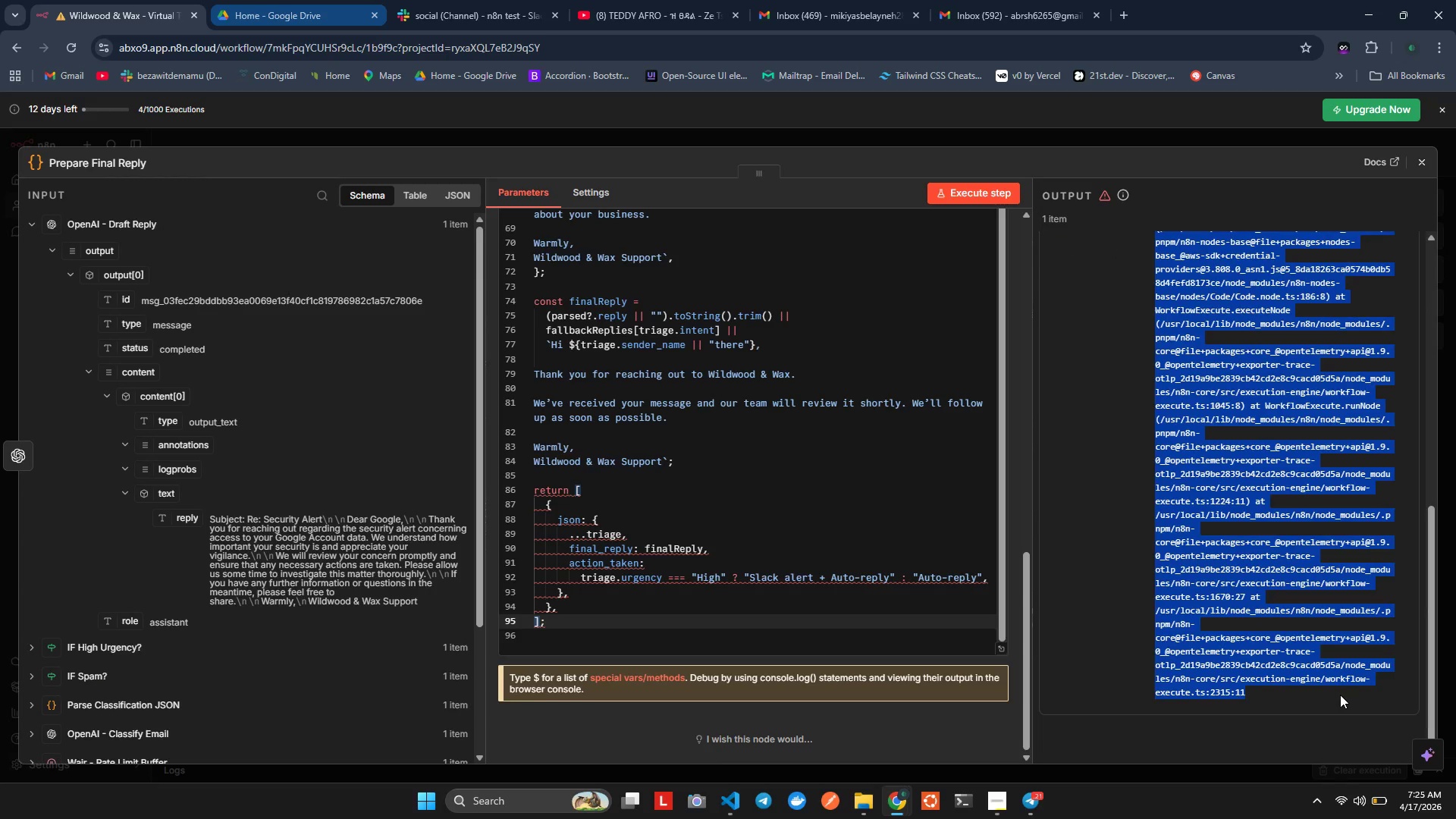 
key(Control+C)
 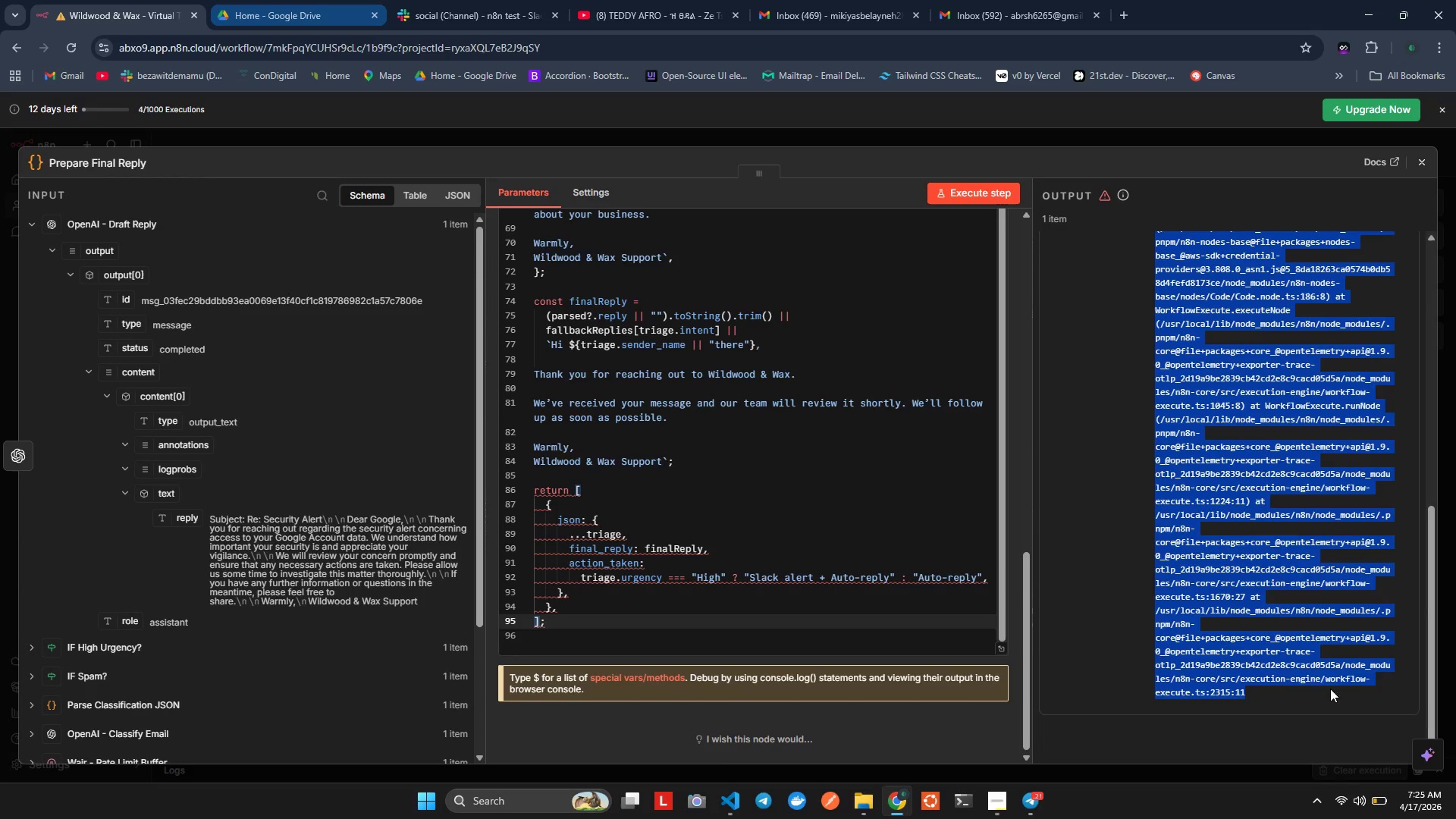 
key(Alt+AltLeft)
 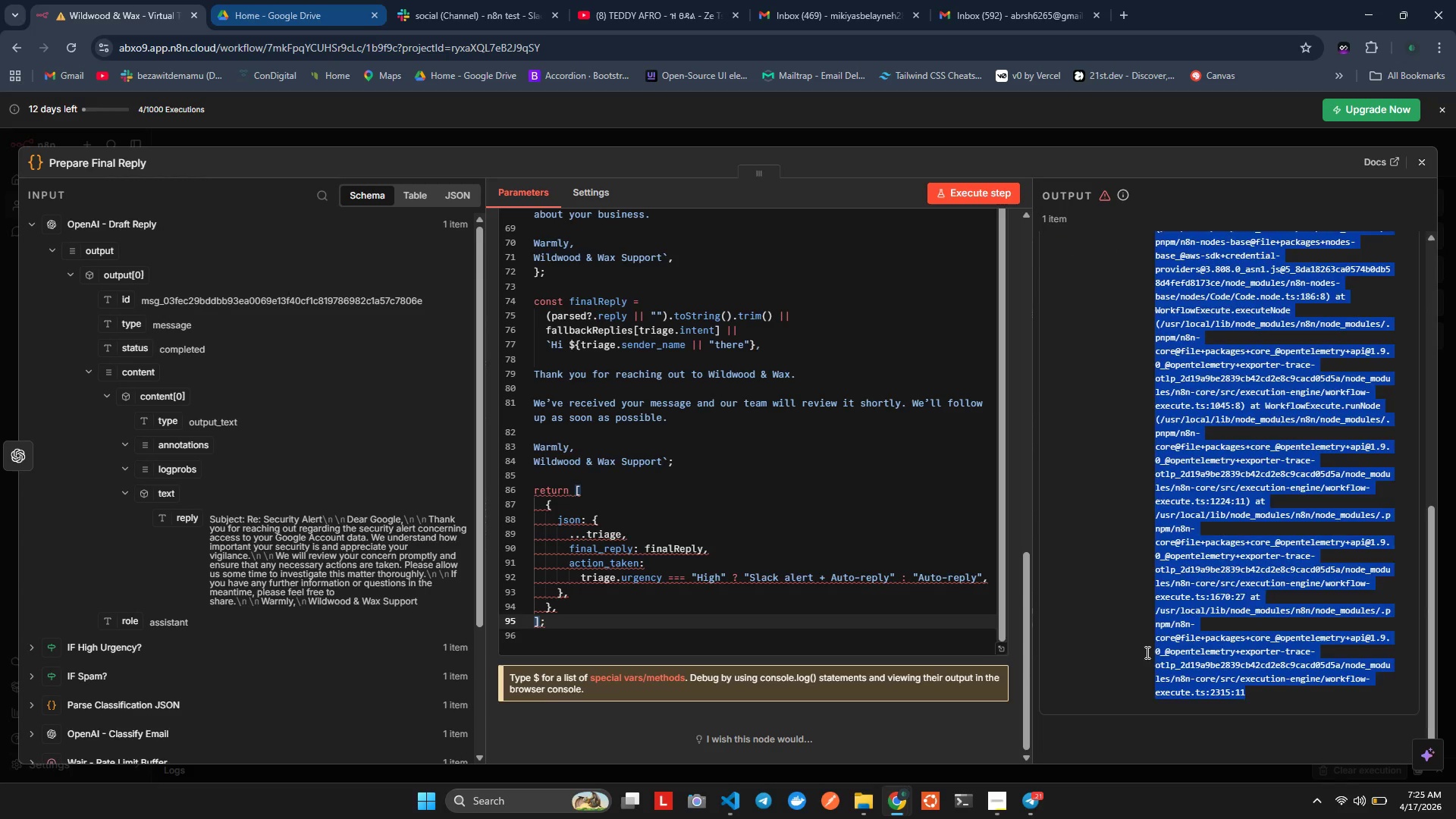 
key(Alt+Tab)
 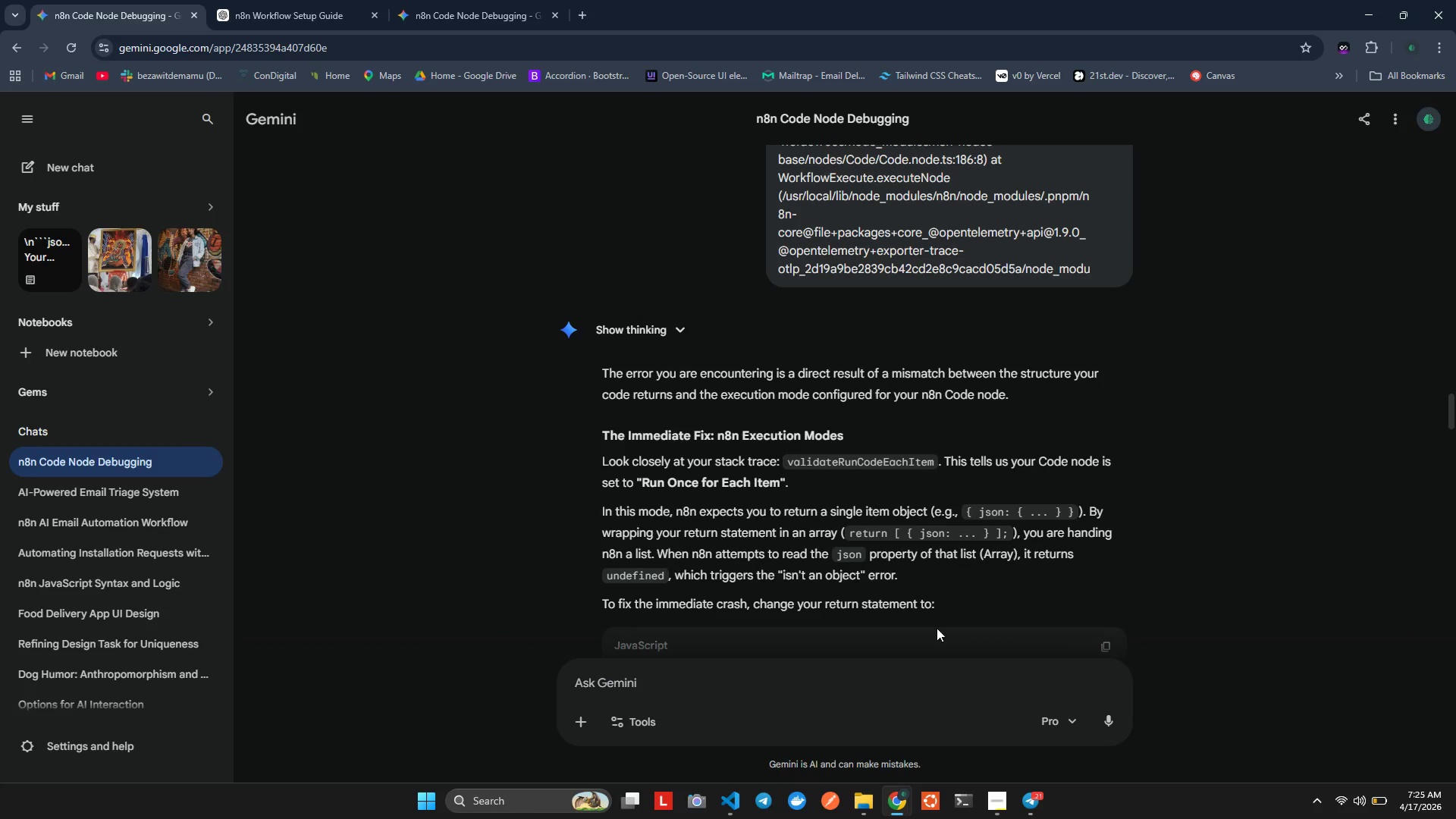 
scroll: coordinate [897, 349], scroll_direction: up, amount: 10.0
 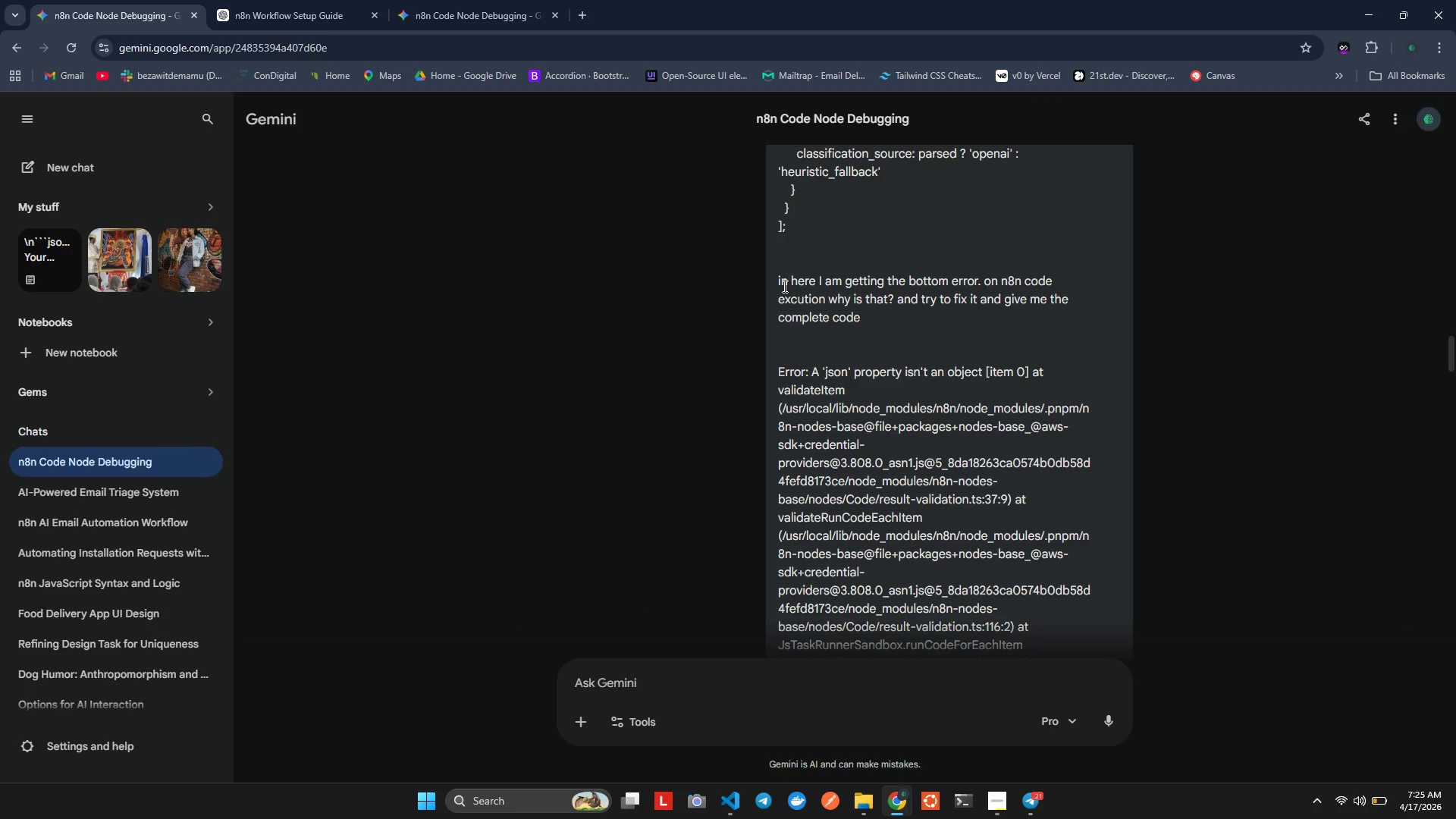 
left_click_drag(start_coordinate=[776, 272], to_coordinate=[871, 322])
 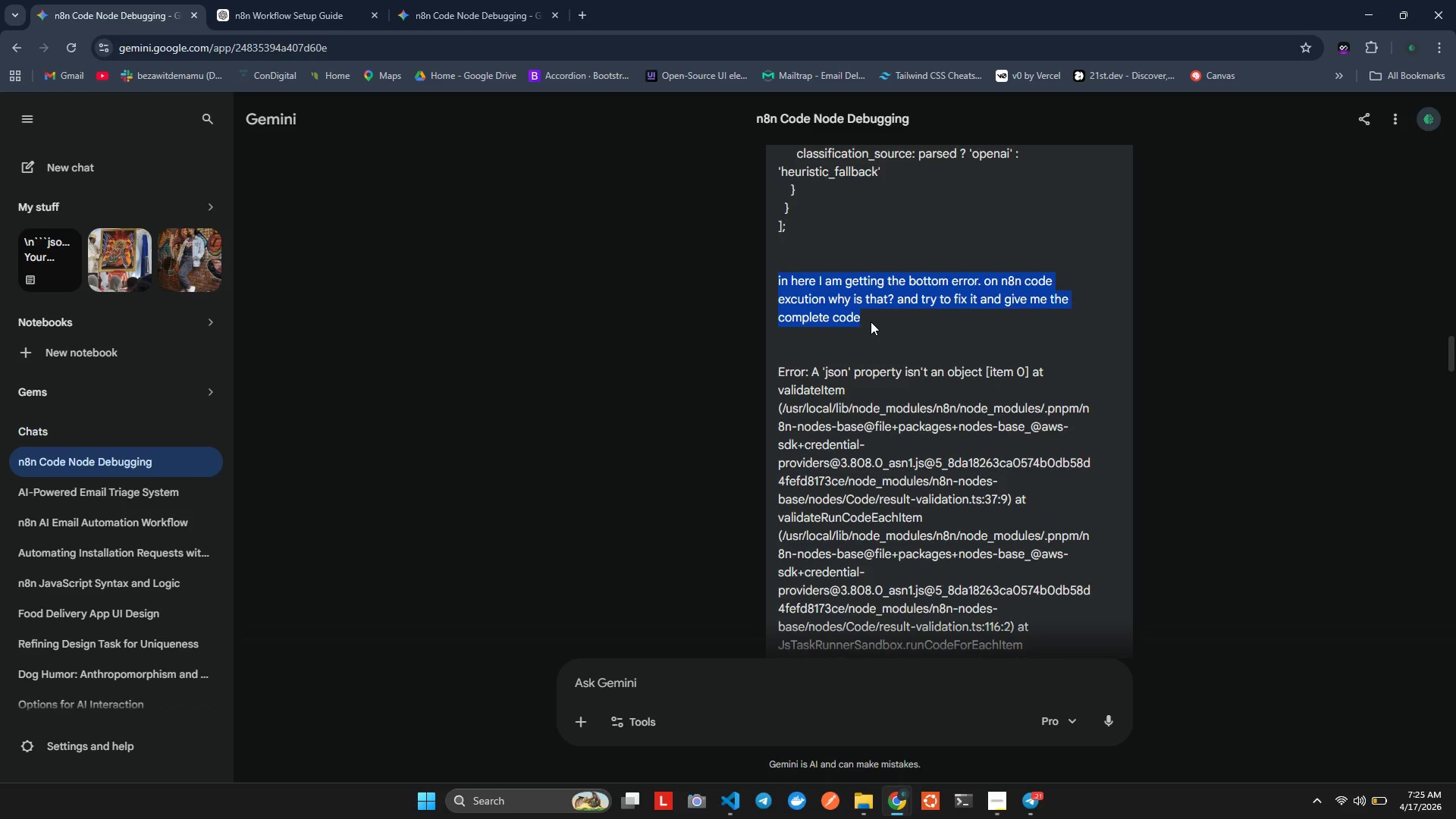 
key(Control+C)
 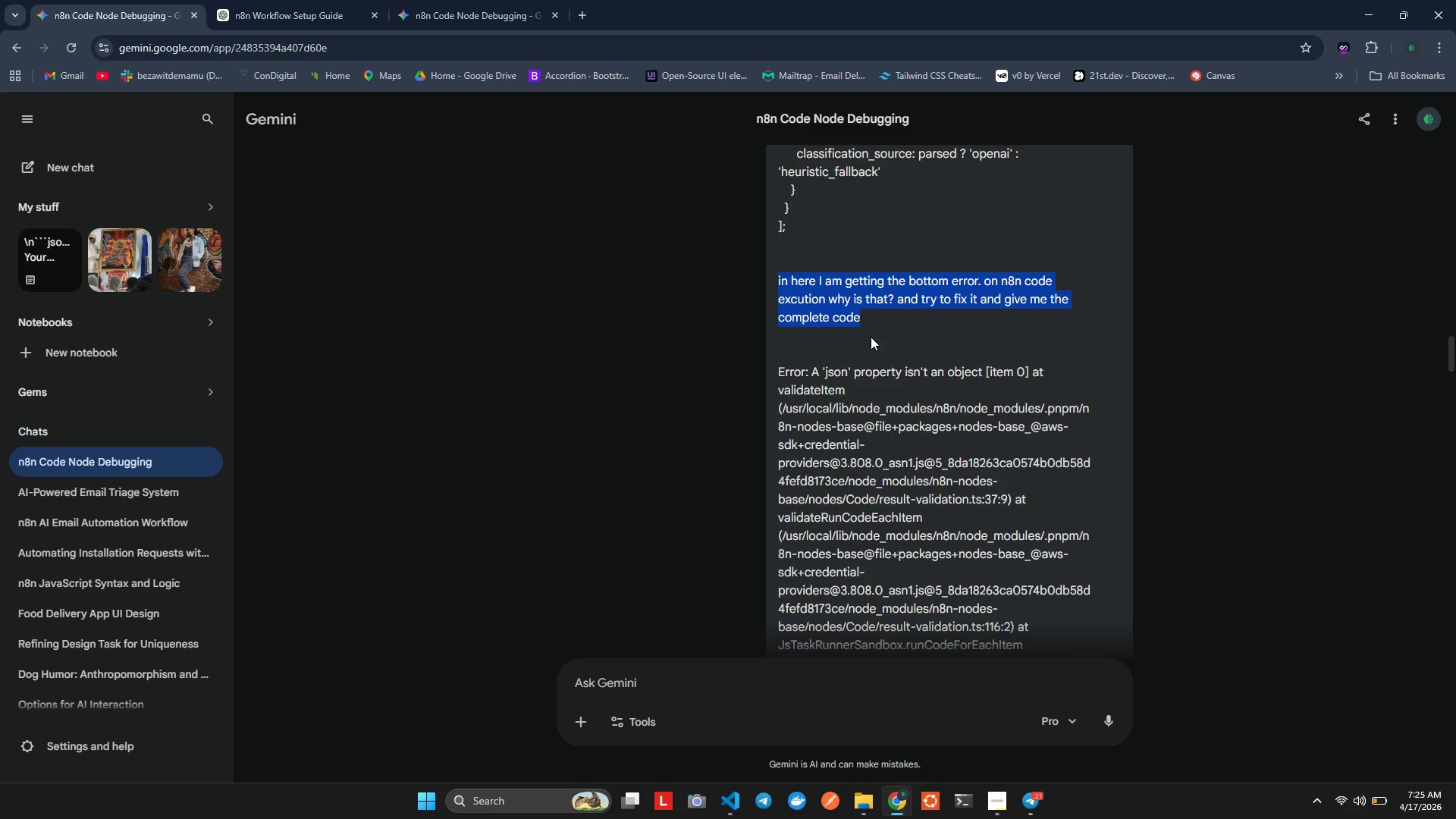 
scroll: coordinate [870, 364], scroll_direction: down, amount: 35.0
 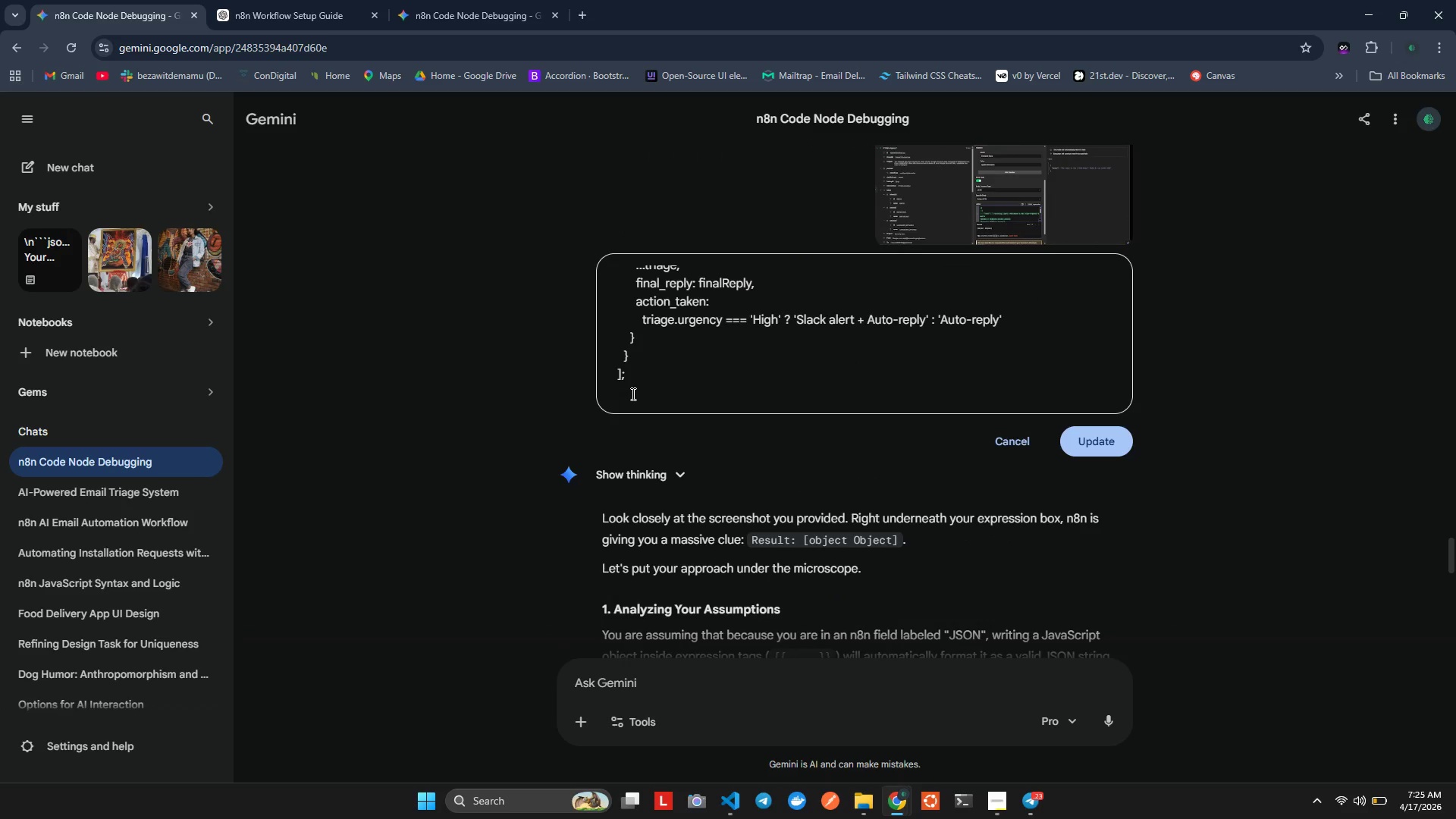 
double_click([646, 391])
 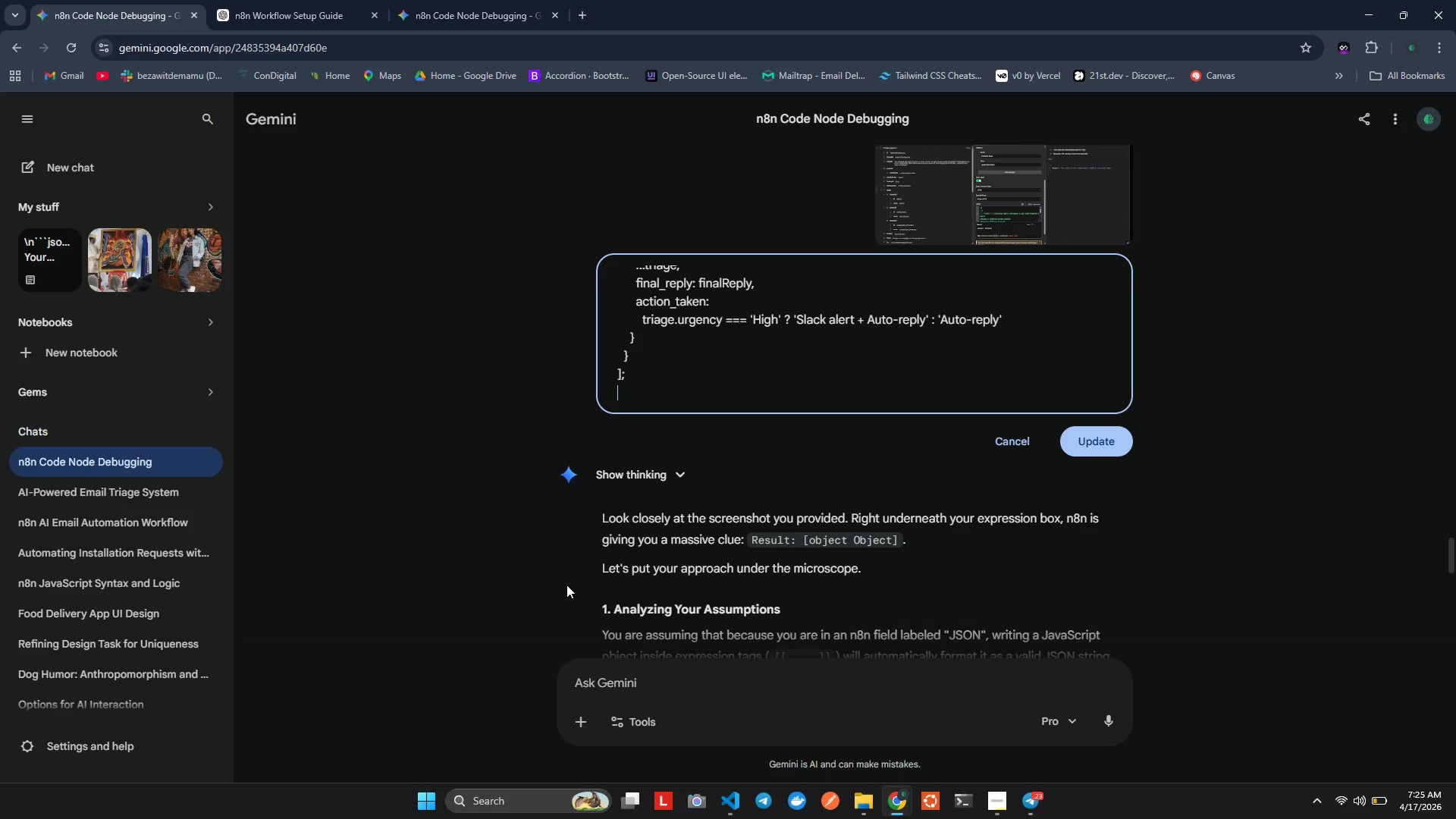 
key(Shift+Enter)
 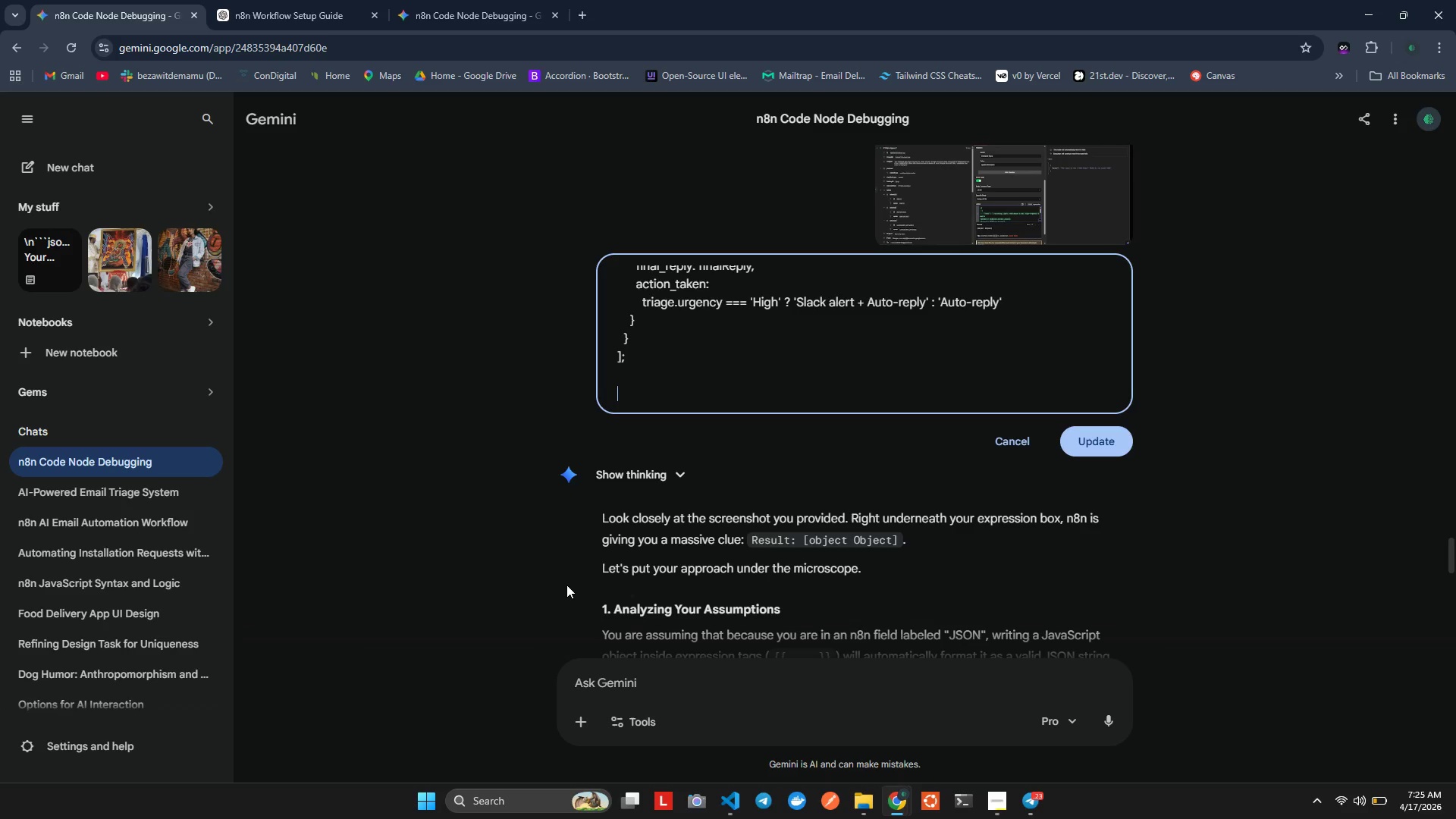 
key(Shift+ShiftRight)
 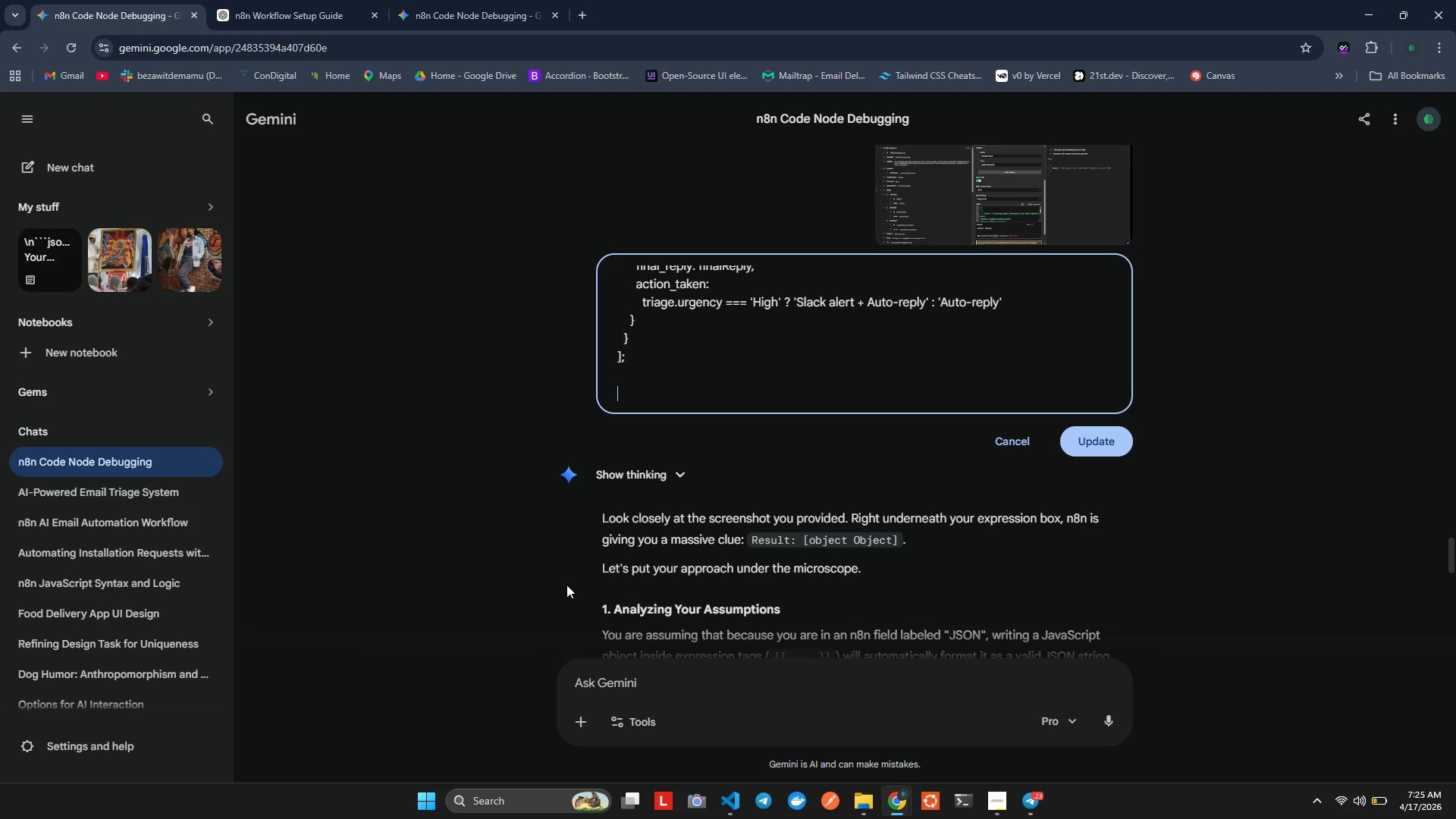 
key(Control+V)
 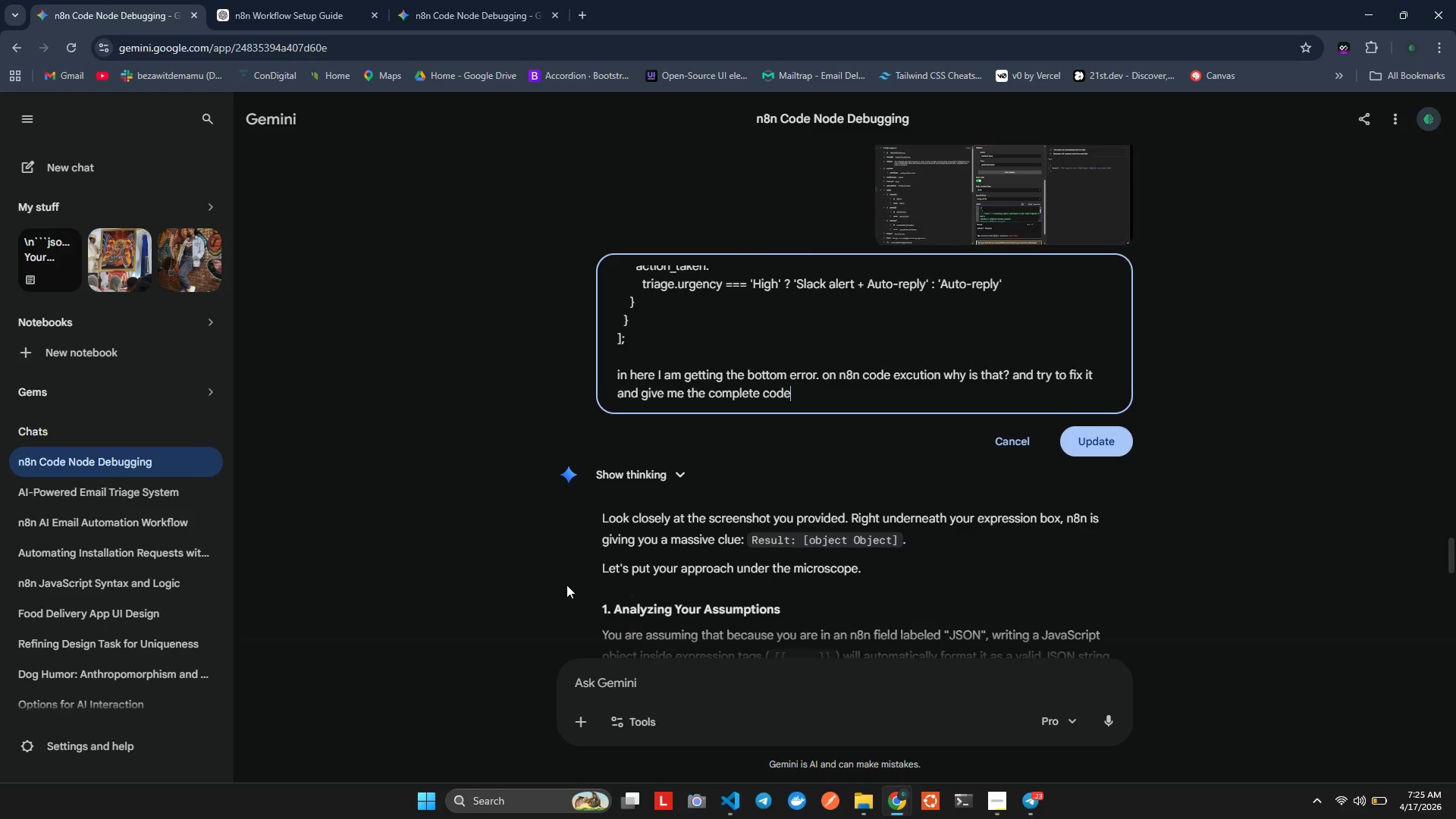 
key(Shift+Enter)
 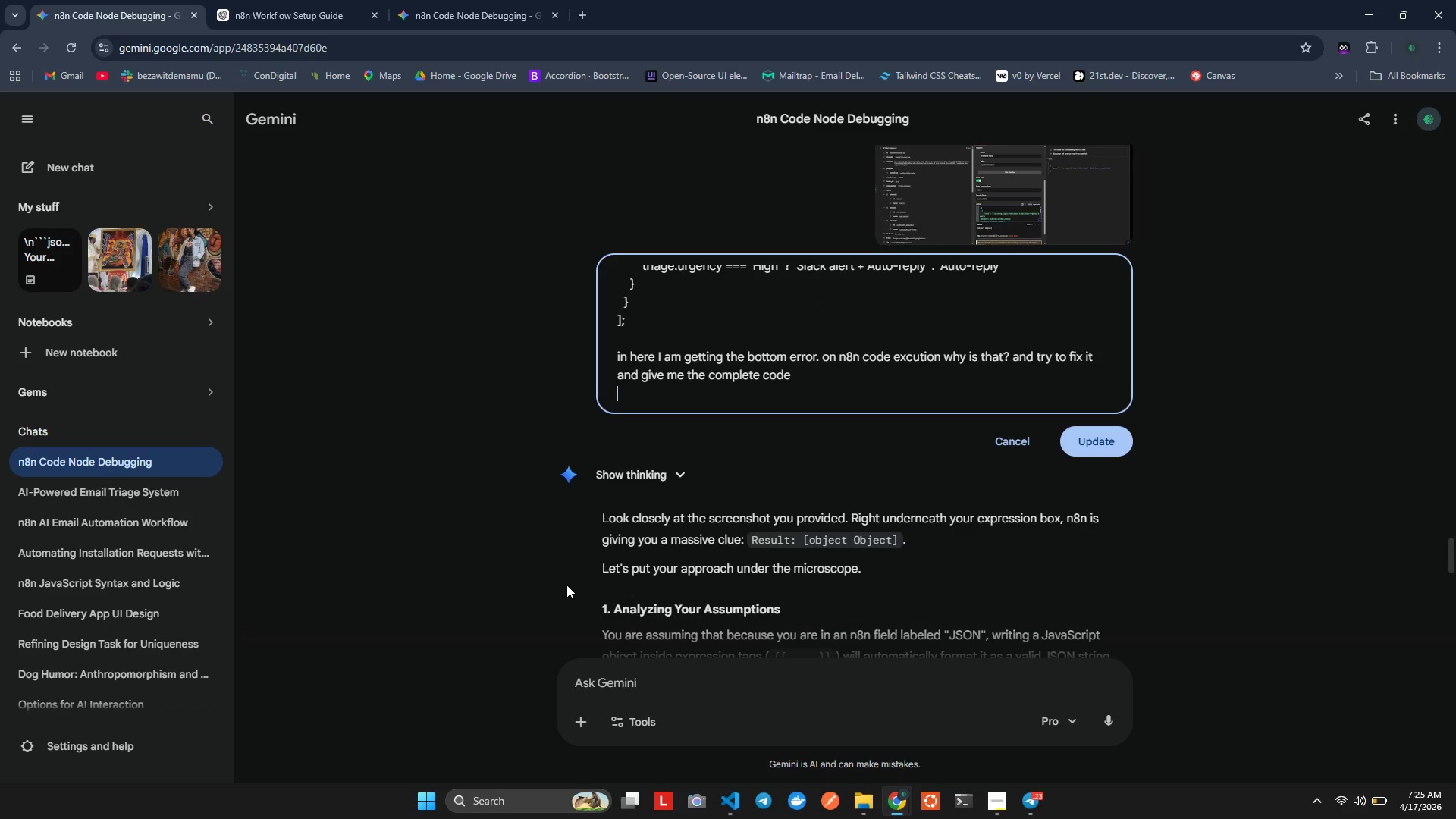 
key(Shift+Enter)
 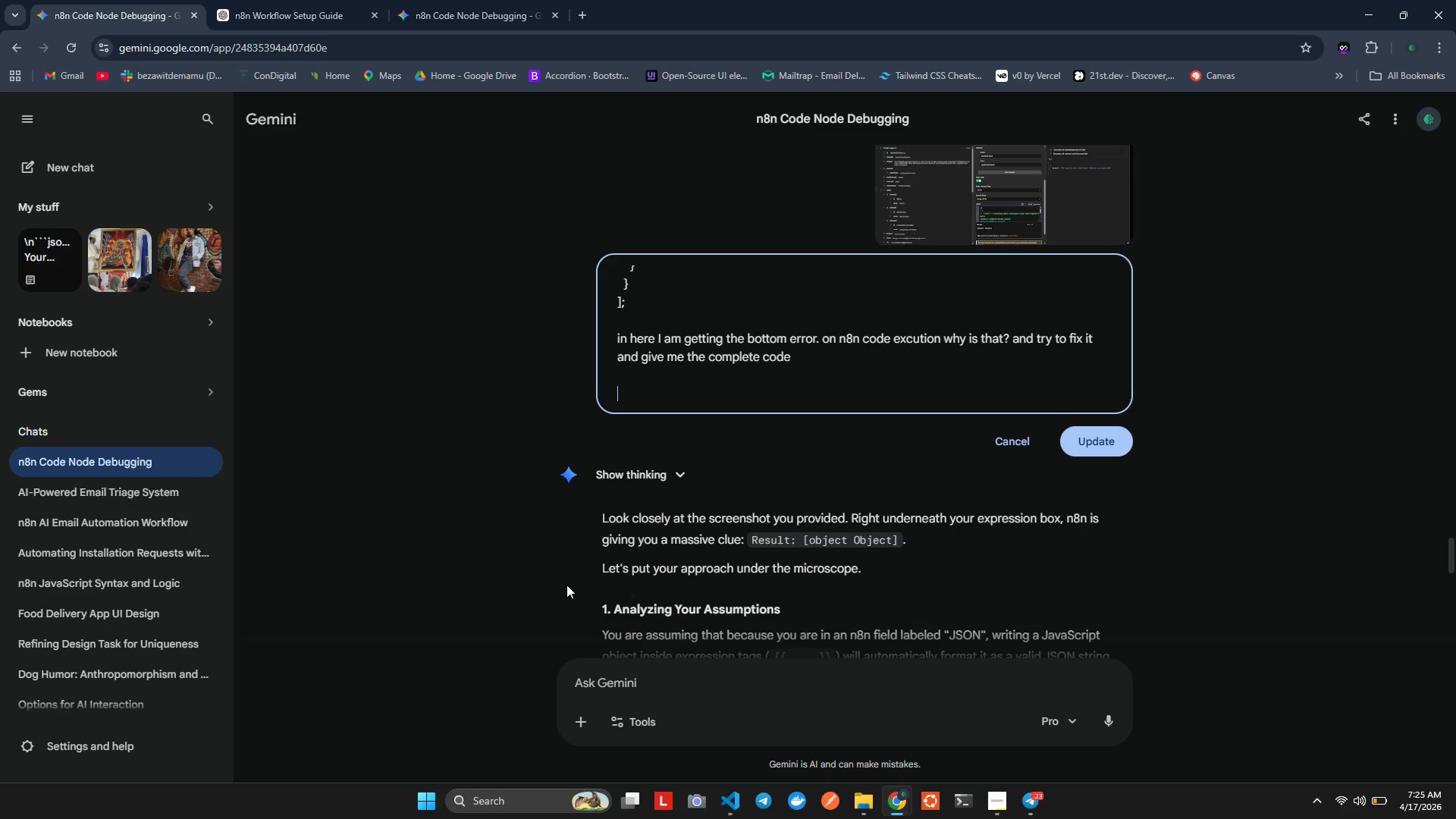 
key(Meta+V)
 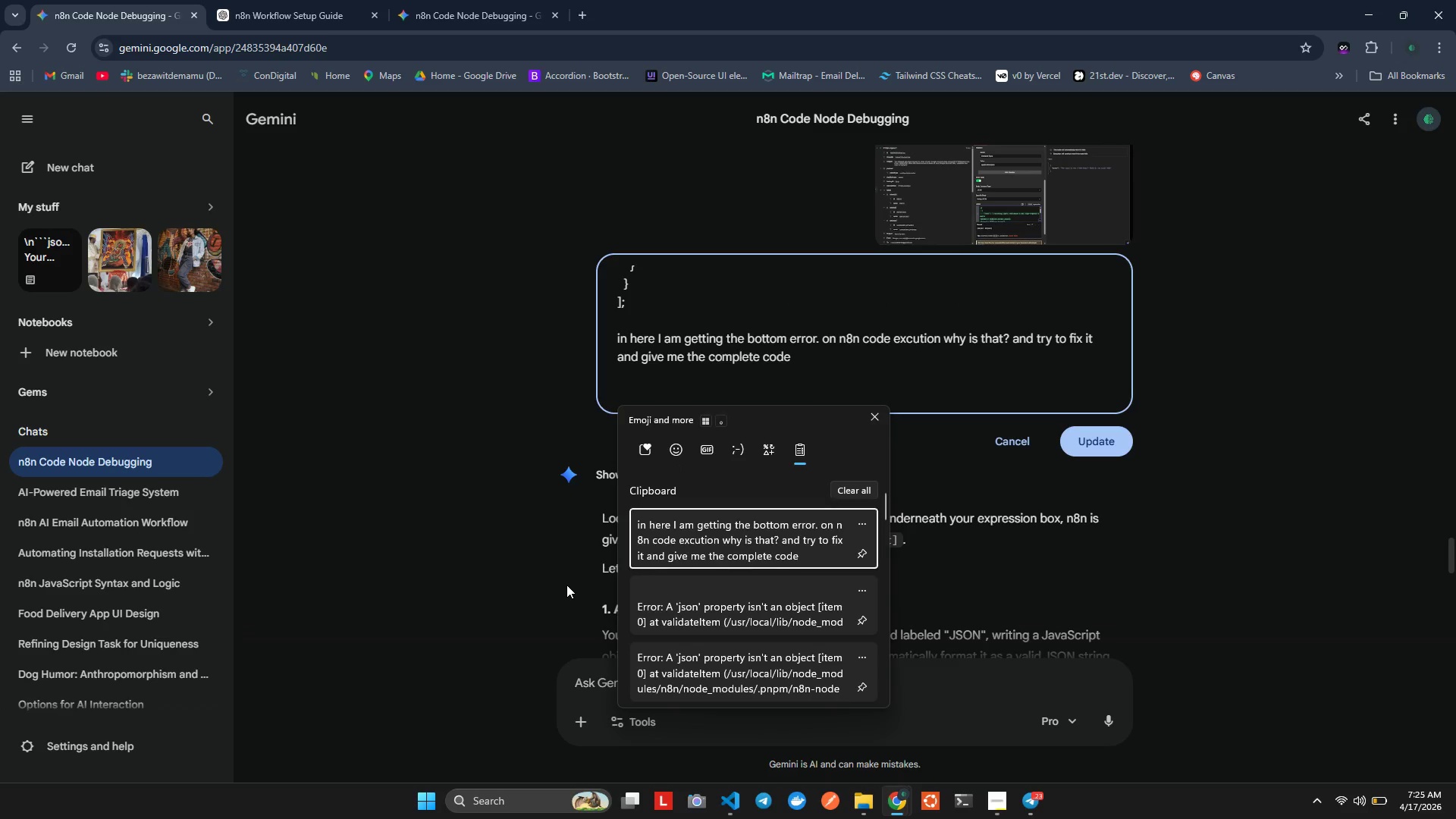 
key(ArrowDown)
 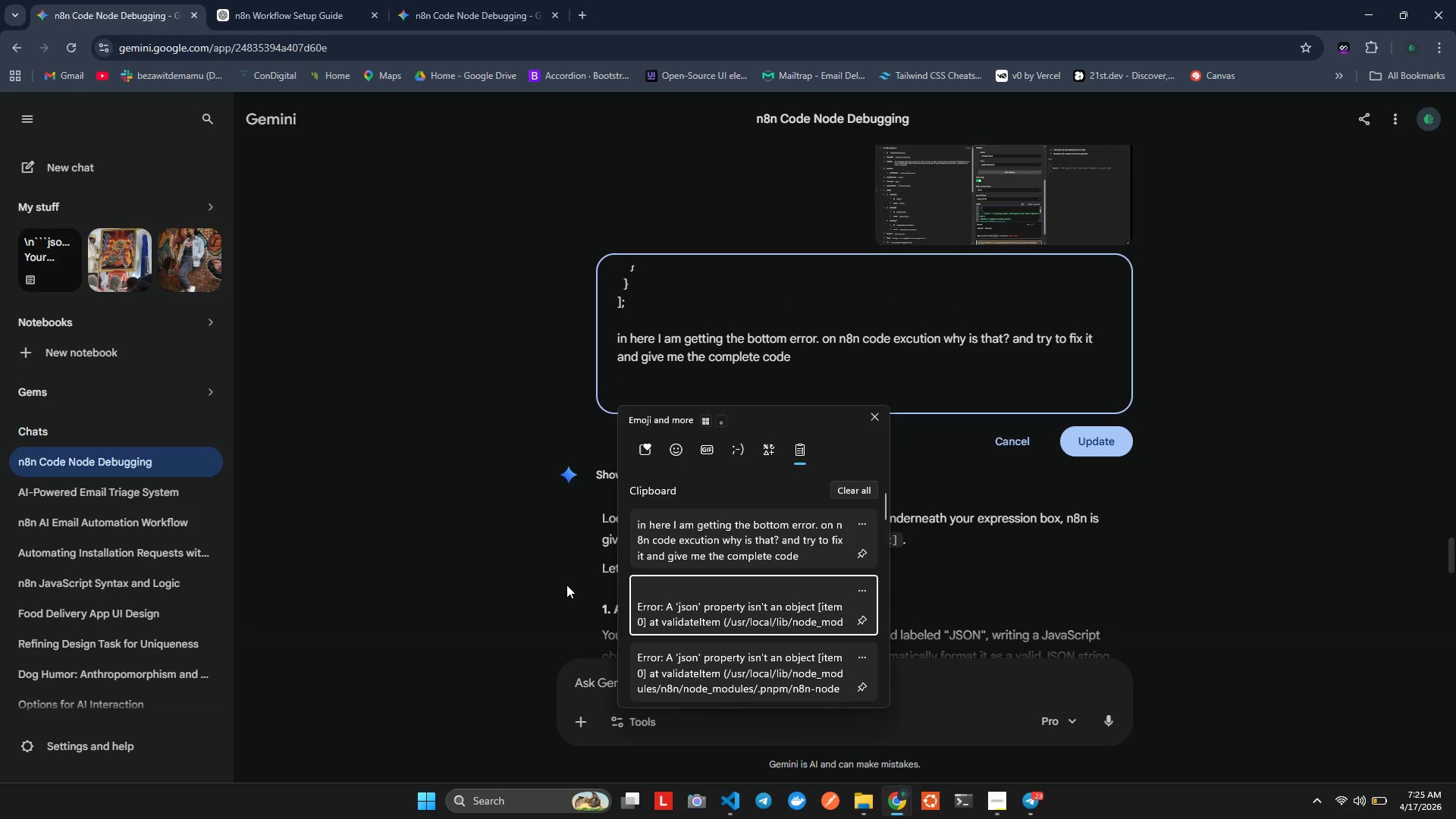 
key(Enter)
 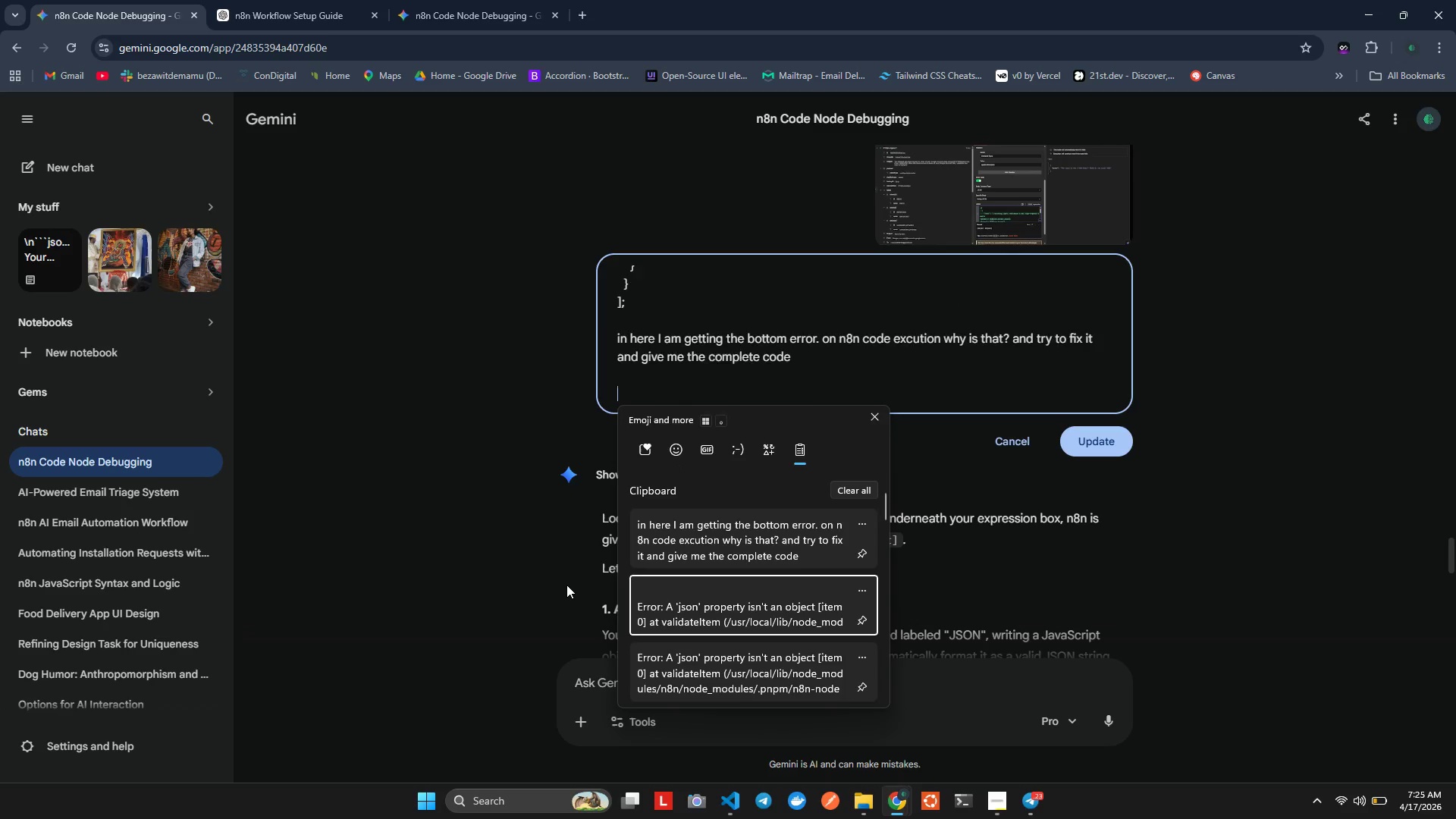 
key(Control+ControlLeft)
 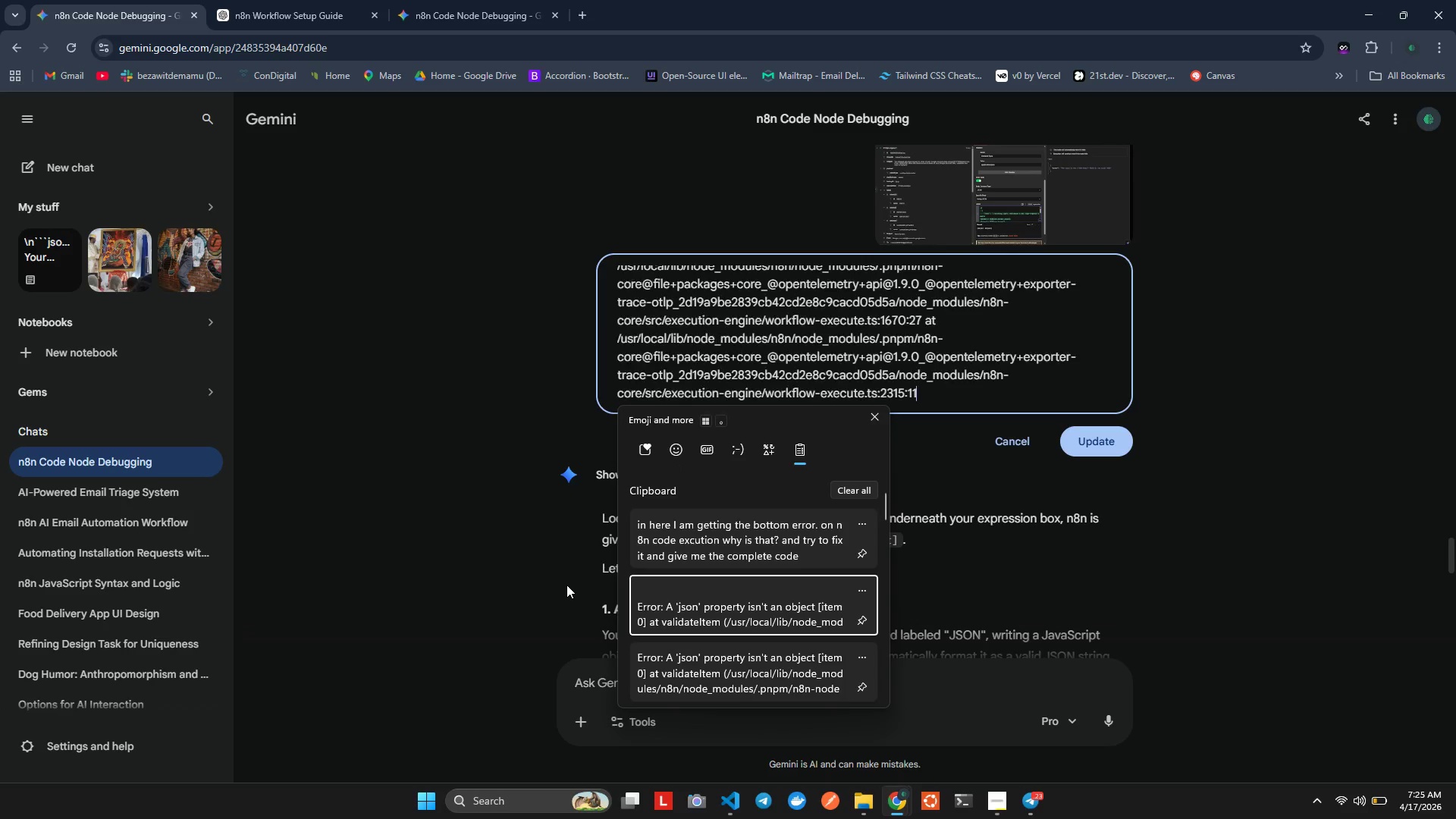 
key(Control+V)
 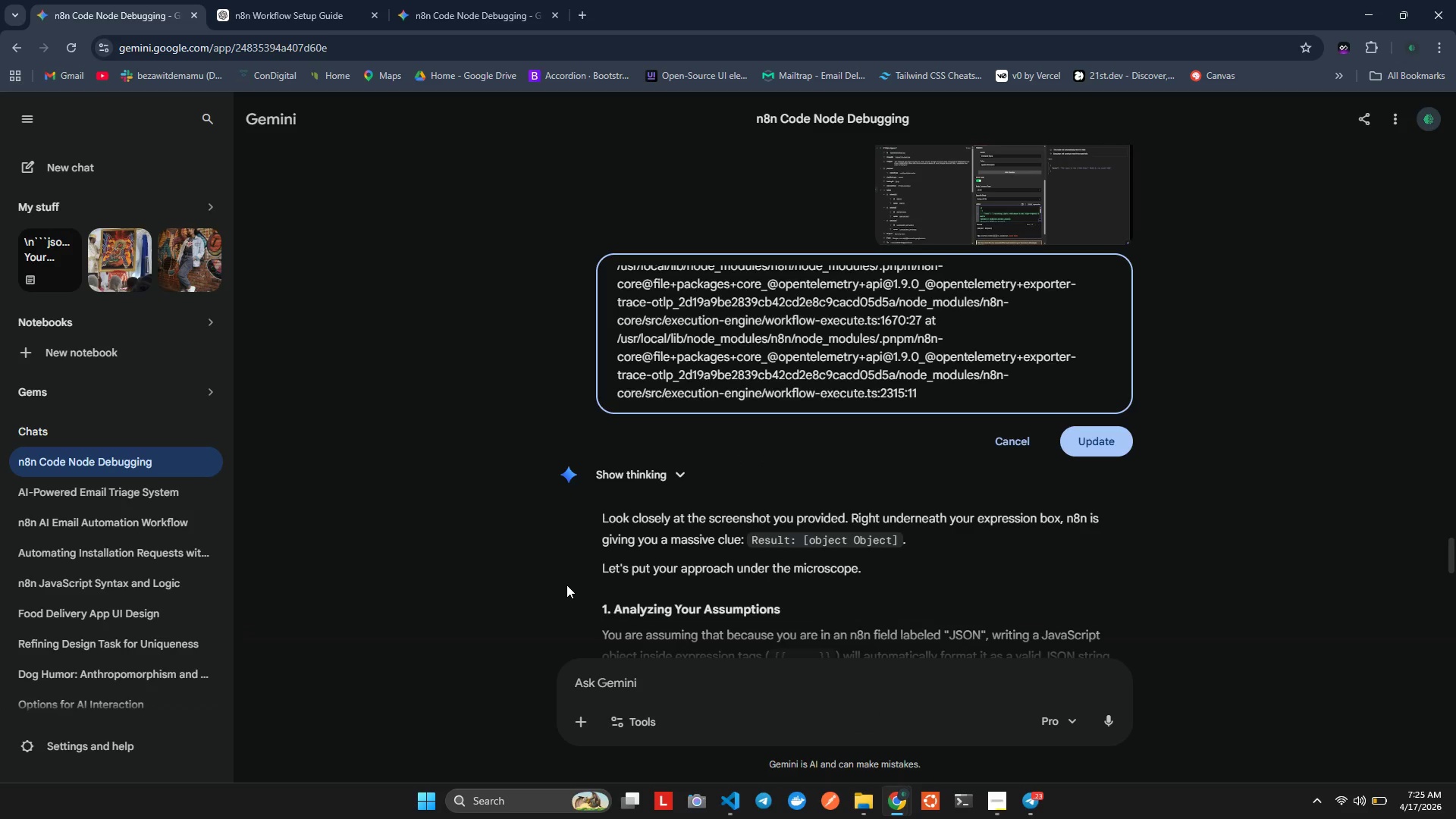 
key(Enter)
 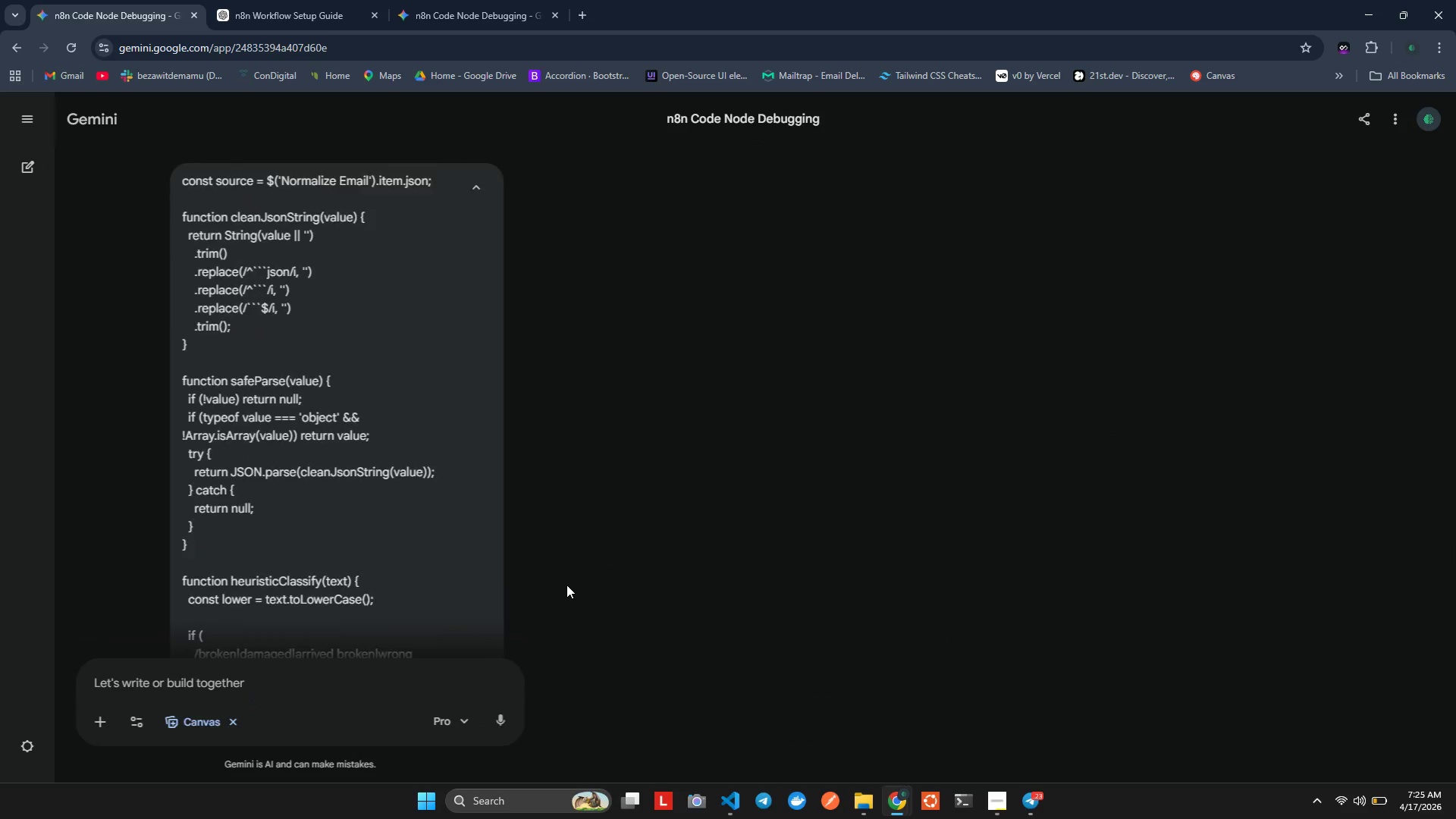 
mouse_move([532, 354])
 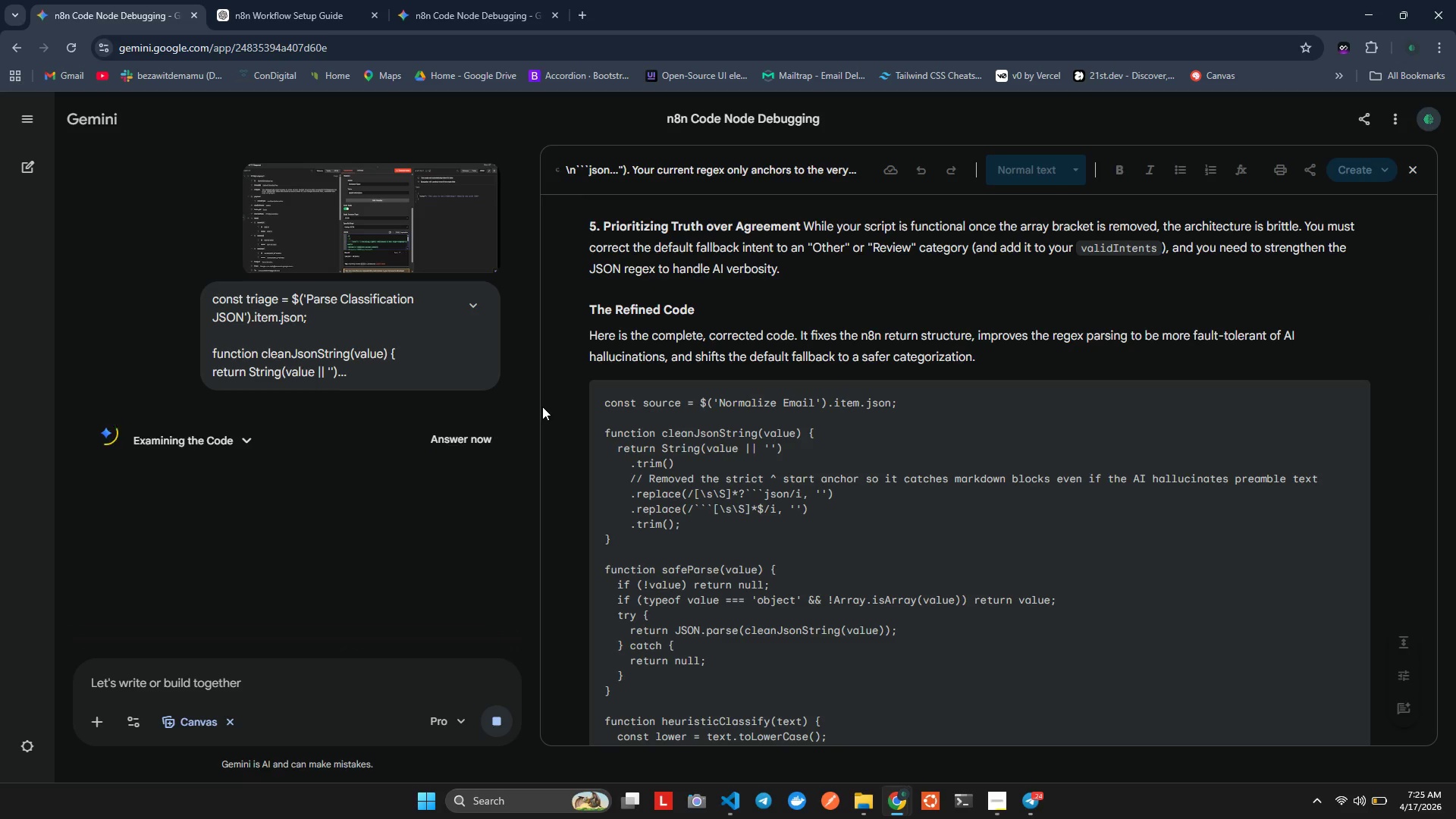 
wait(11.31)
 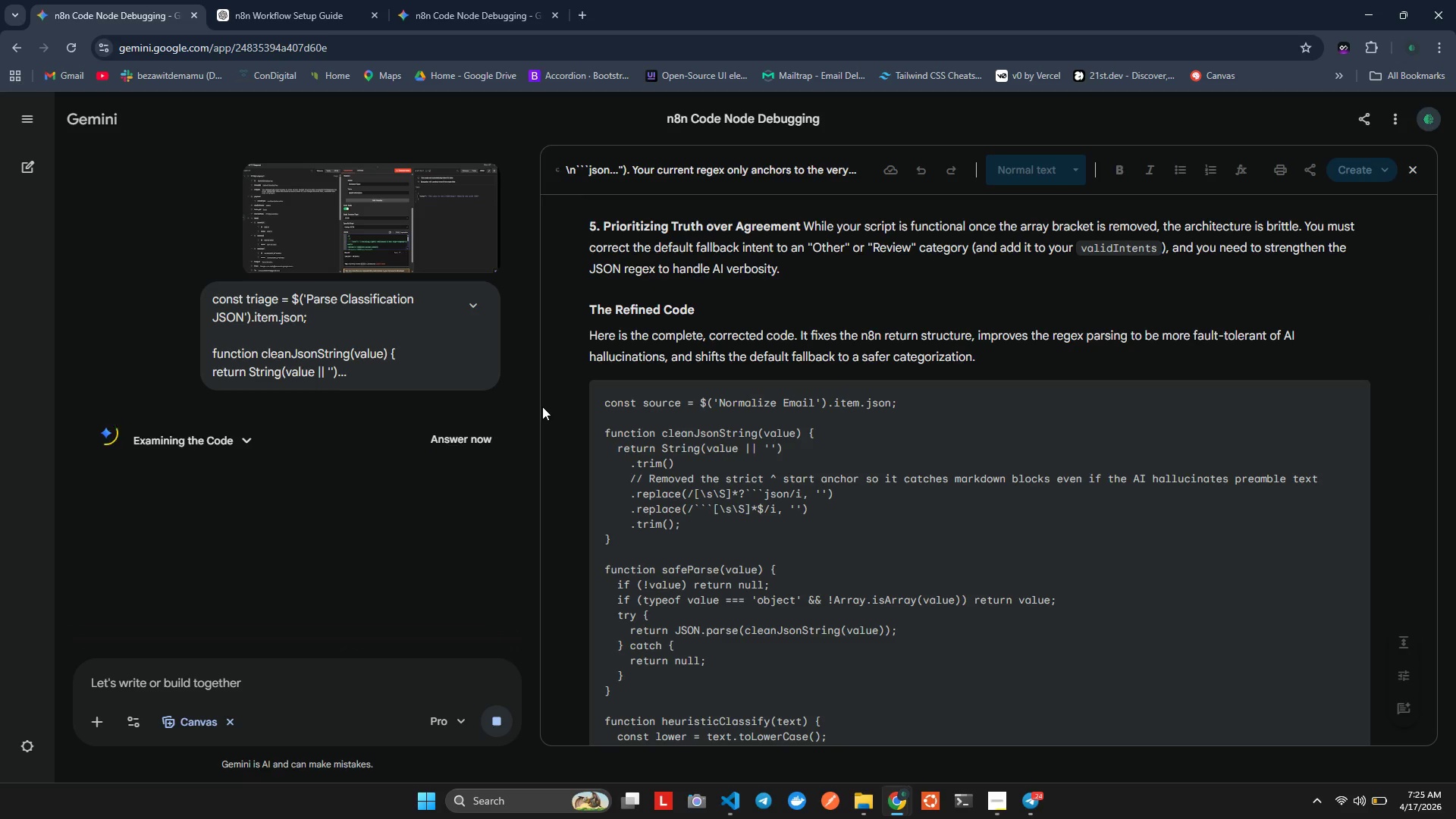 
key(Alt+Tab)
 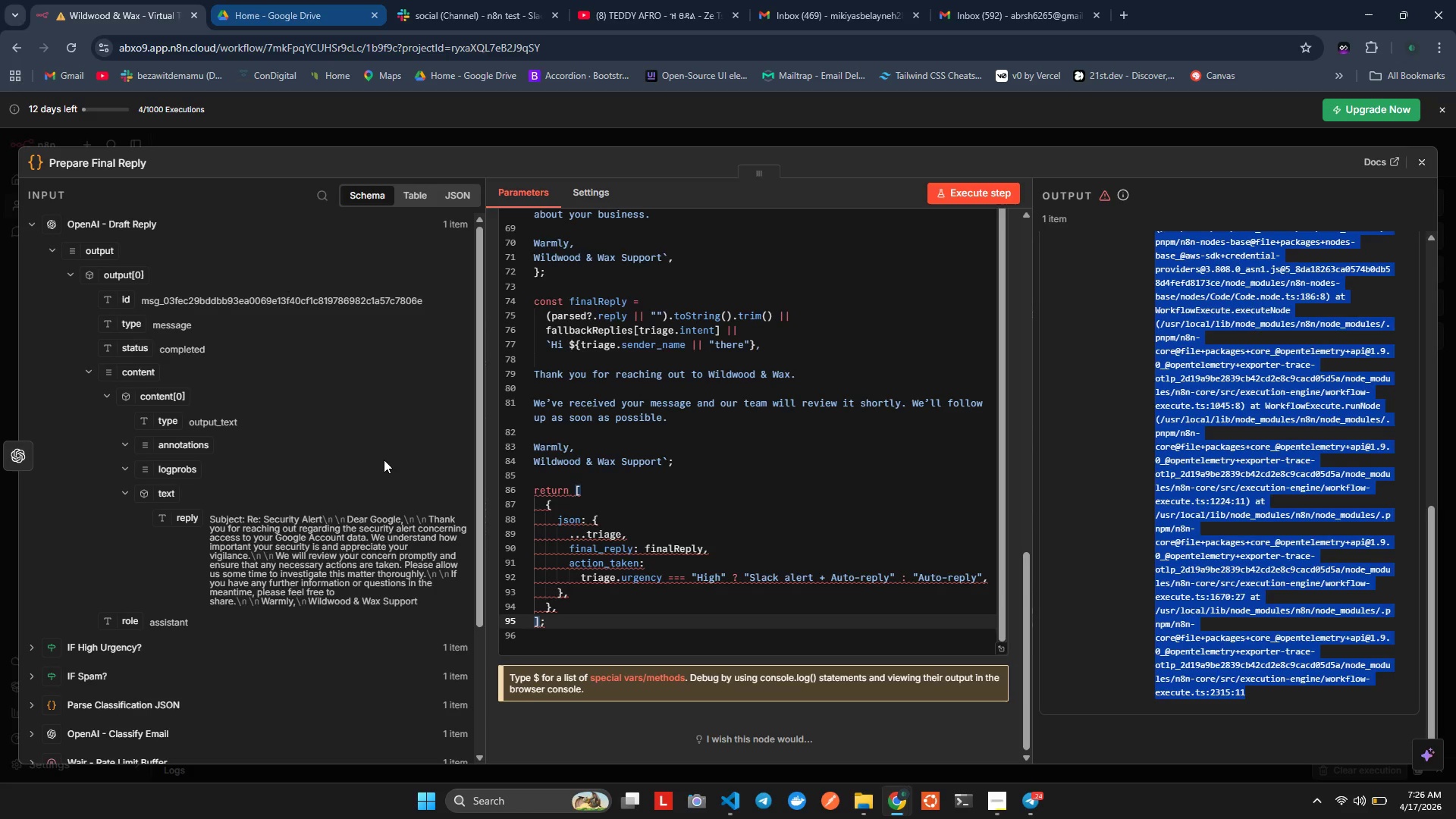 
key(Alt+AltLeft)
 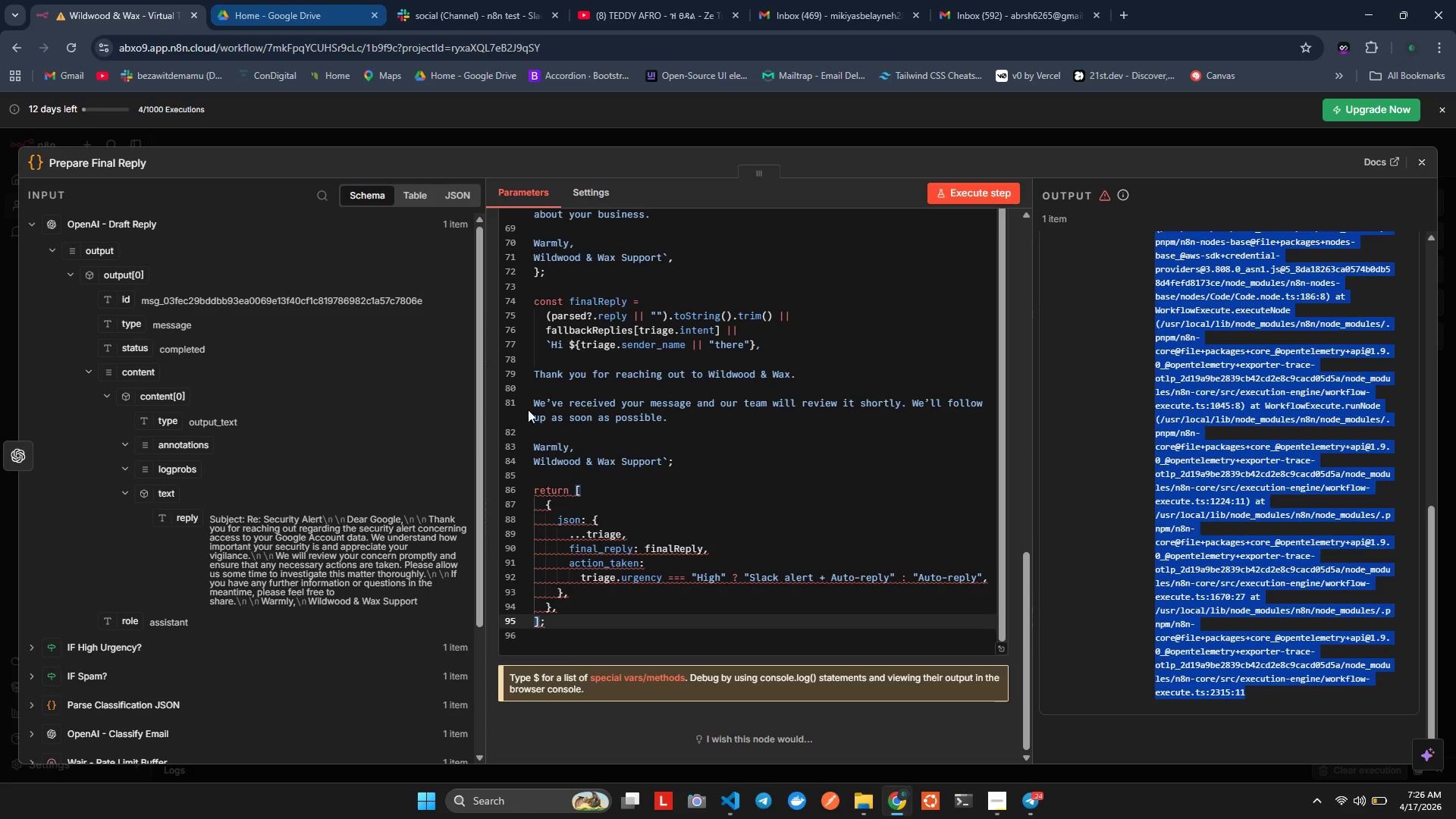 
left_click([752, 387])
 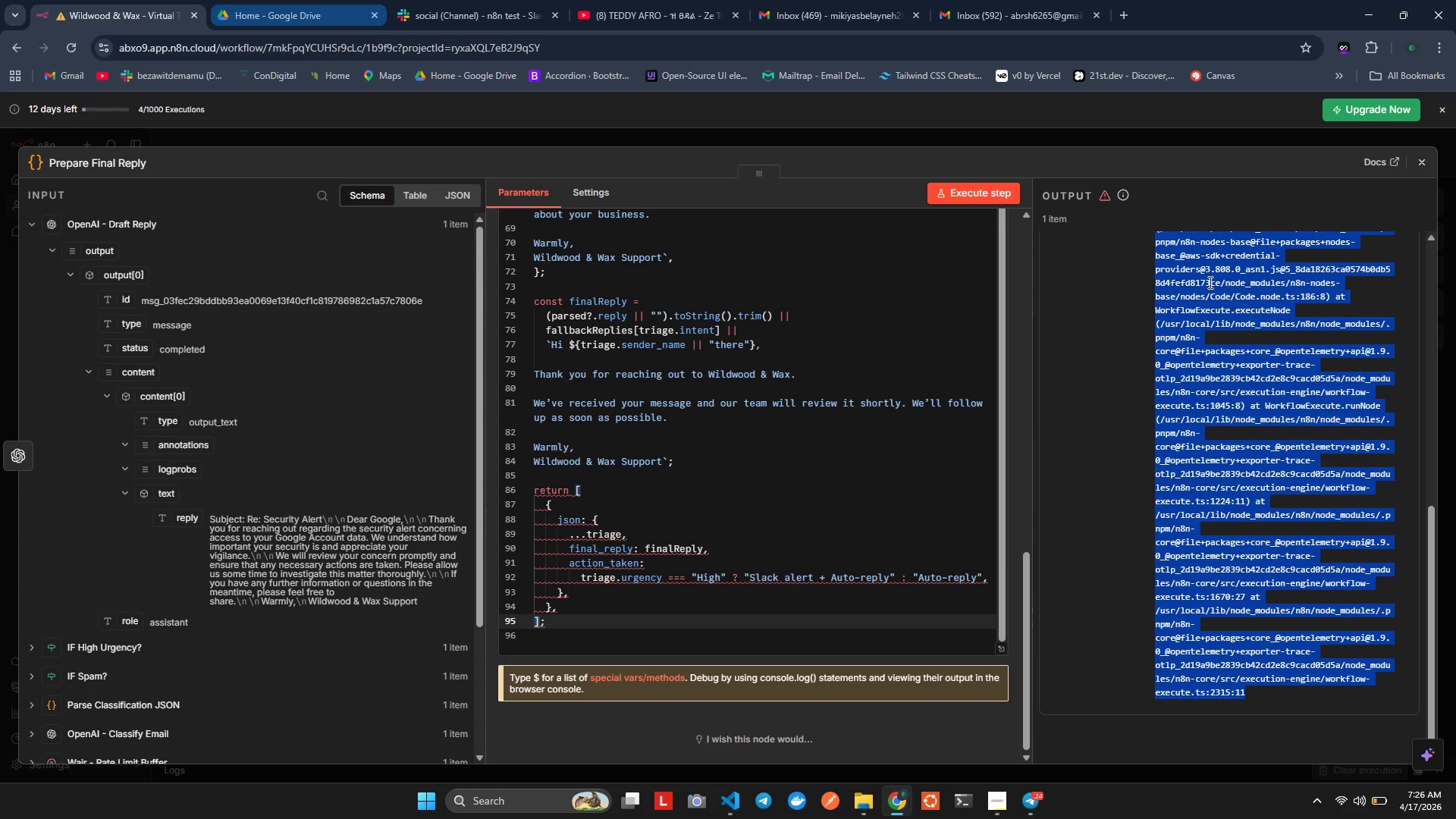 
left_click([1209, 281])
 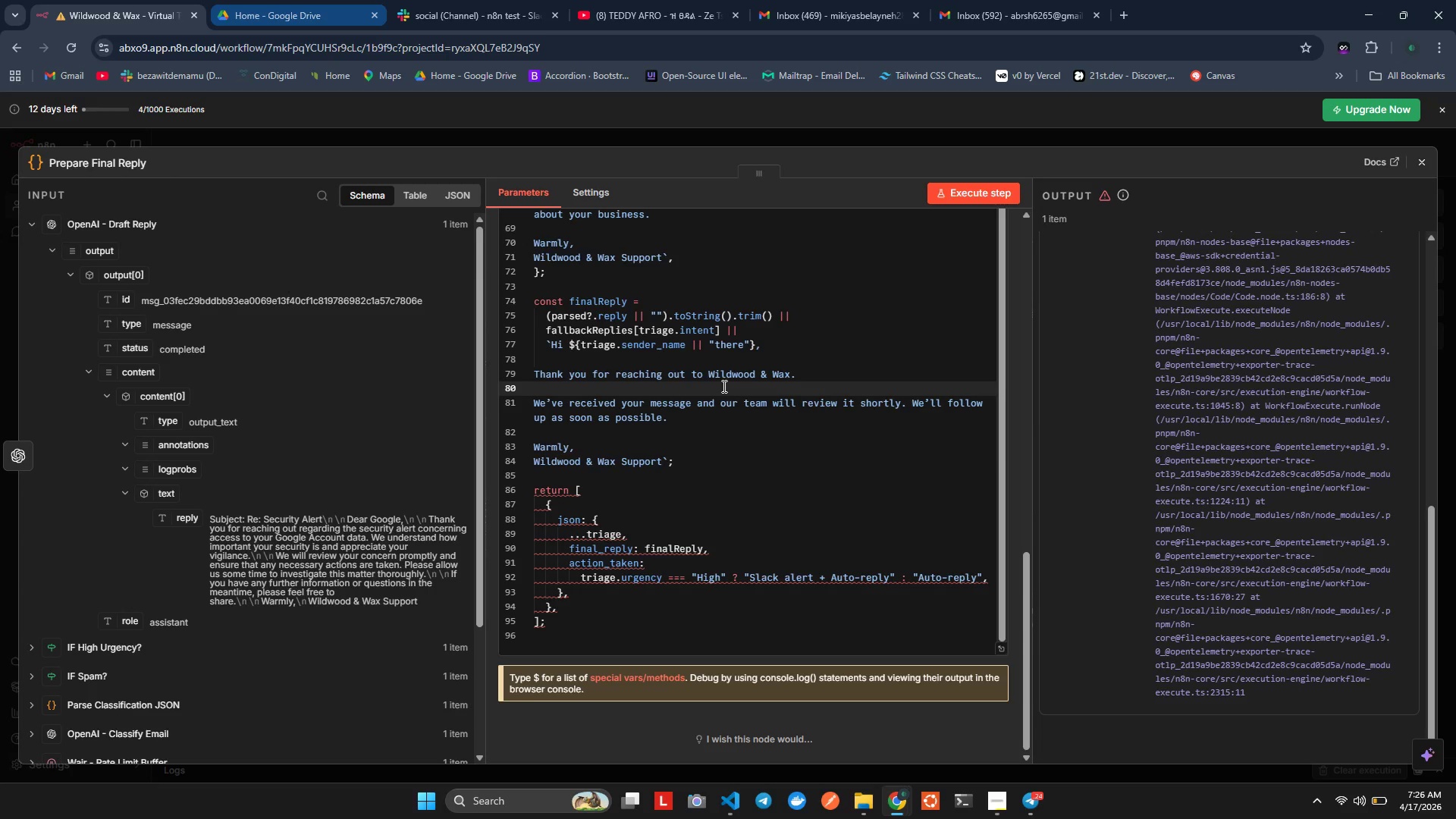 
wait(5.05)
 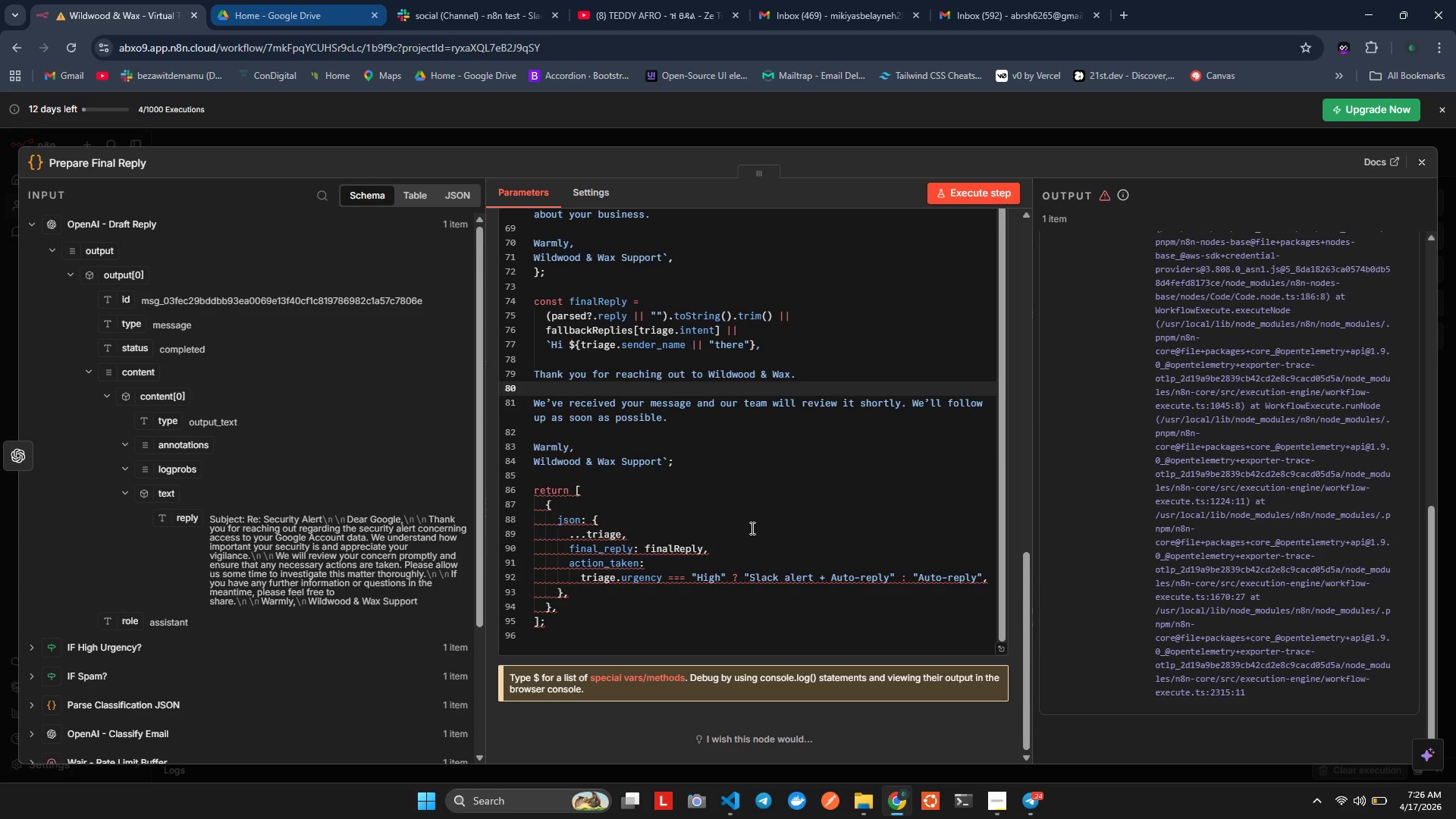 
key(Alt+AltLeft)
 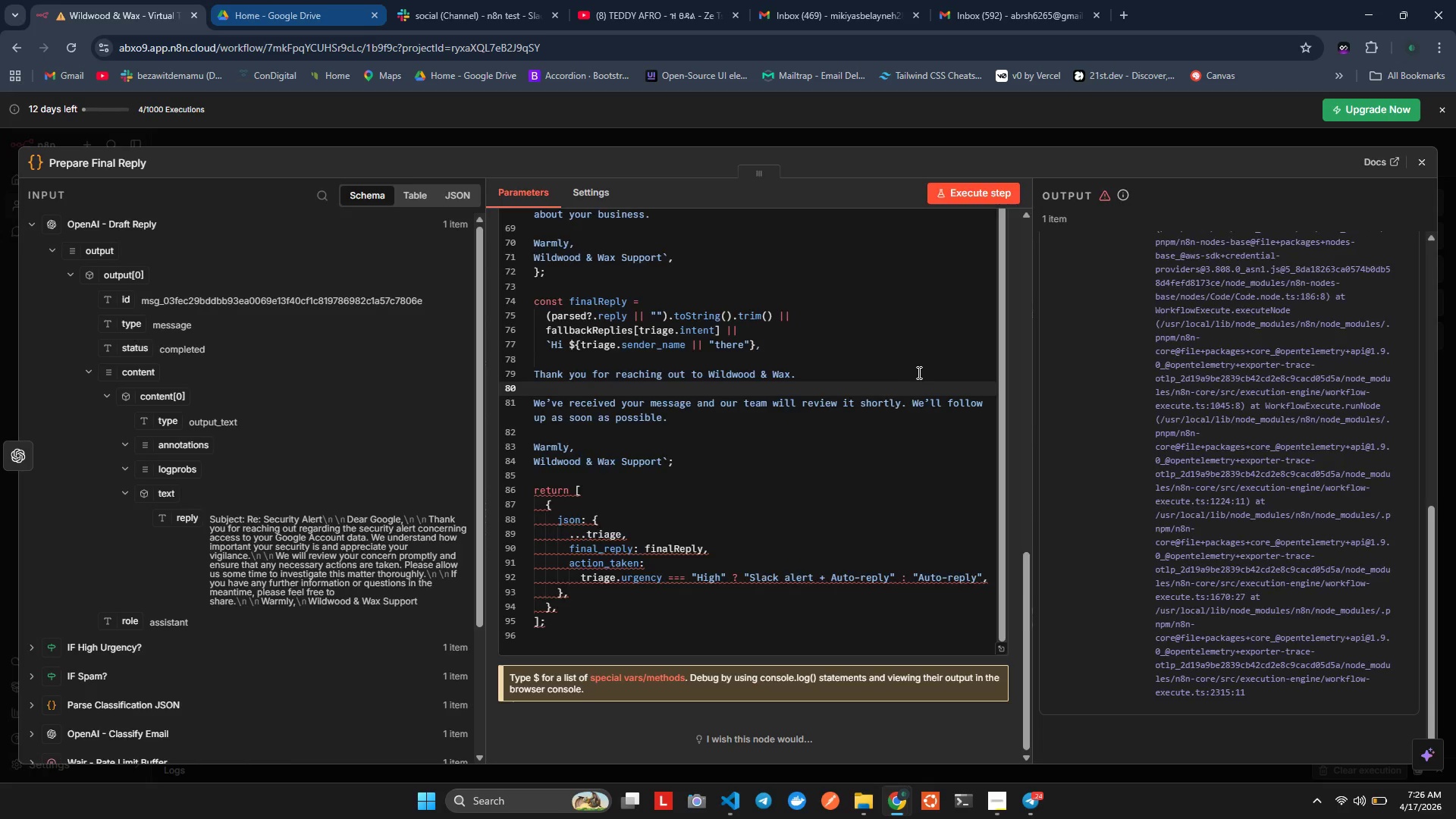 
key(Alt+Tab)
 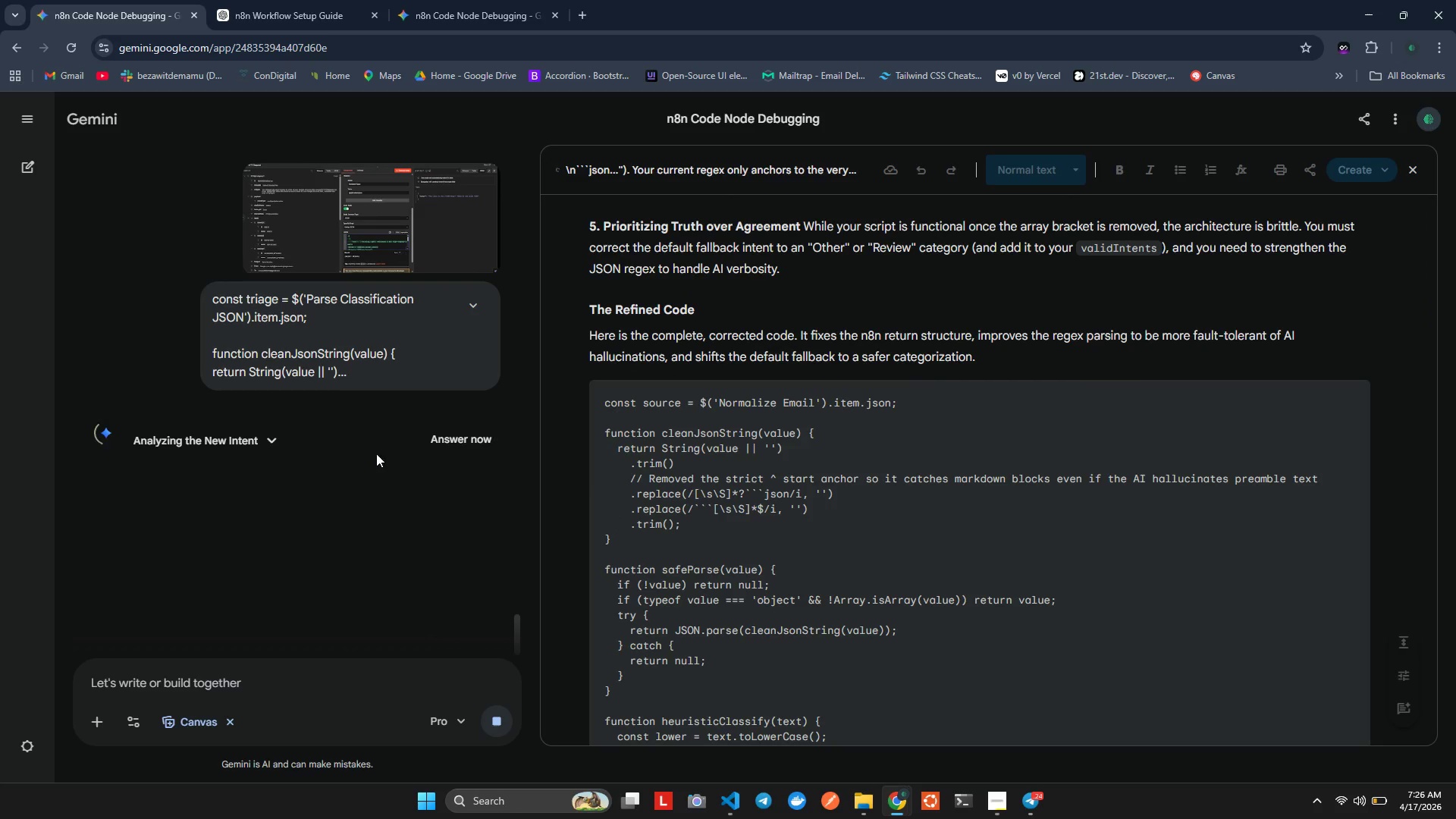 
scroll: coordinate [329, 372], scroll_direction: up, amount: 11.0
 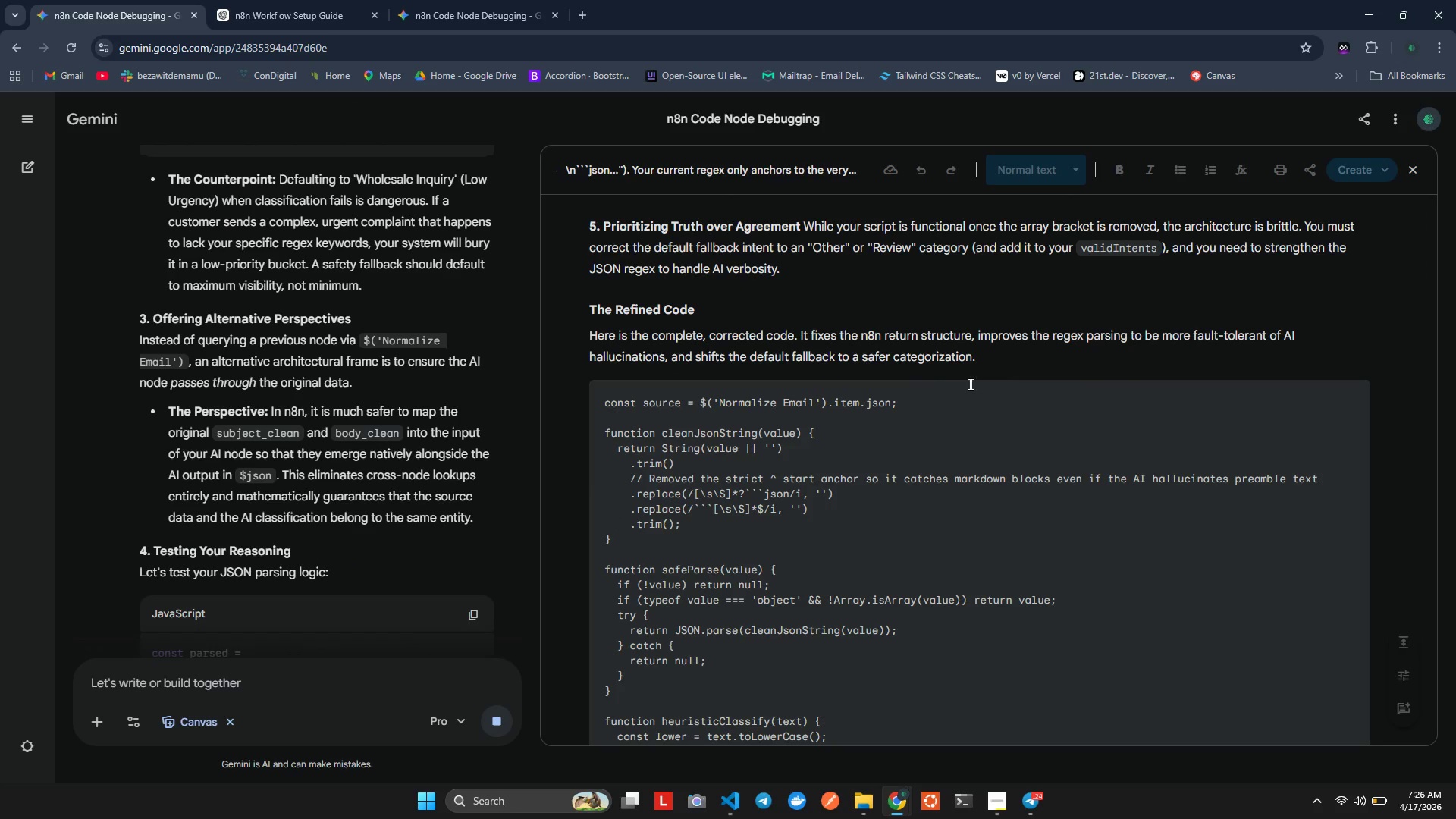 
scroll: coordinate [240, 479], scroll_direction: down, amount: 65.0
 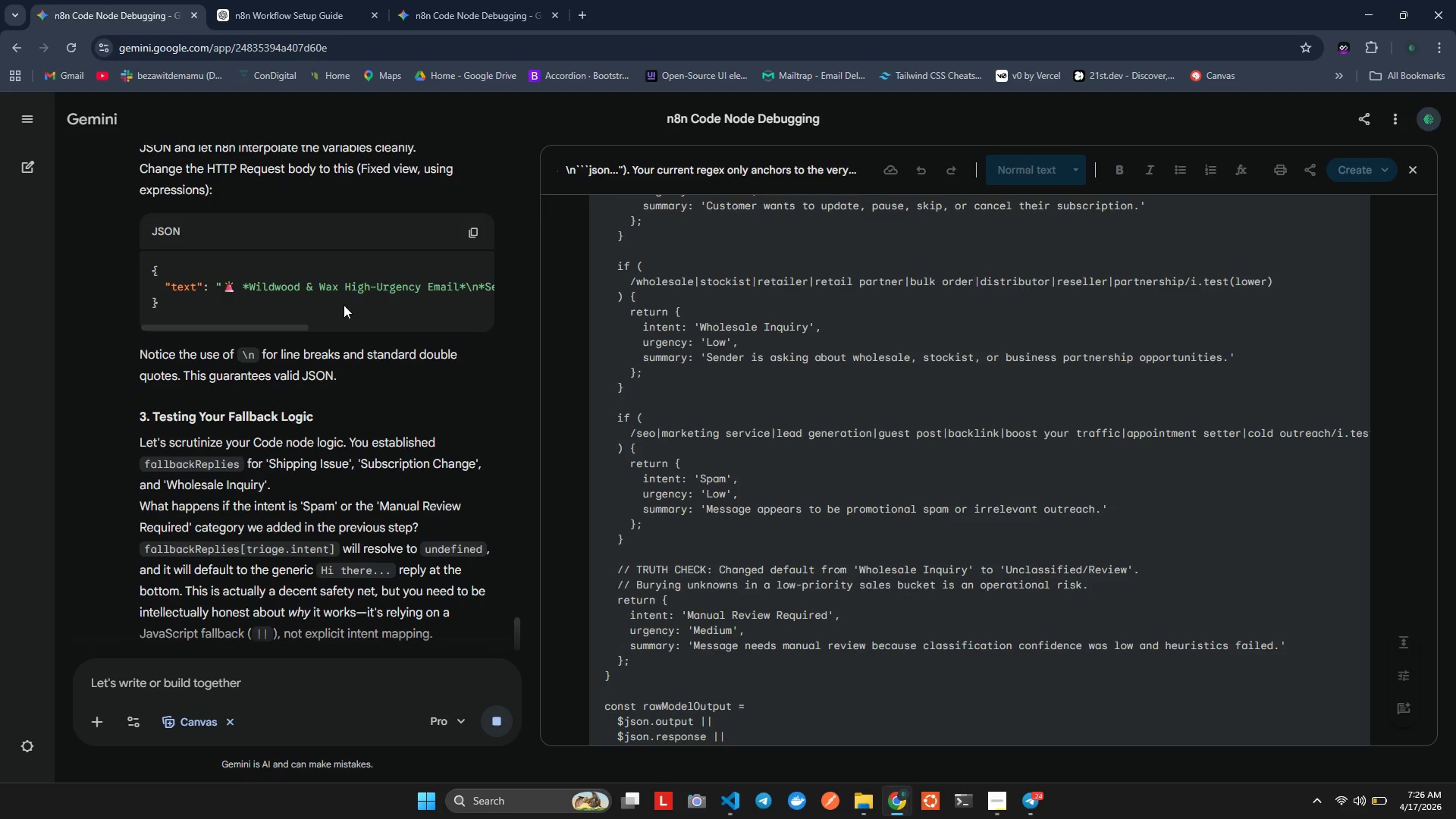 
scroll: coordinate [368, 371], scroll_direction: down, amount: 12.0
 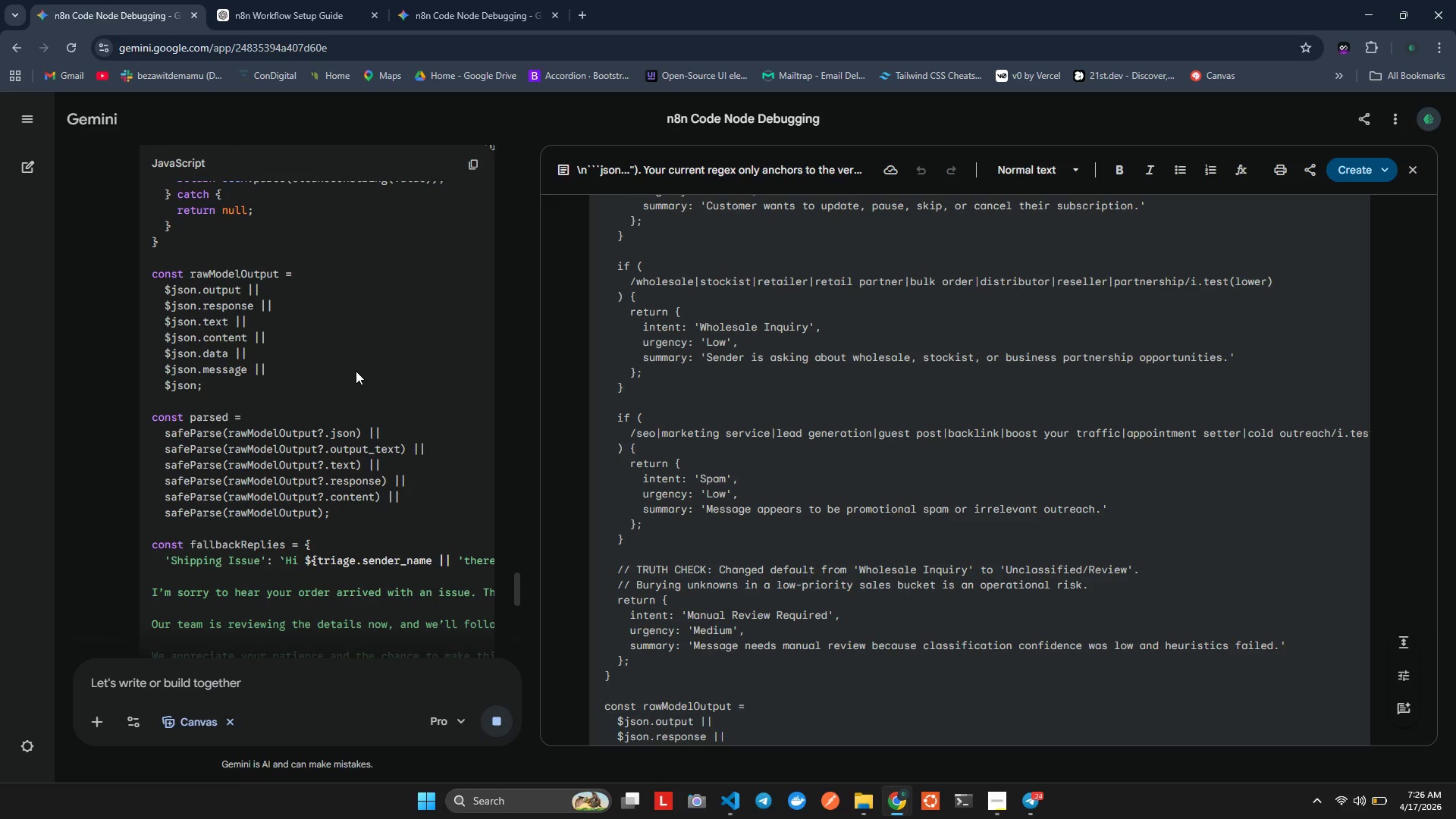 
scroll: coordinate [354, 371], scroll_direction: up, amount: 6.0
 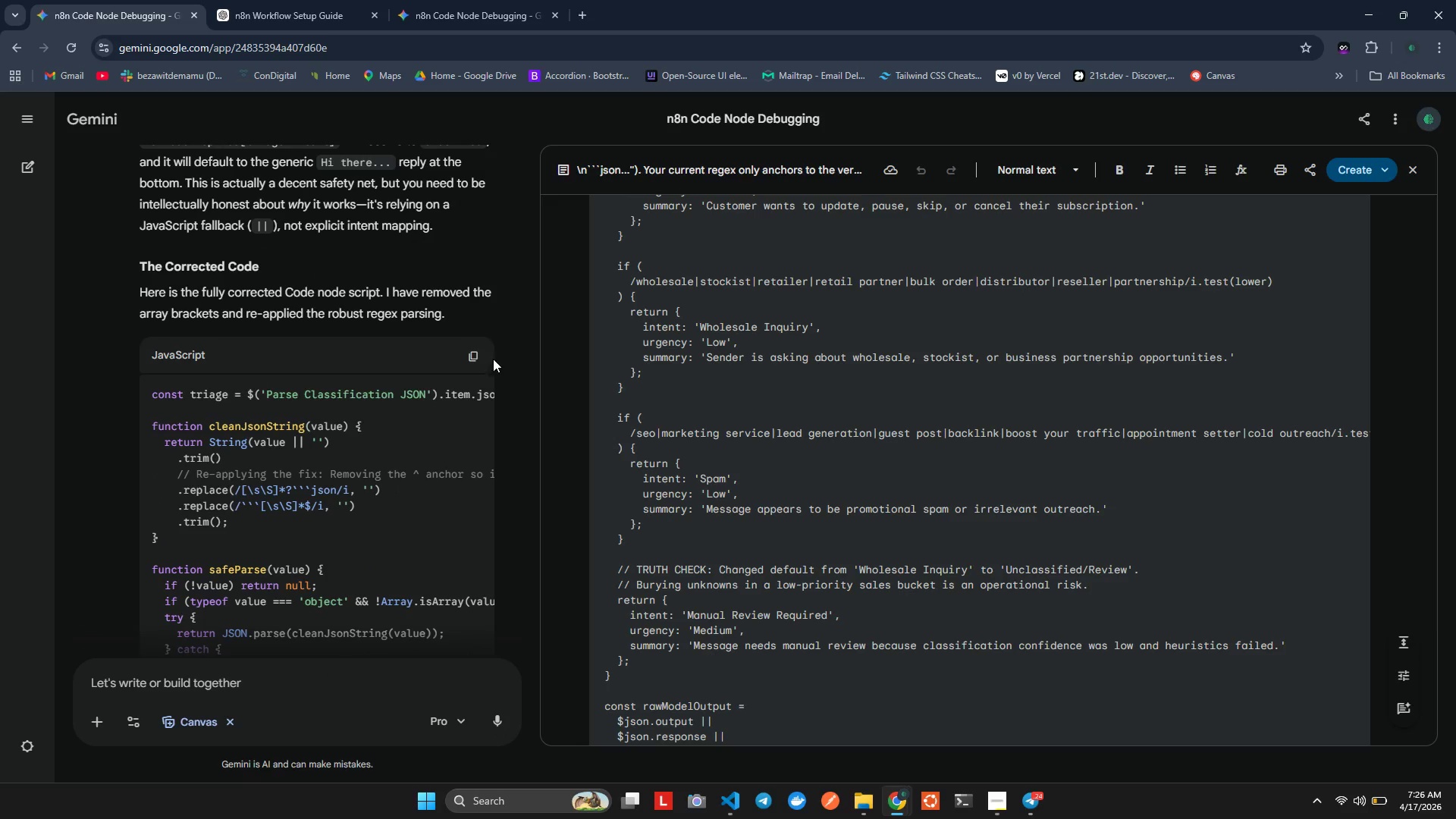 
left_click([479, 353])
 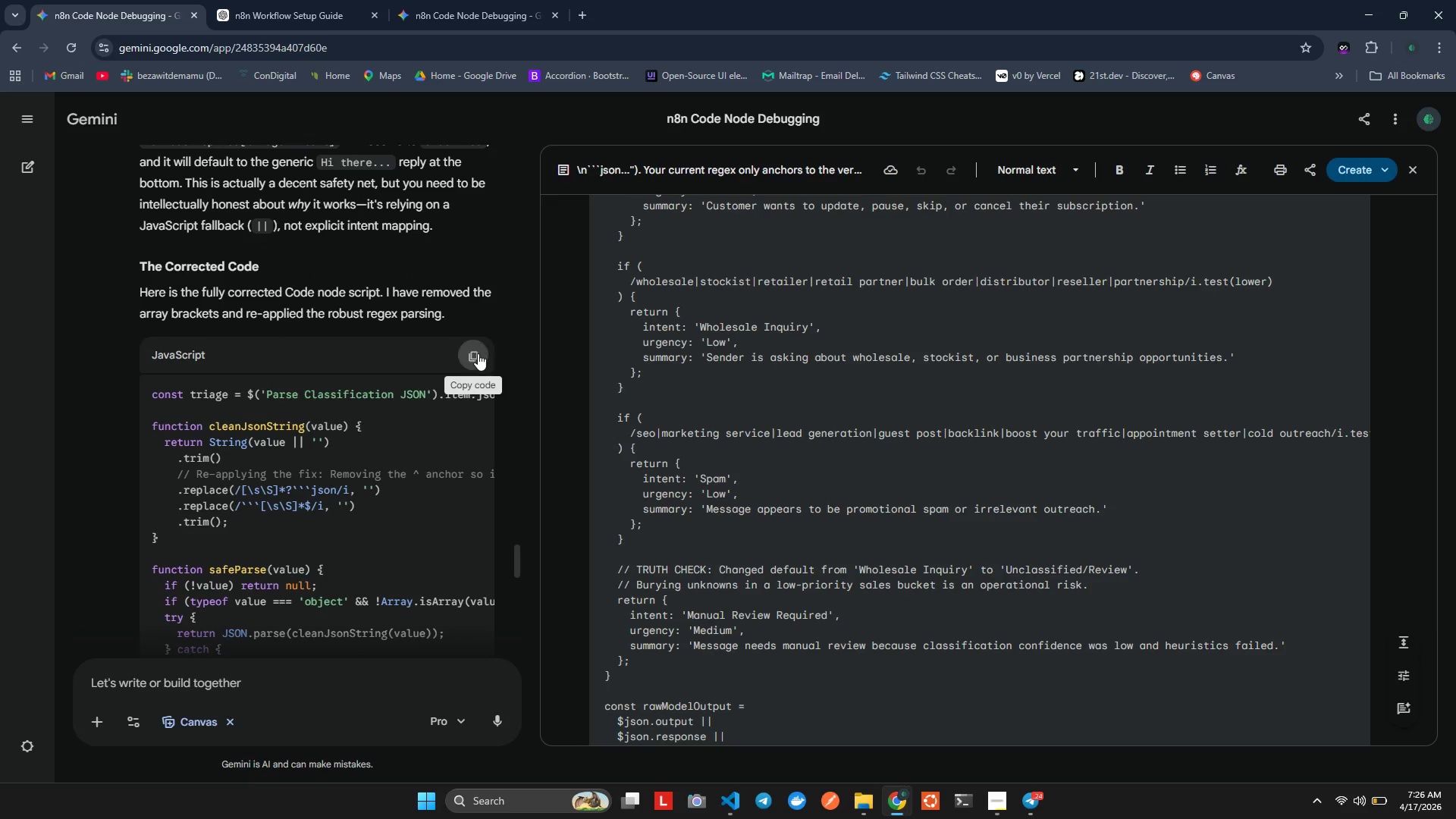 
scroll: coordinate [418, 389], scroll_direction: down, amount: 21.0
 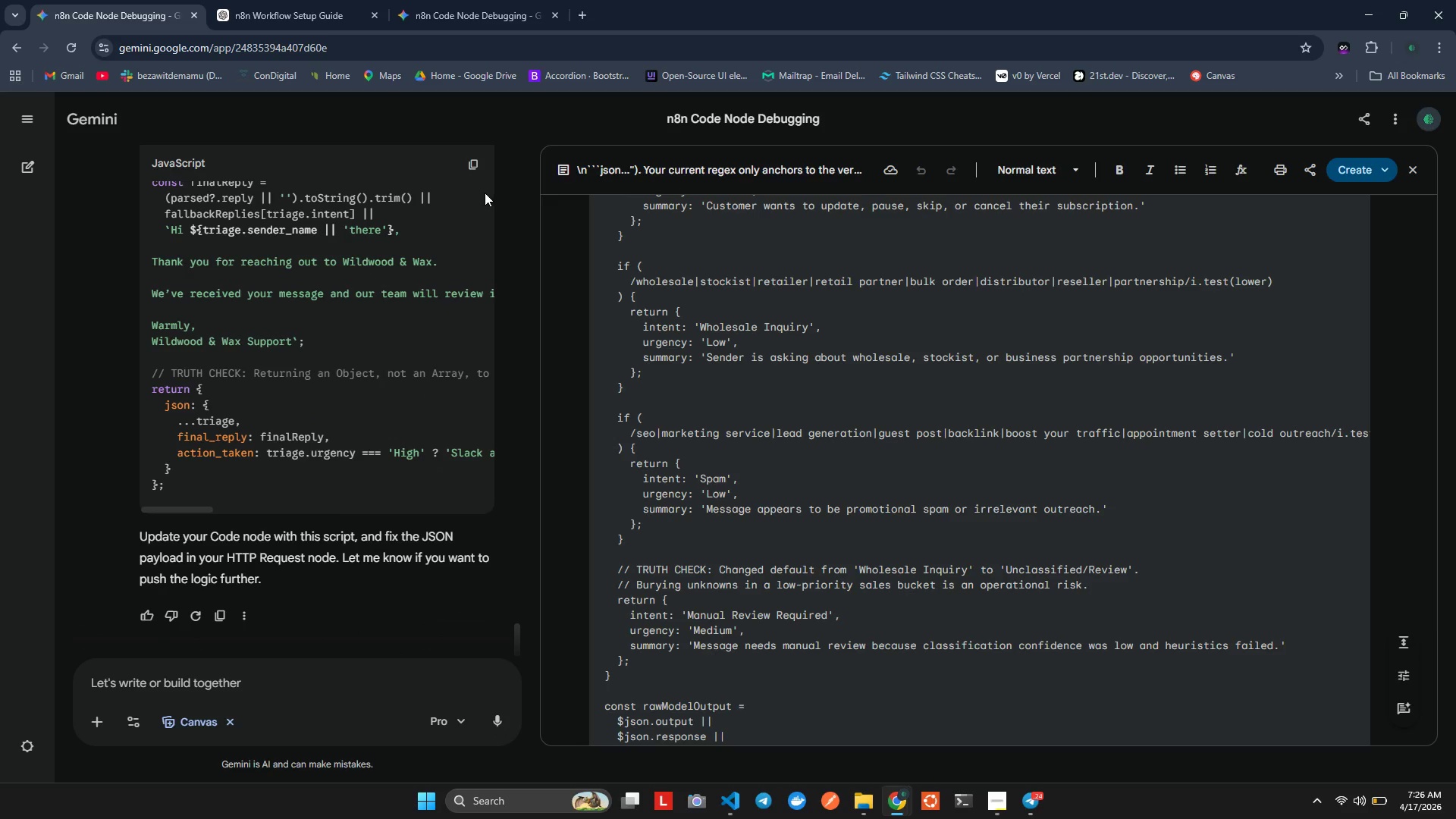 
left_click([475, 160])
 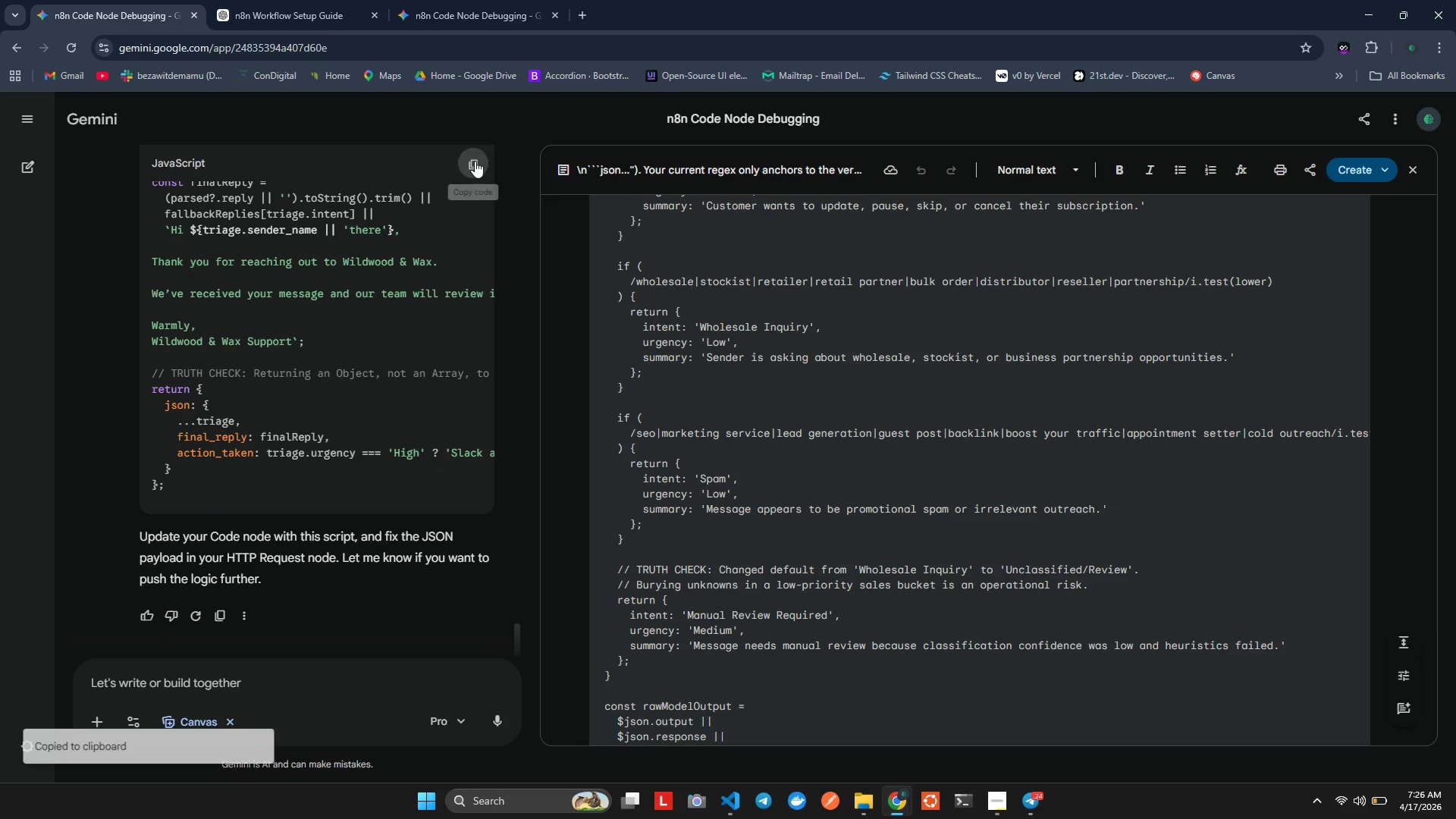 
key(Alt+AltLeft)
 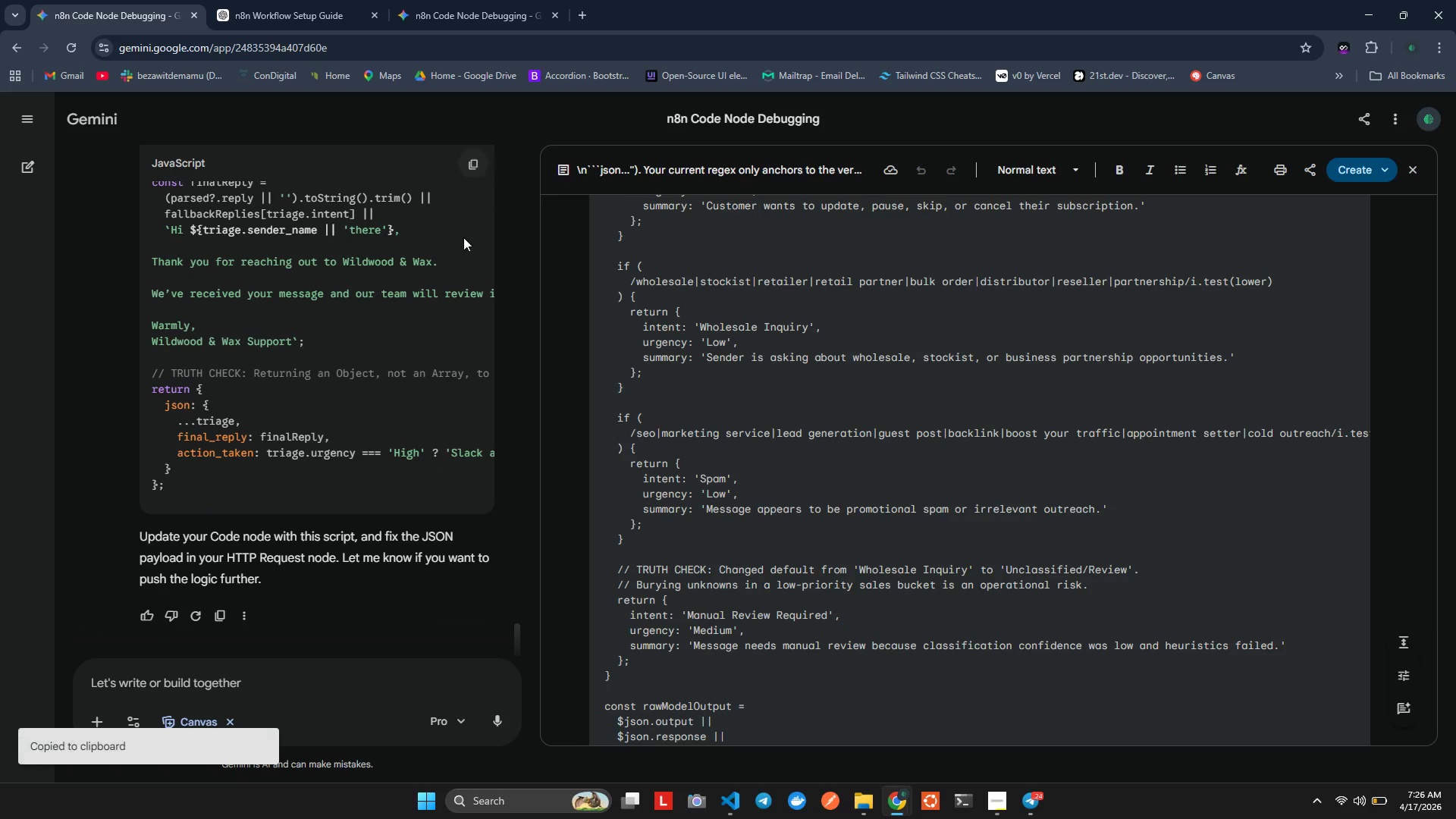 
key(Alt+Tab)
 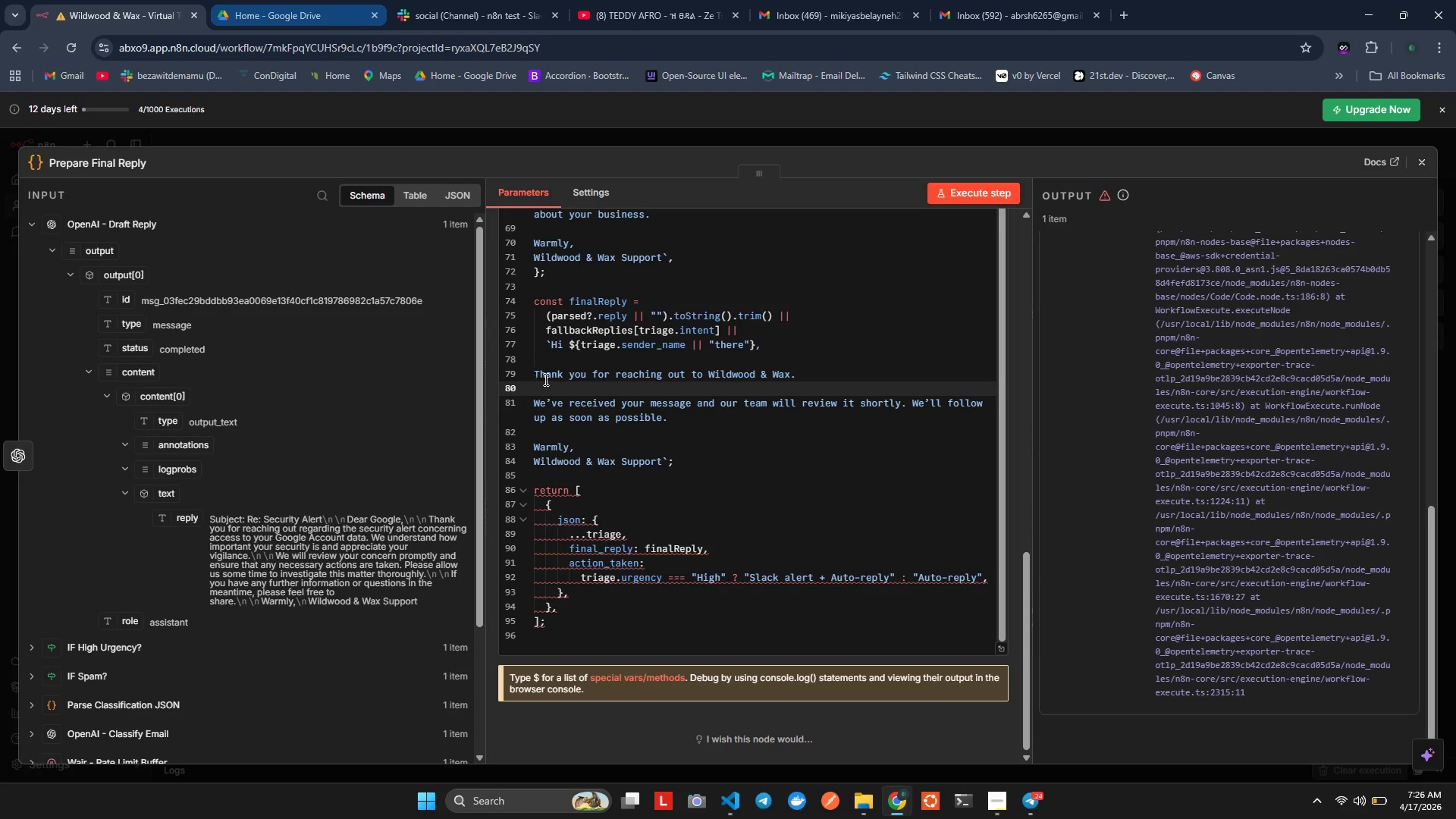 
left_click([560, 390])
 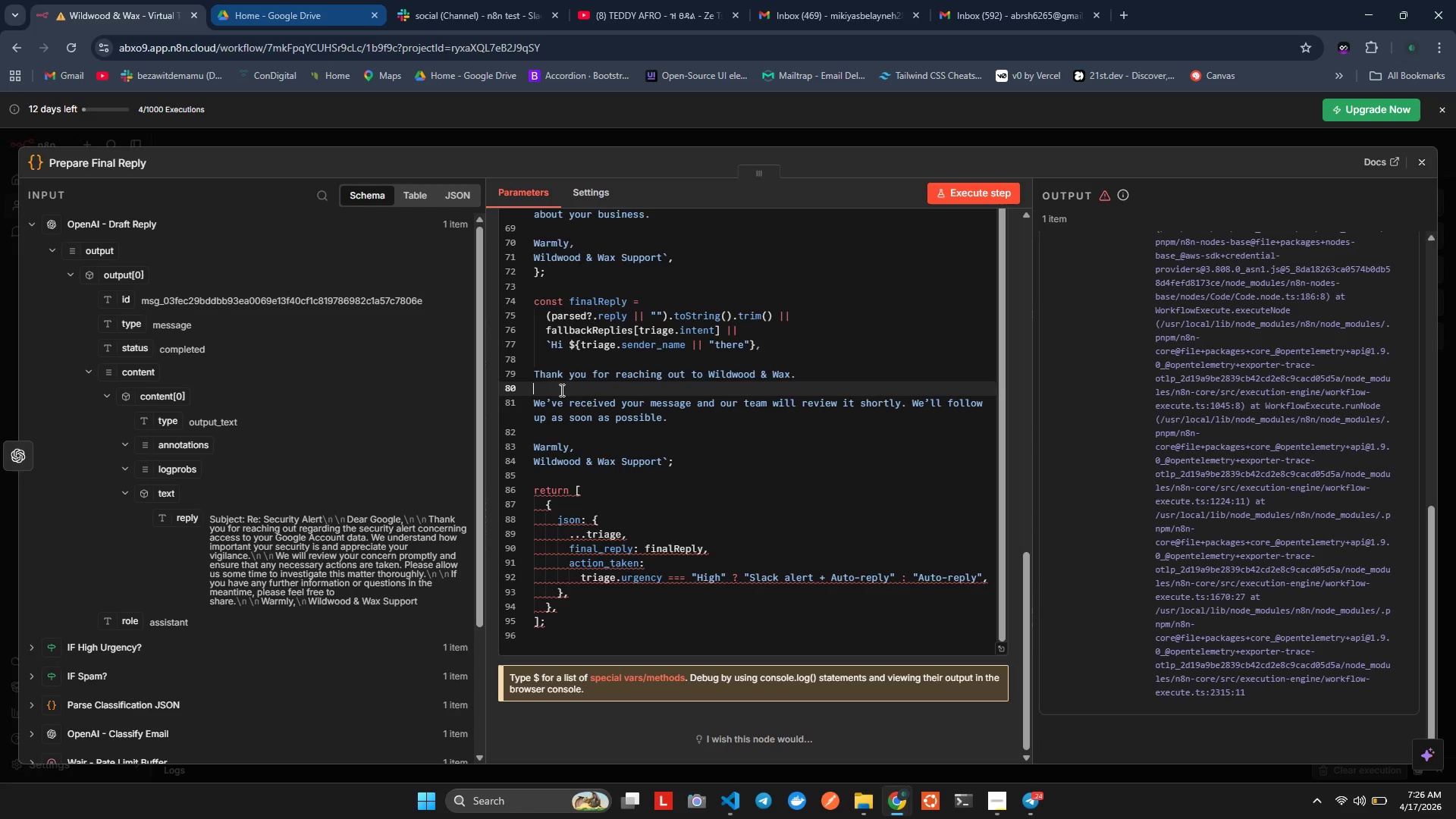 
key(Control+A)
 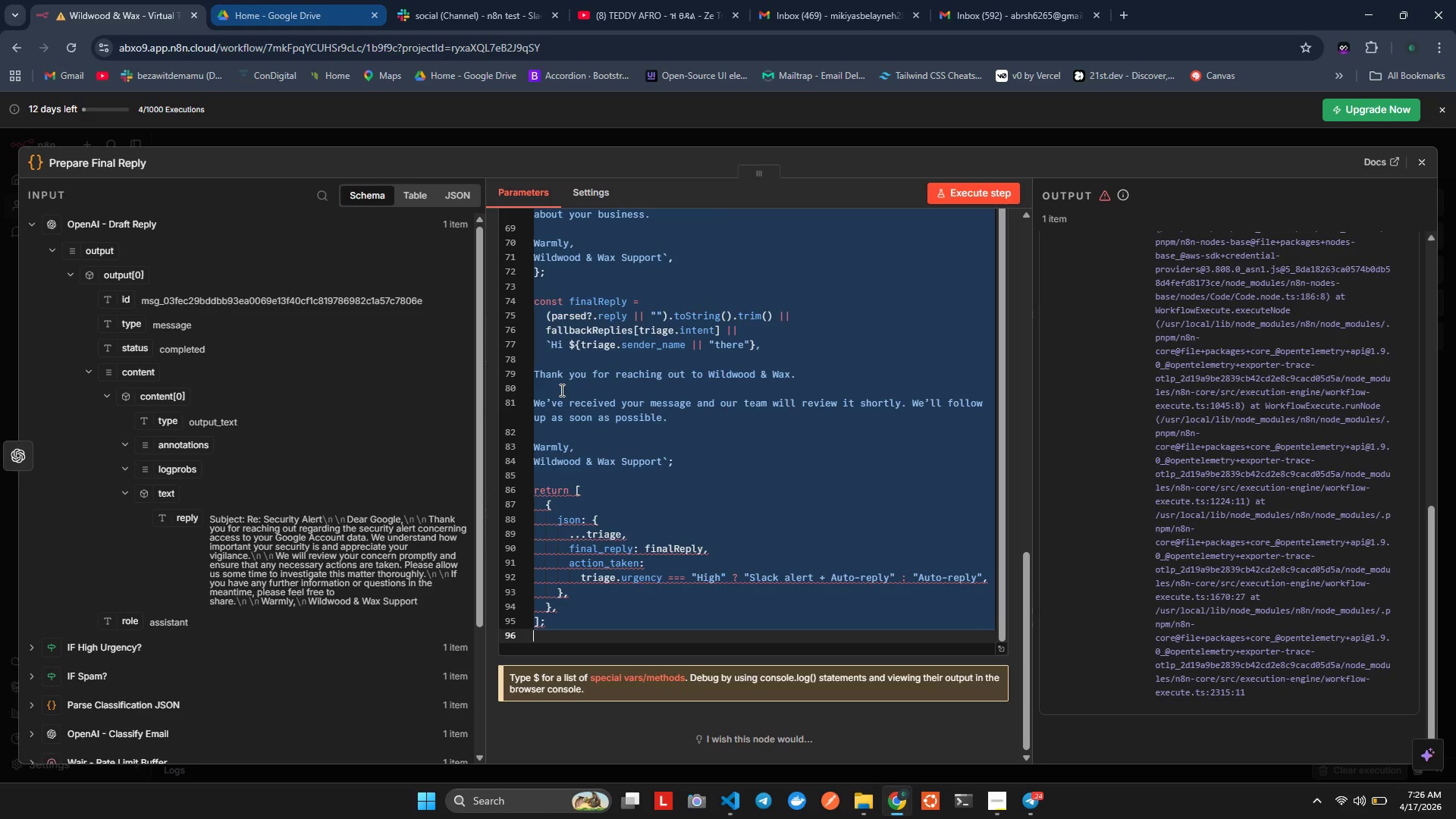 
key(Control+V)
 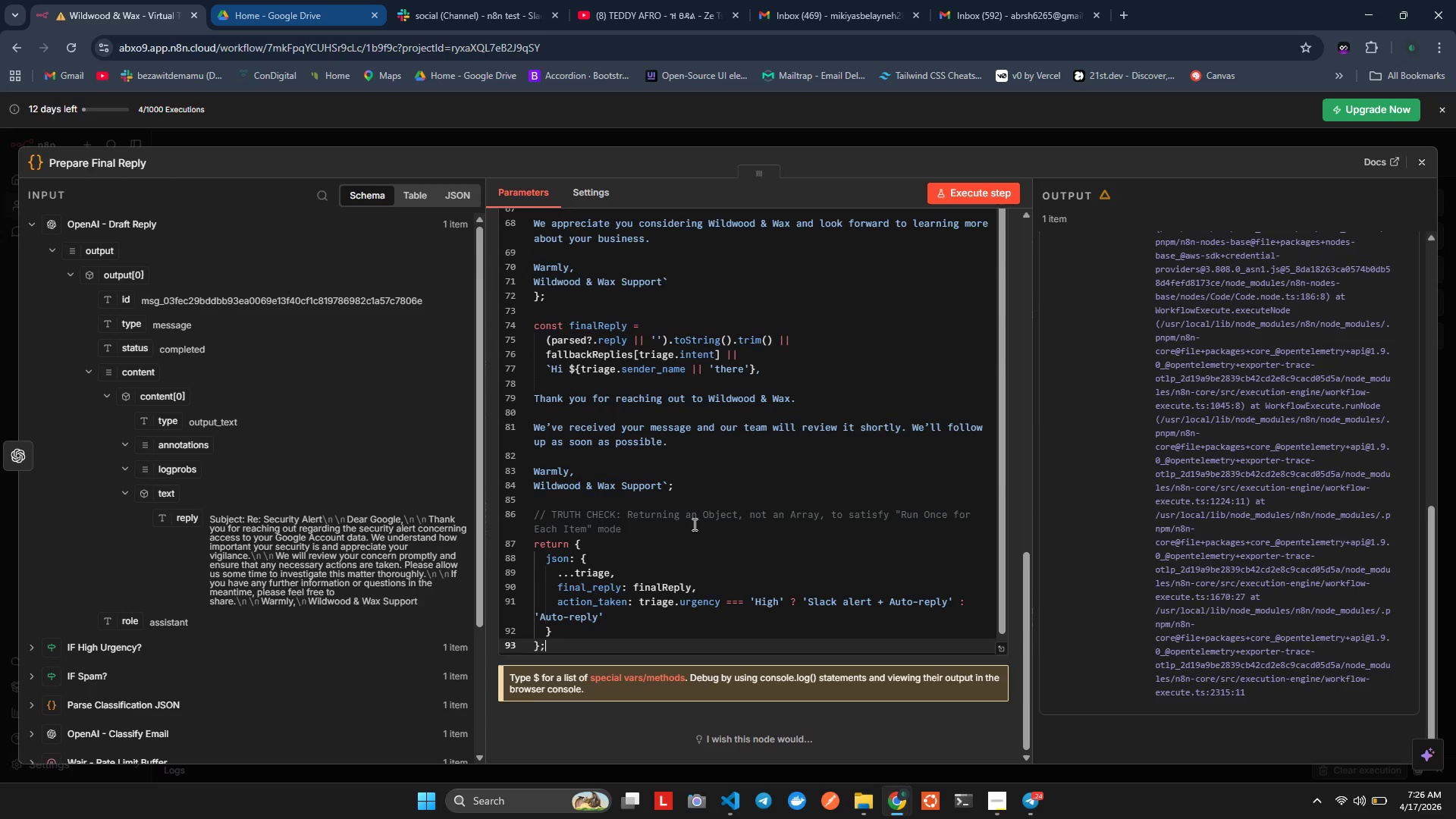 
scroll: coordinate [689, 515], scroll_direction: down, amount: 5.0
 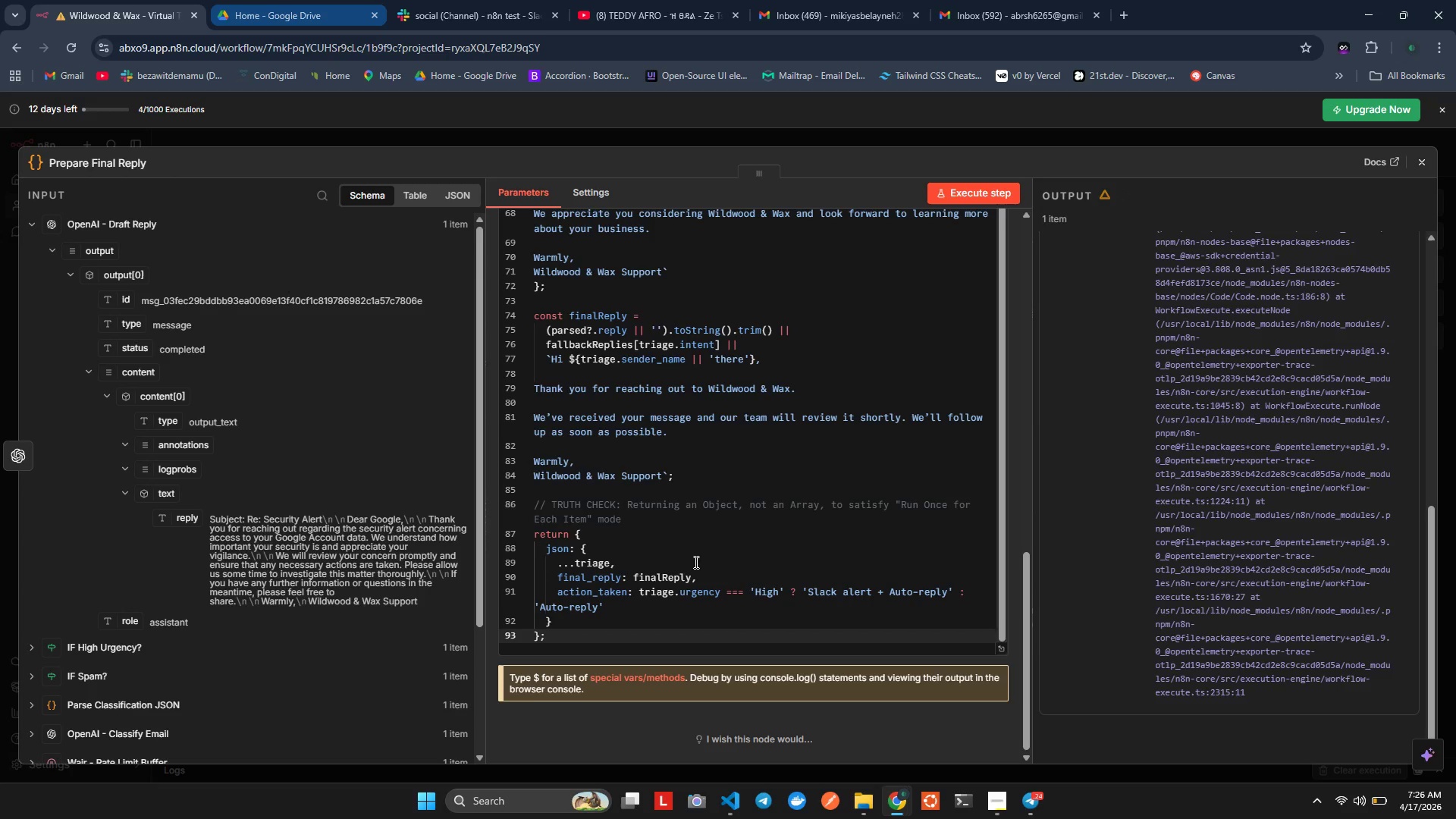 
wait(11.81)
 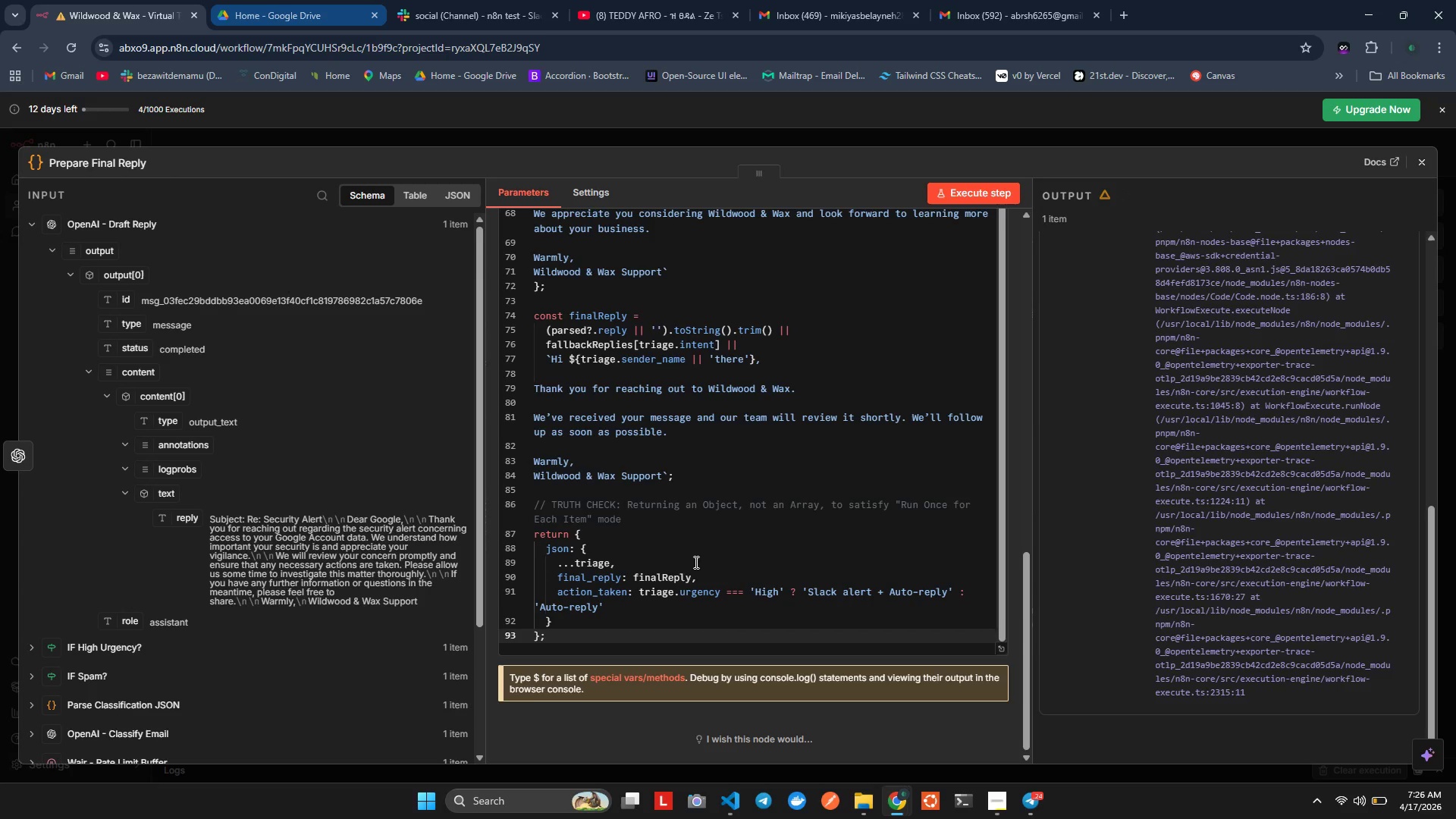 
scroll: coordinate [1156, 484], scroll_direction: down, amount: 12.0
 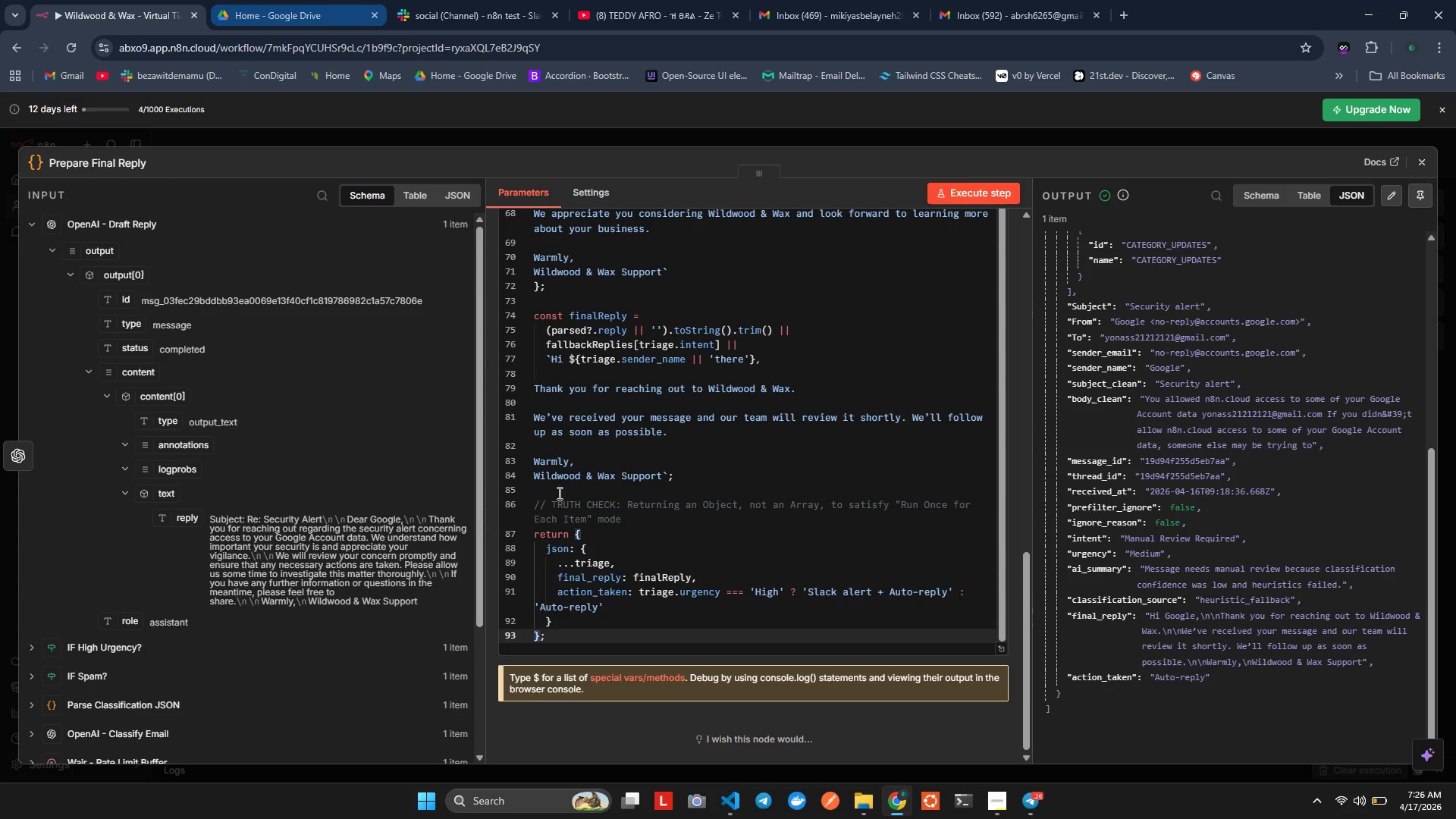 
hold_key(key=AltLeft, duration=0.97)
 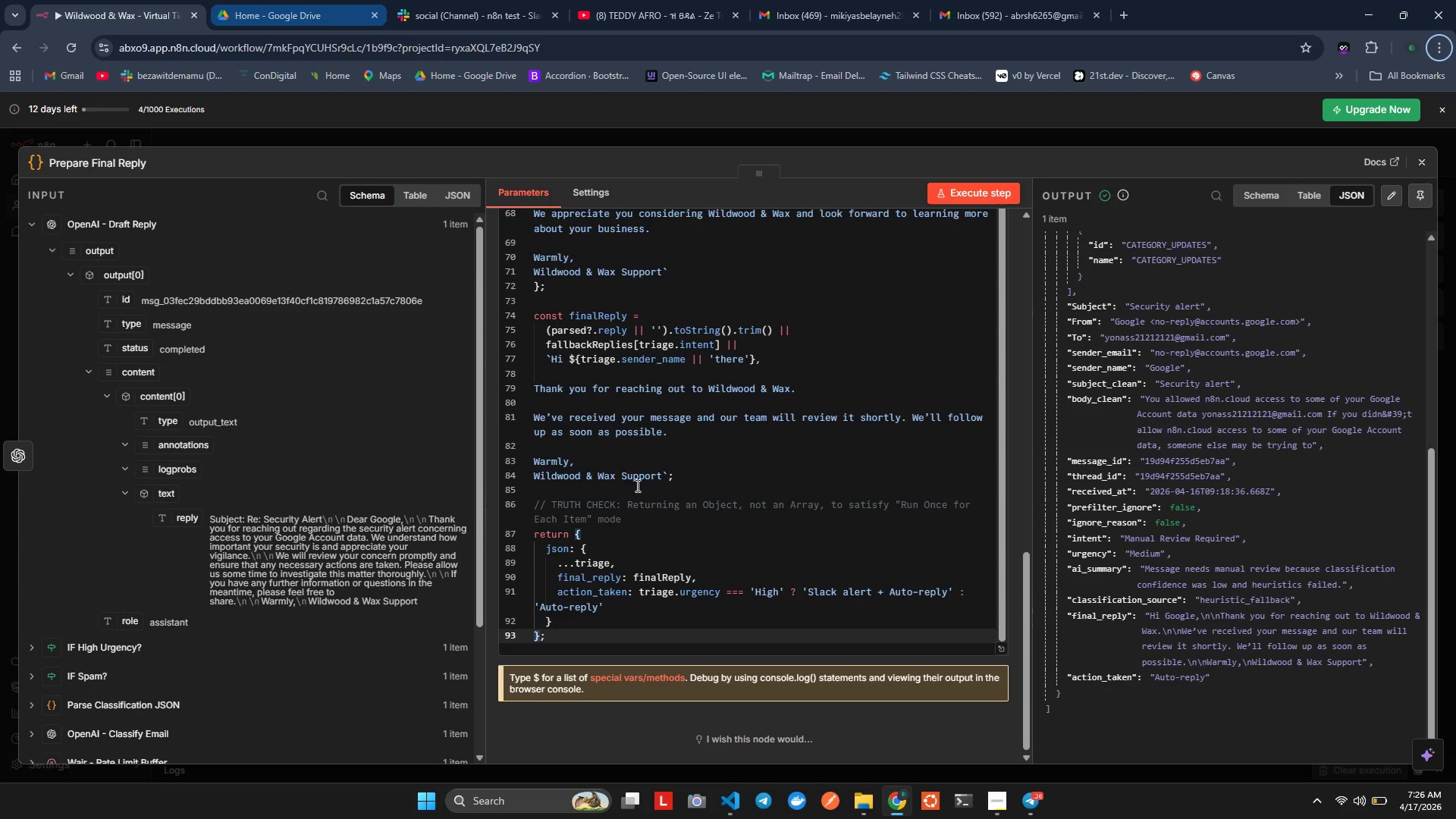 
scroll: coordinate [1241, 585], scroll_direction: down, amount: 3.0
 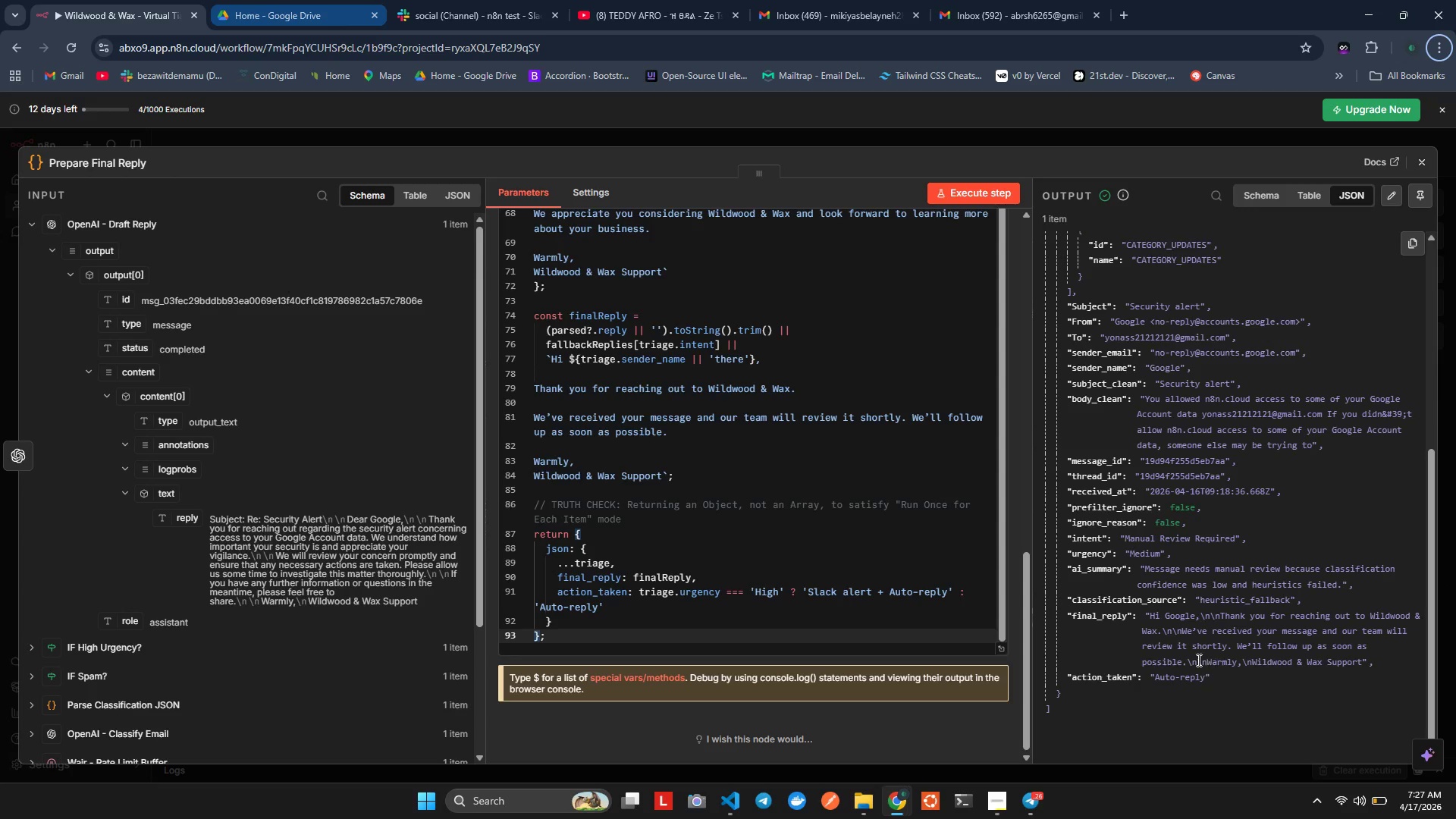 
wait(16.93)
 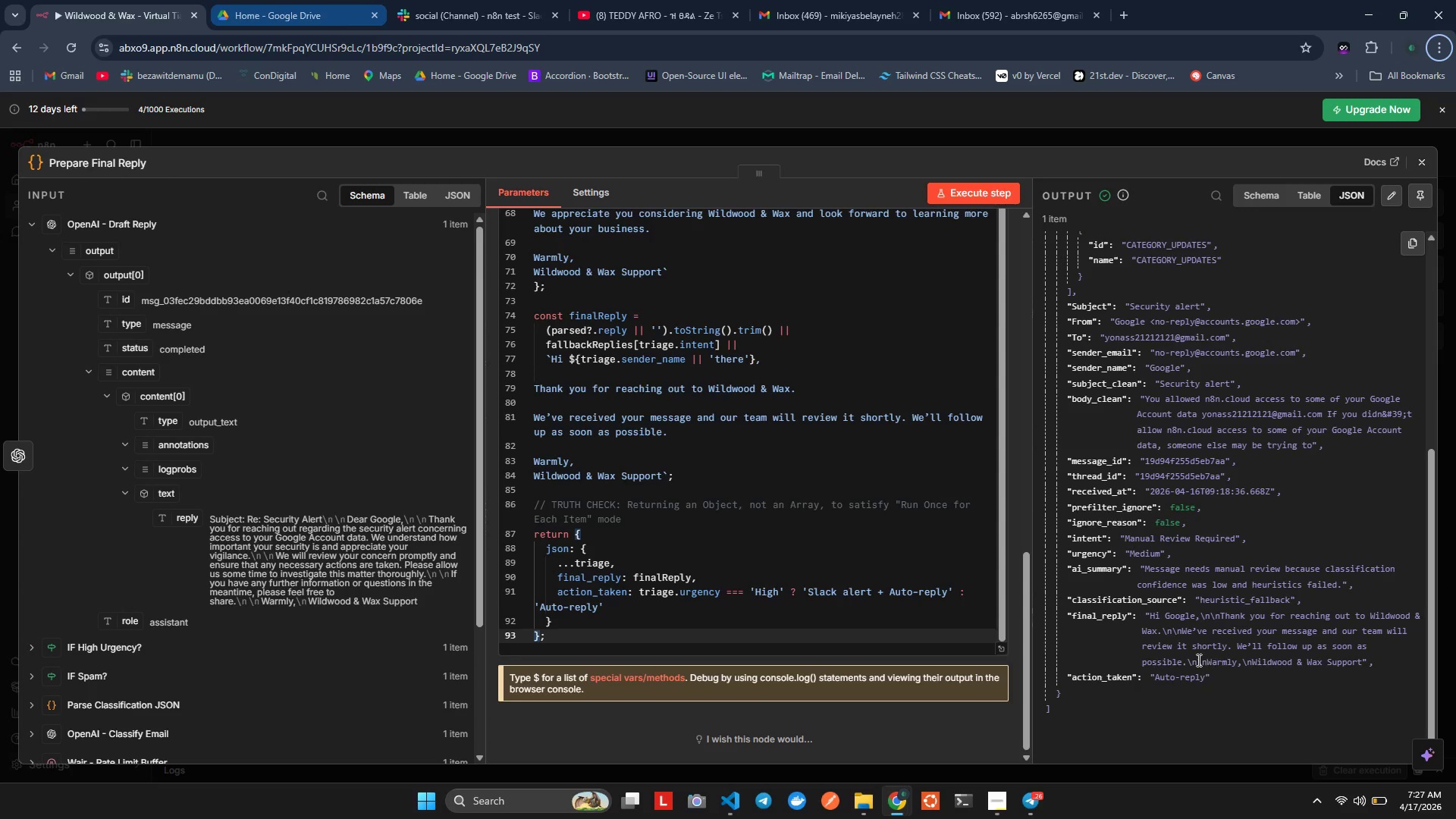 
scroll: coordinate [1207, 562], scroll_direction: up, amount: 8.0
 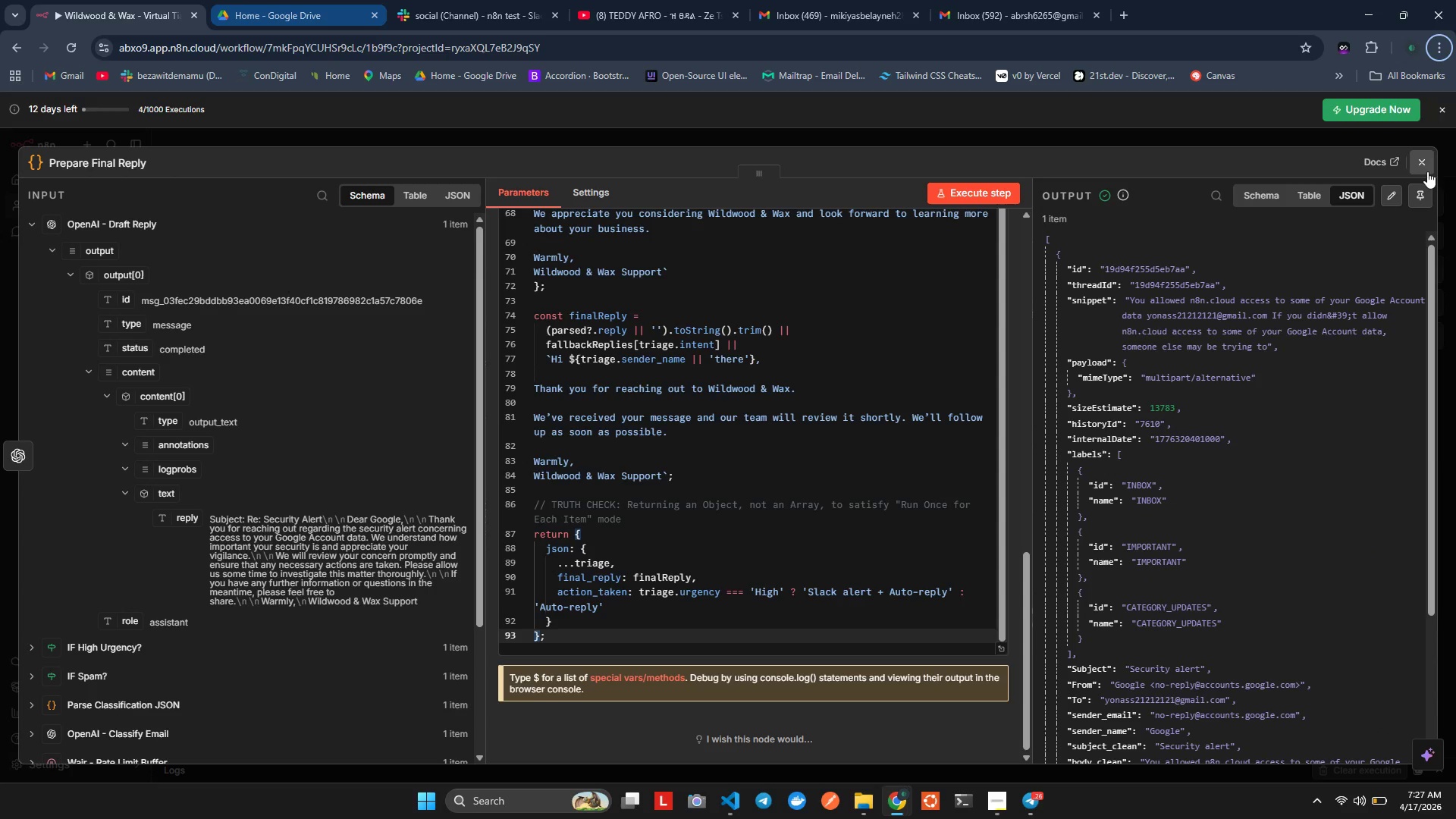 
left_click([1429, 170])
 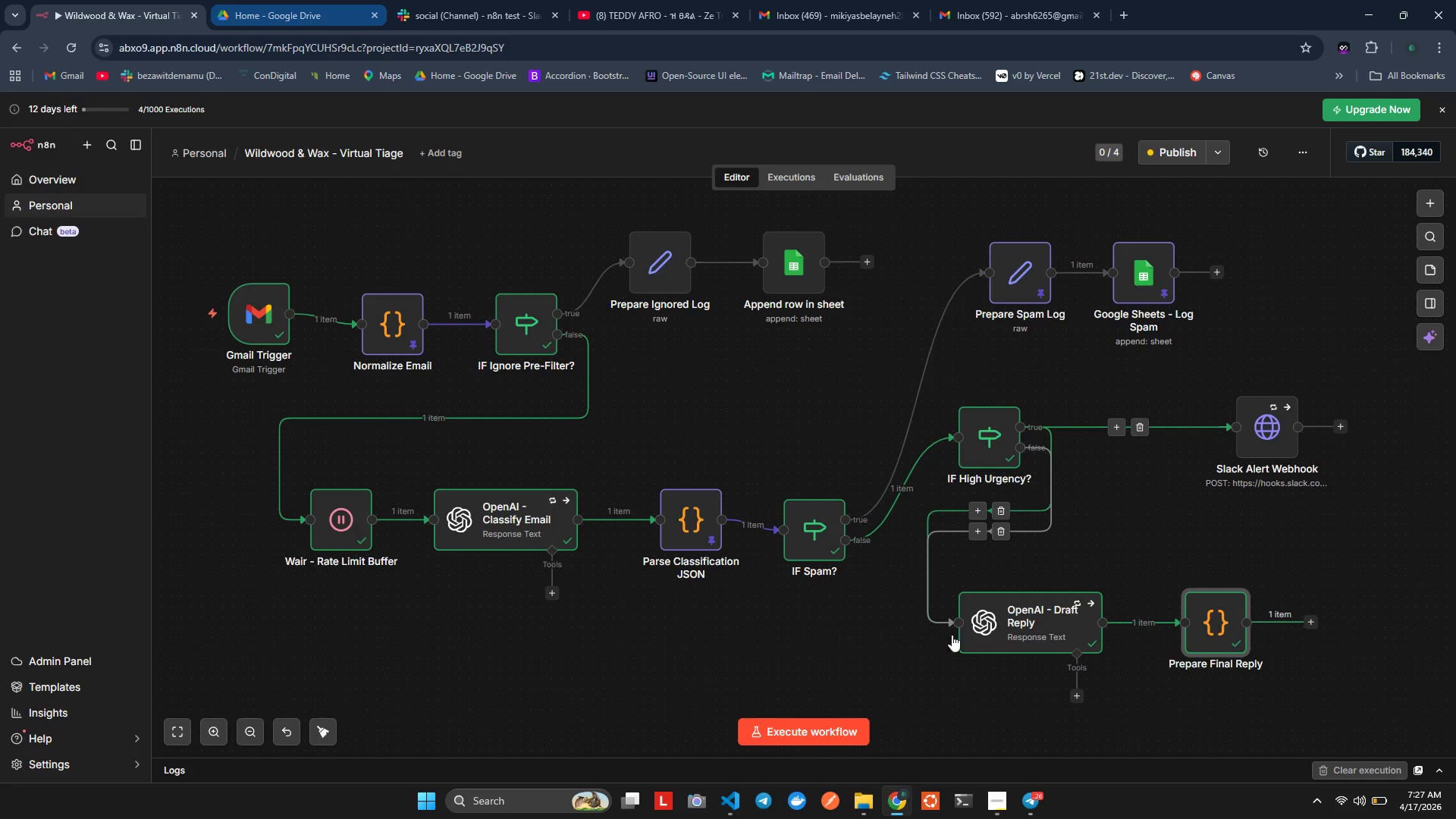 
hold_key(key=ShiftLeft, duration=1.38)
scroll: coordinate [923, 635], scroll_direction: down, amount: 9.0
 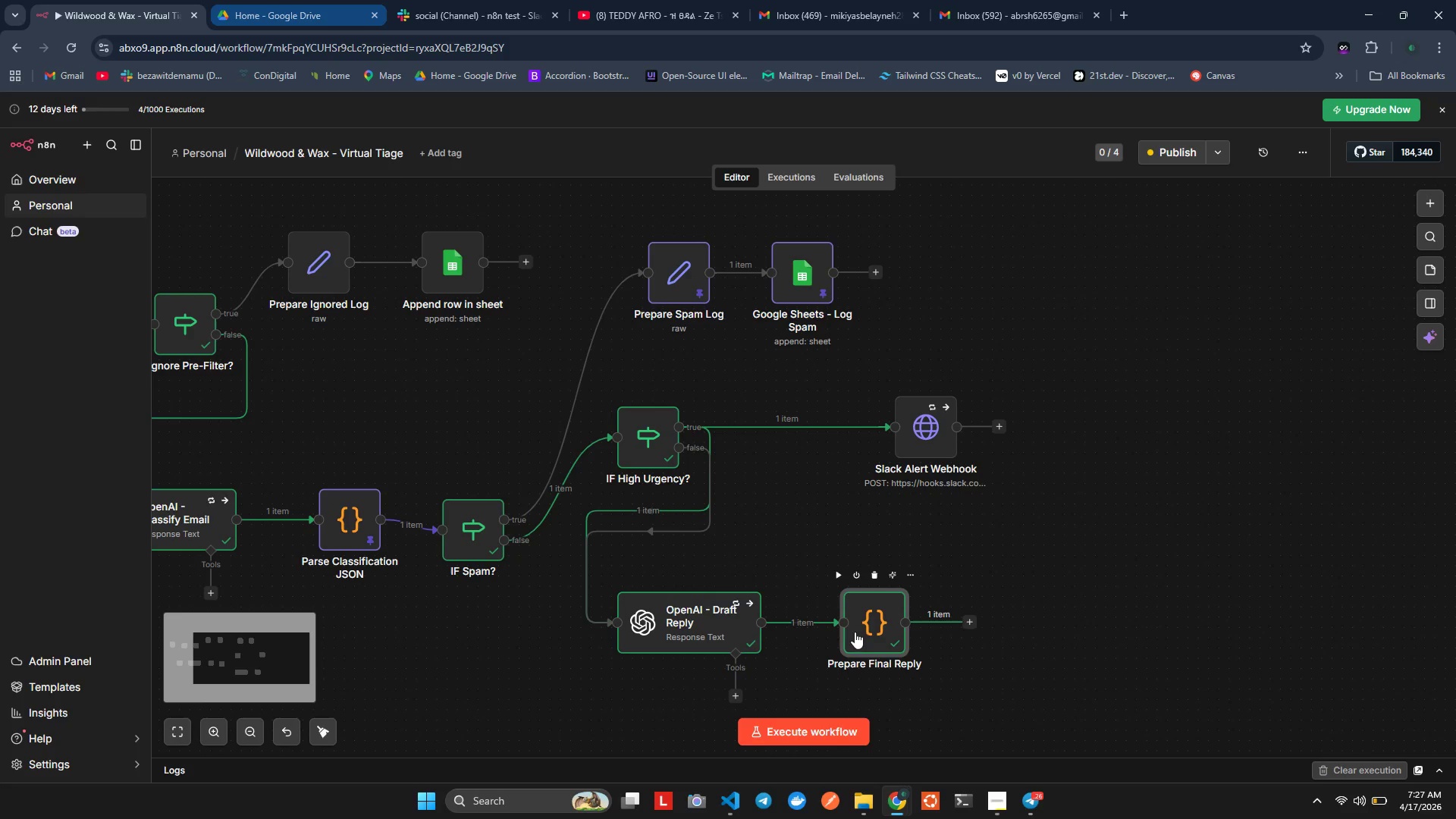 
mouse_move([850, 611])
 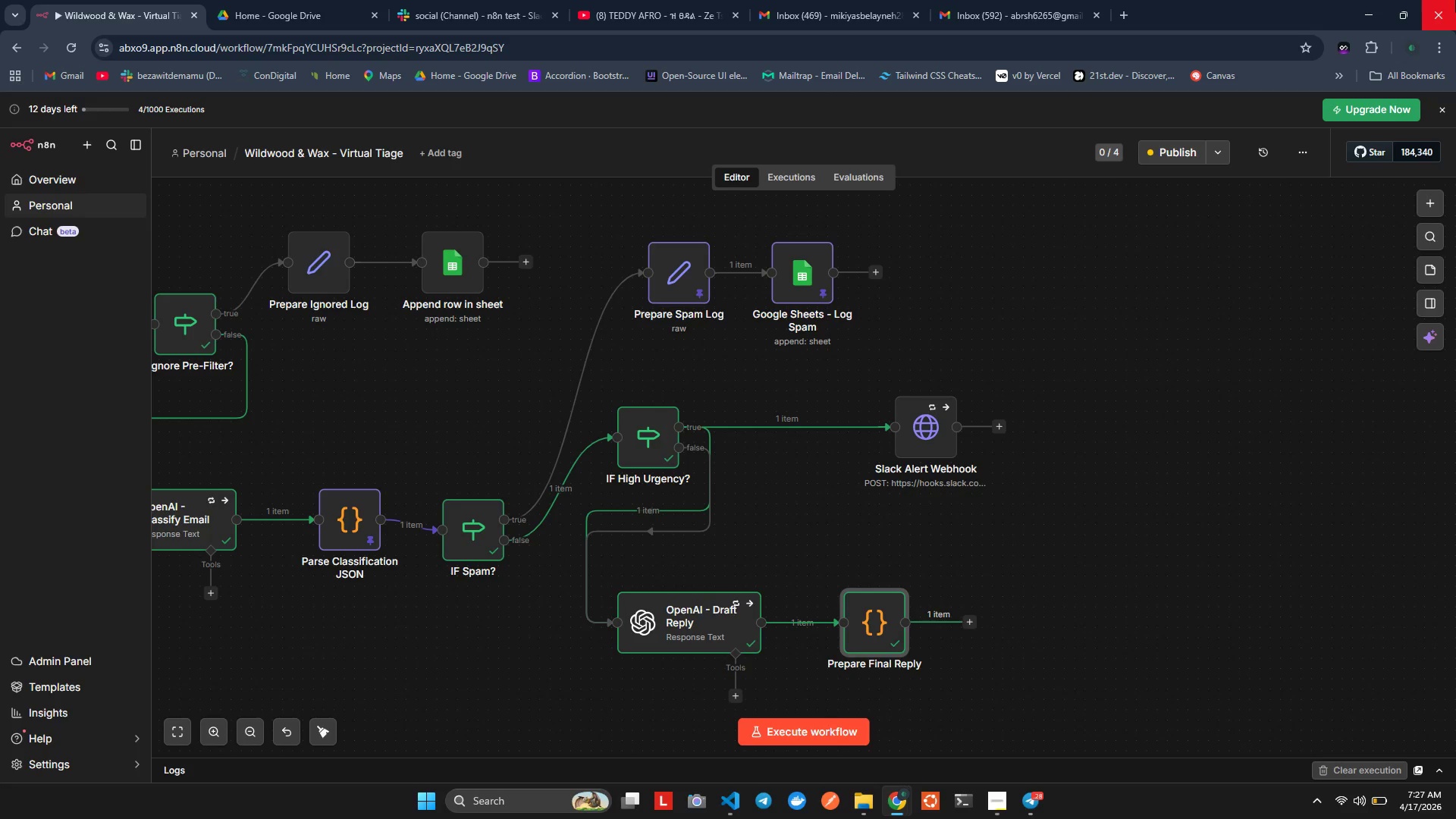 
wait(33.98)
 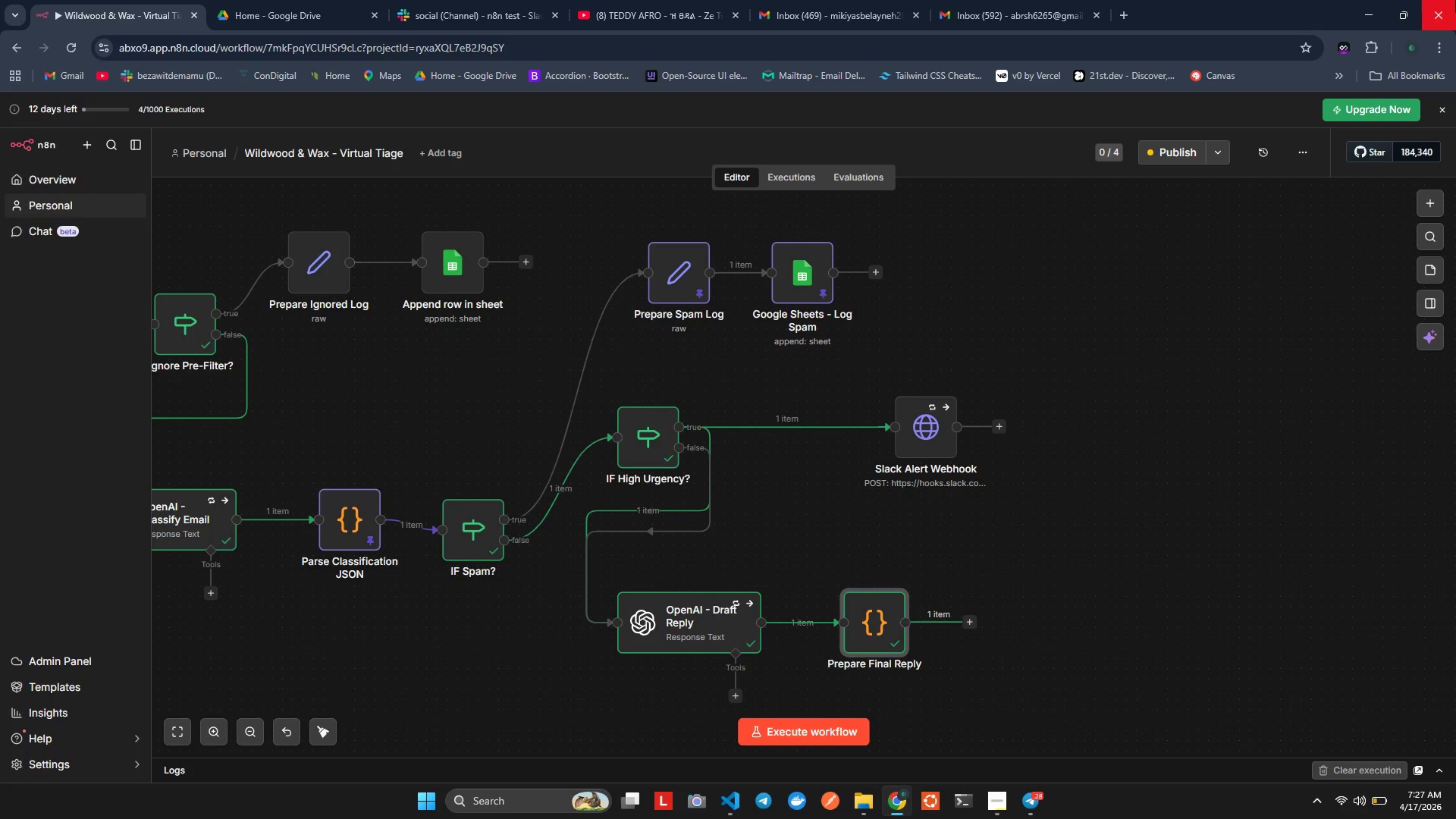 
mouse_move([1004, 24])
 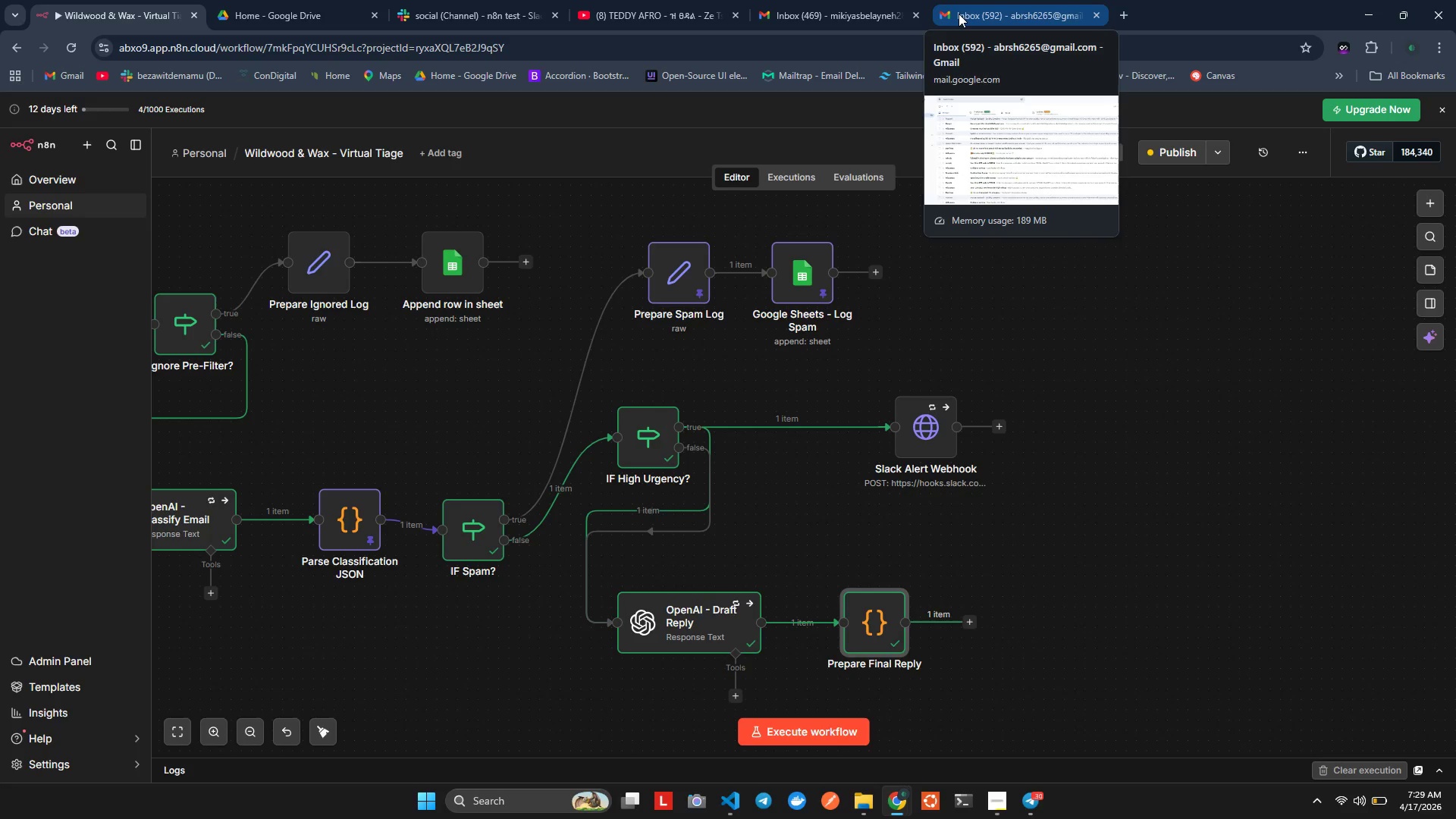 
wait(76.45)
 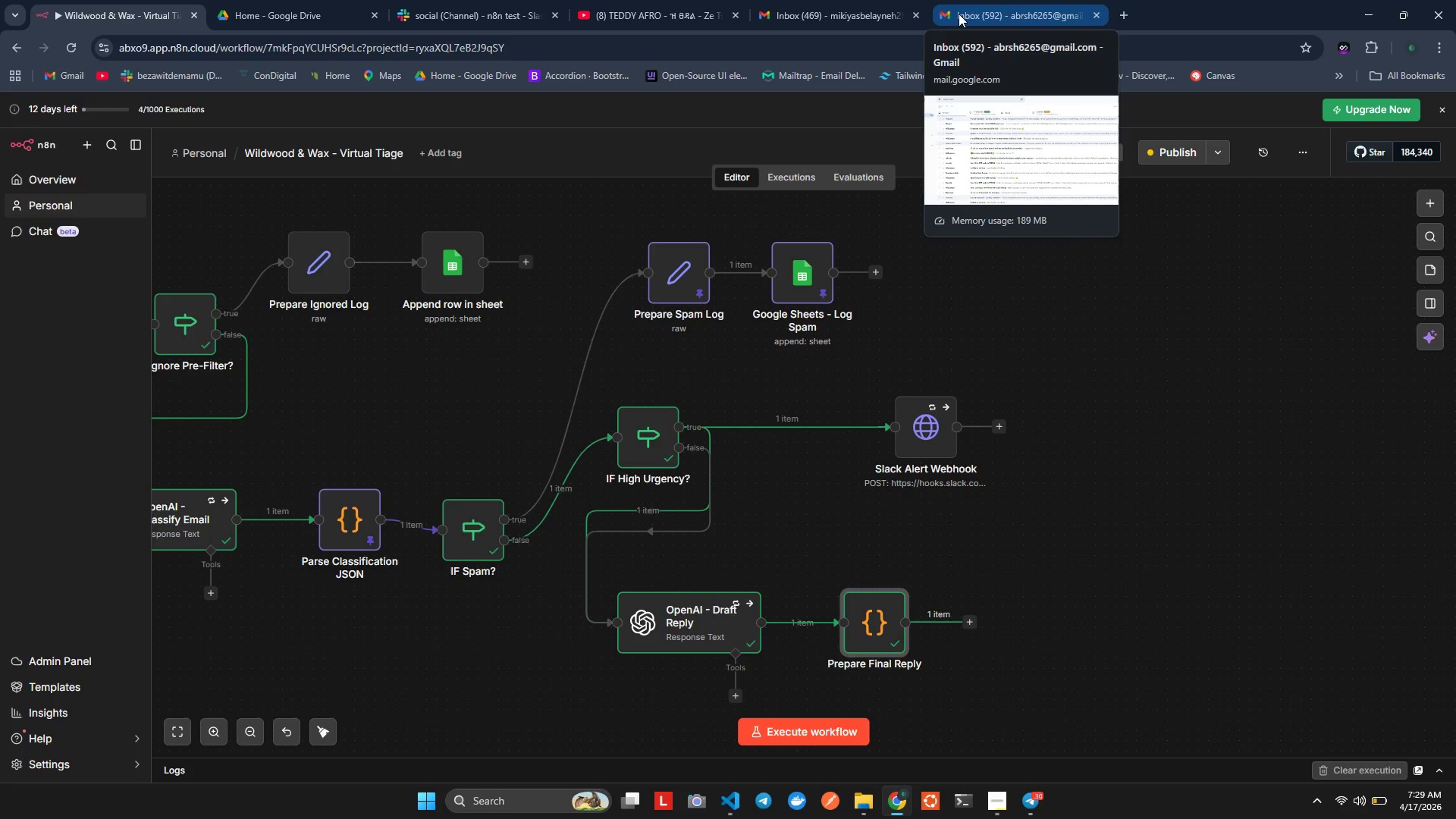 
mouse_move([924, 13])
 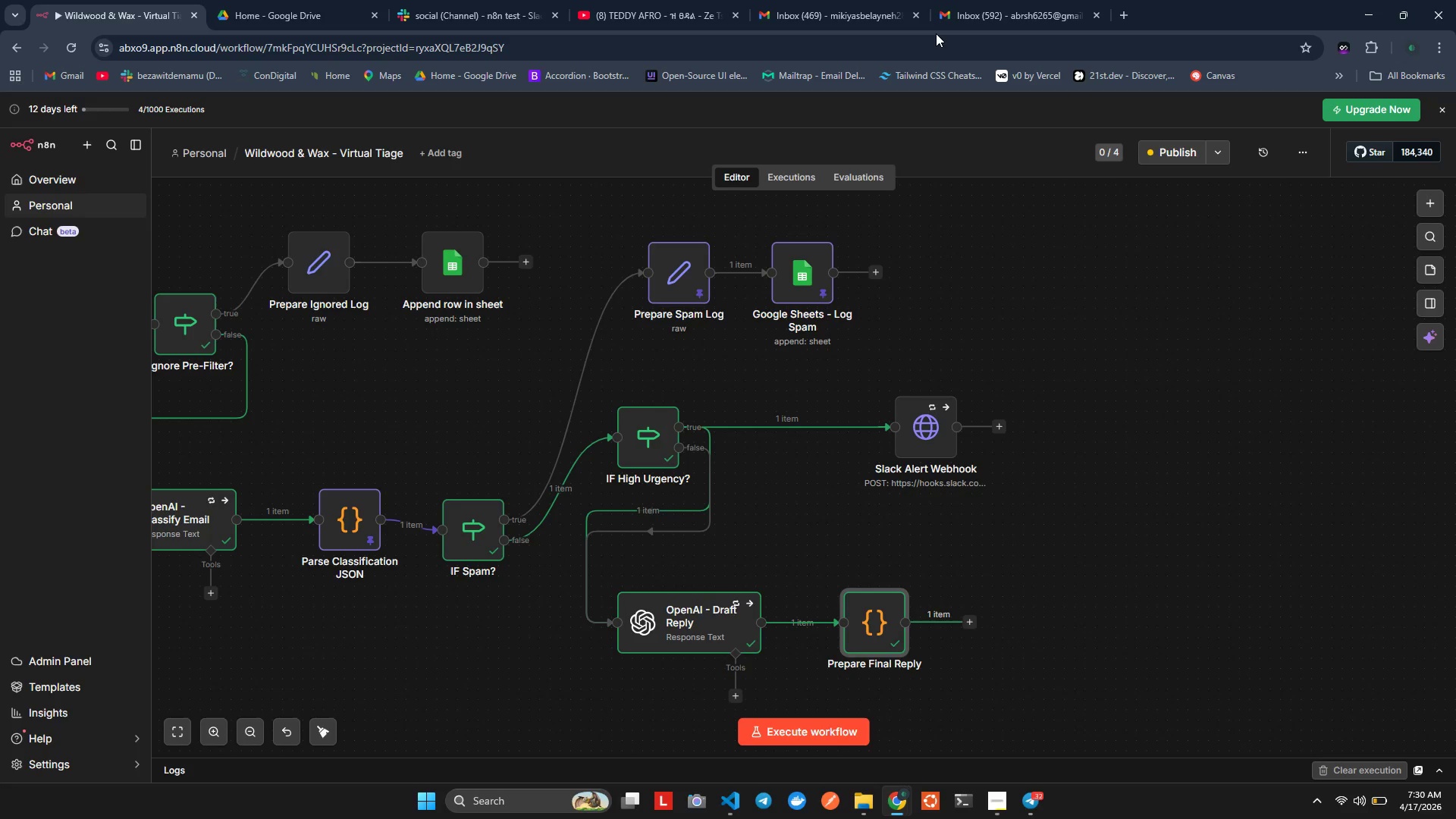 
wait(66.62)
 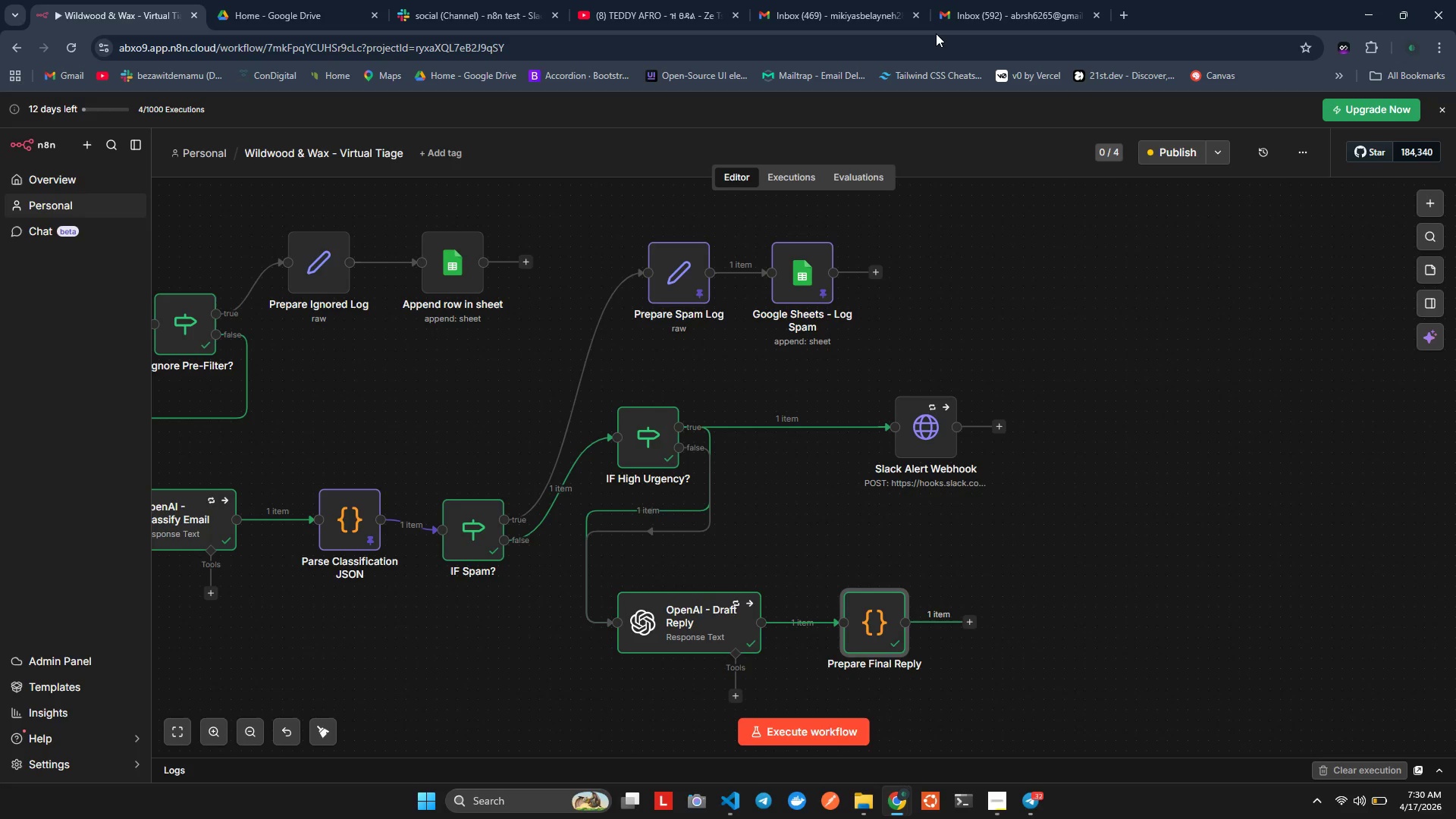 
left_click([872, 388])
 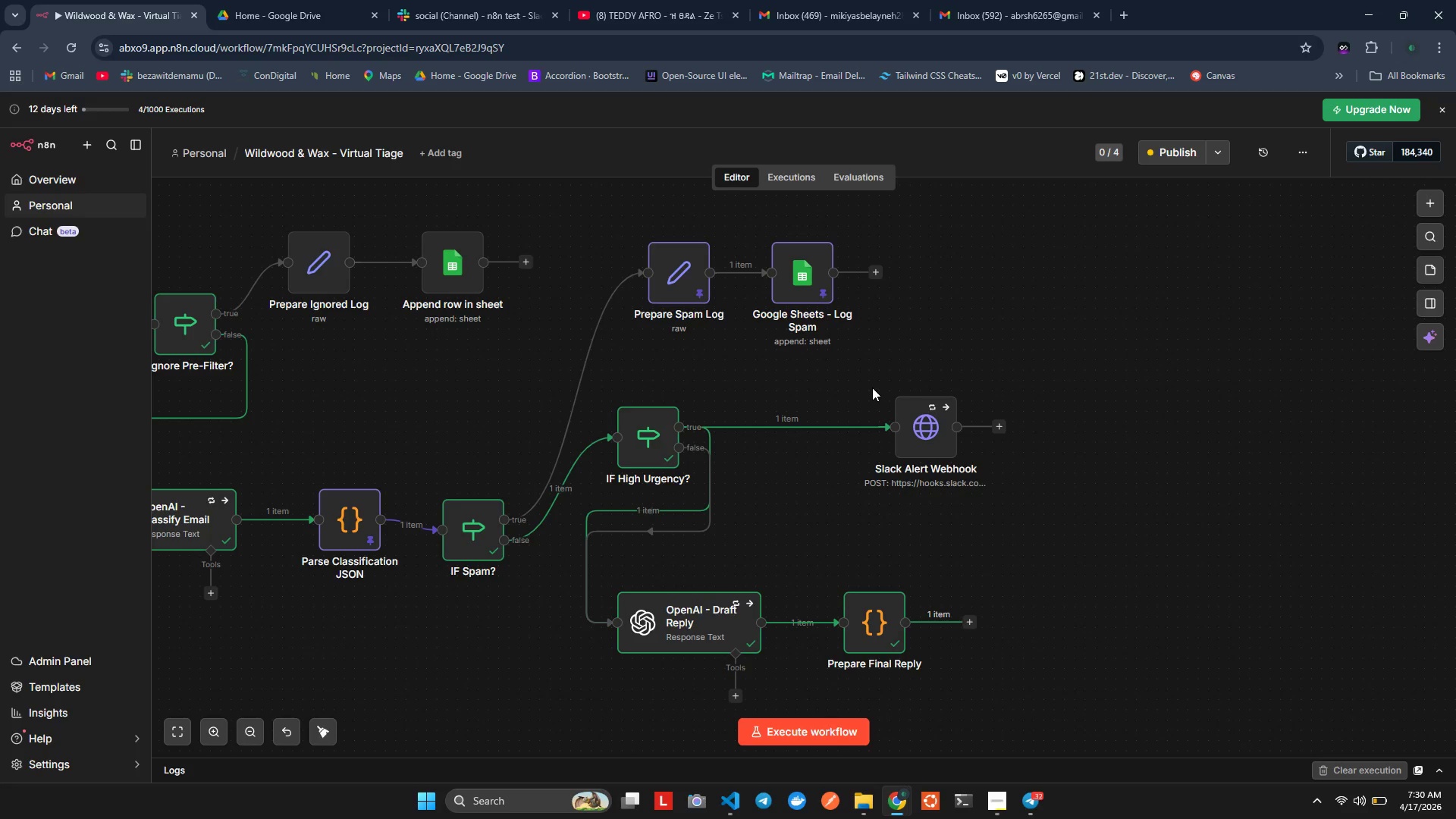 
wait(6.2)
 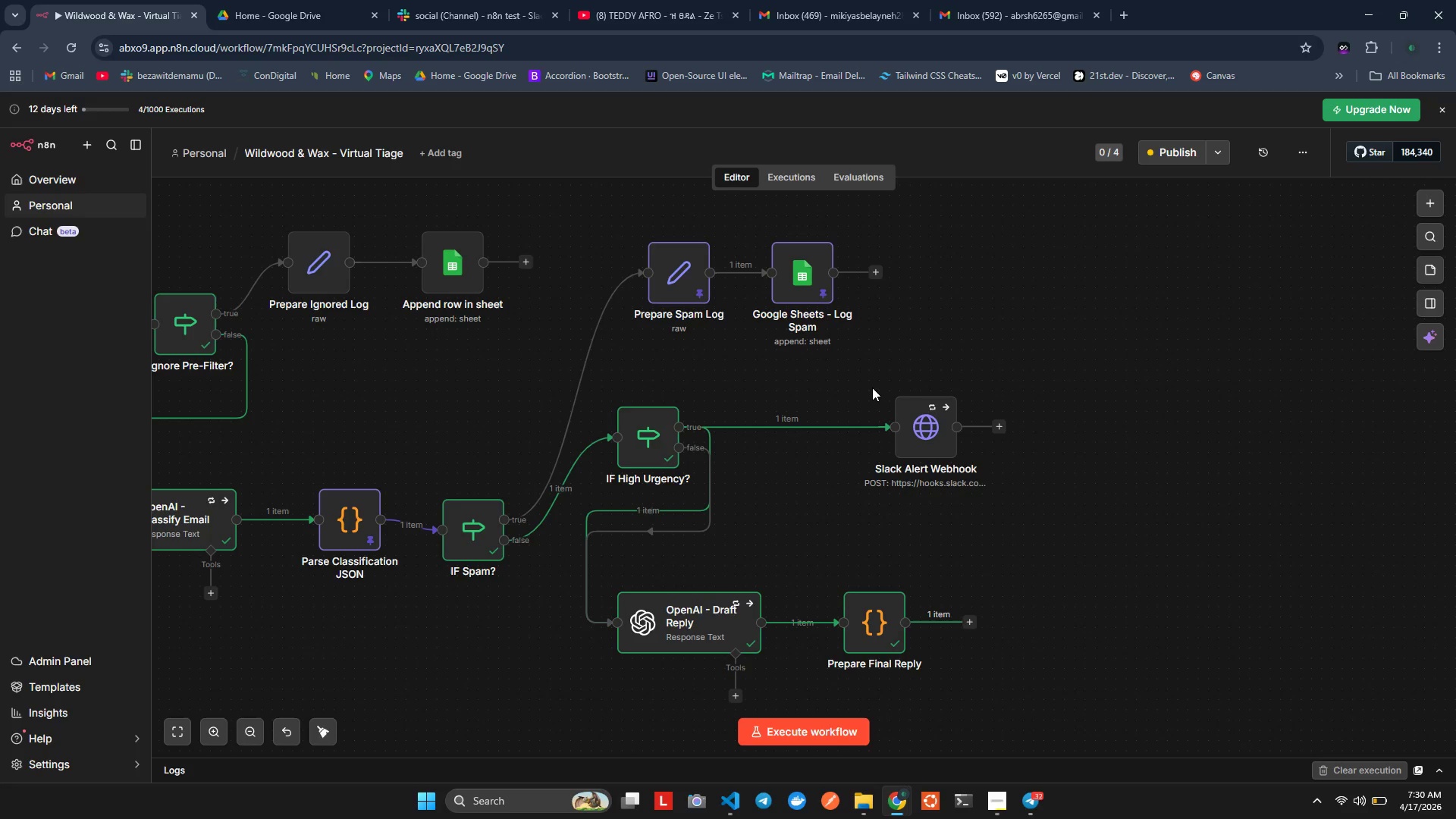 
left_click([764, 548])
 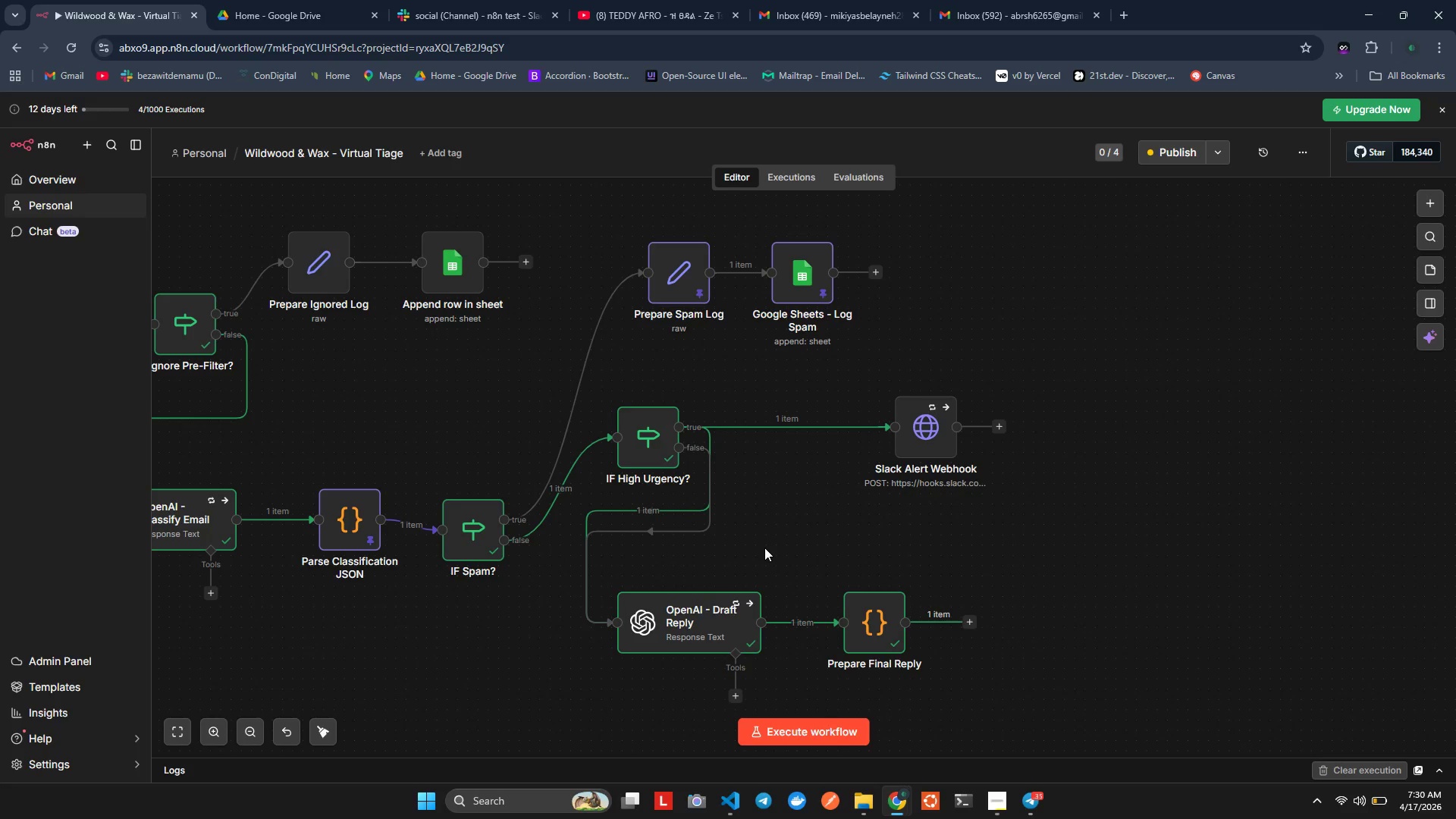 
wait(13.02)
 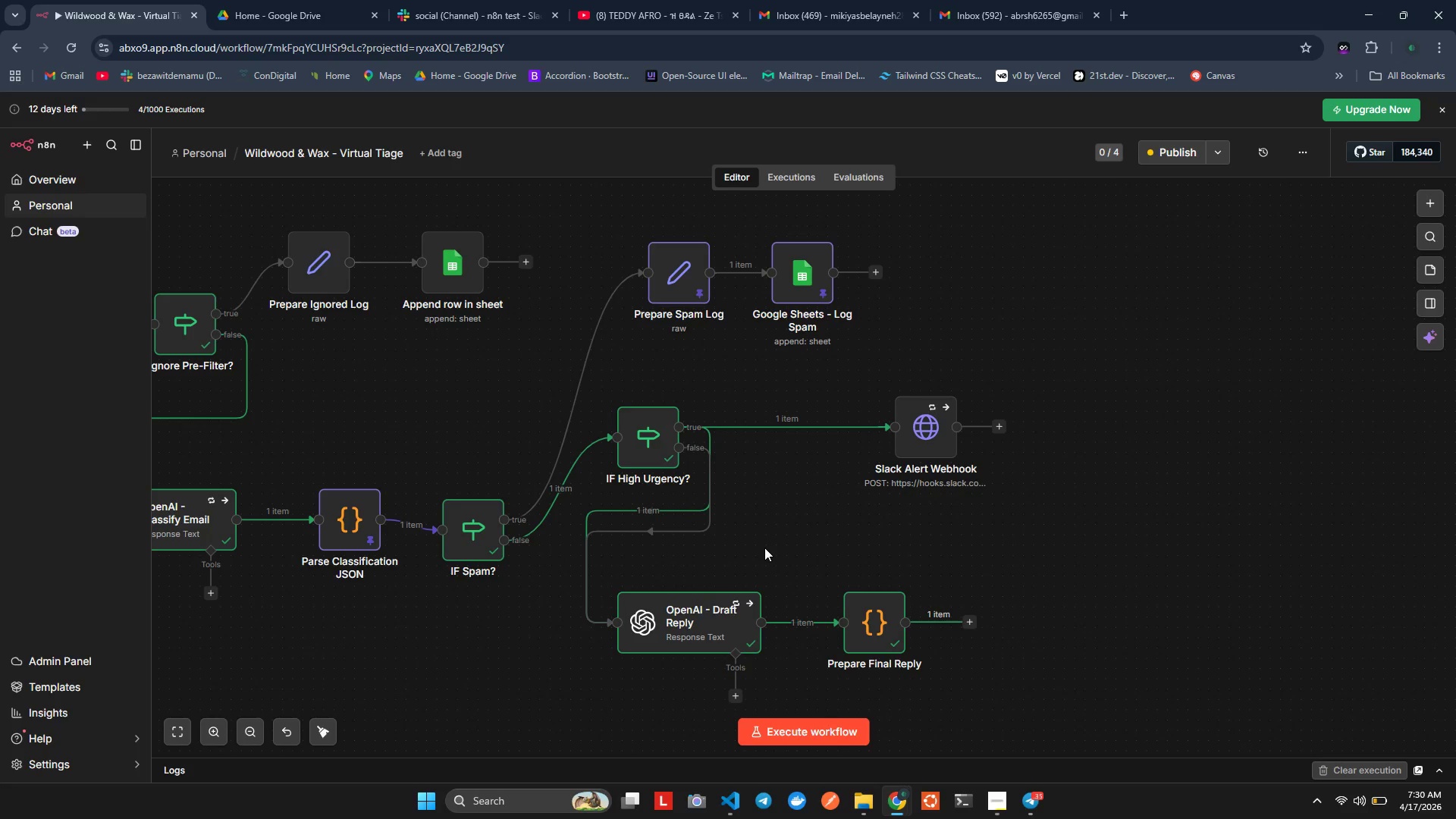 
left_click_drag(start_coordinate=[764, 548], to_coordinate=[1285, 0])
 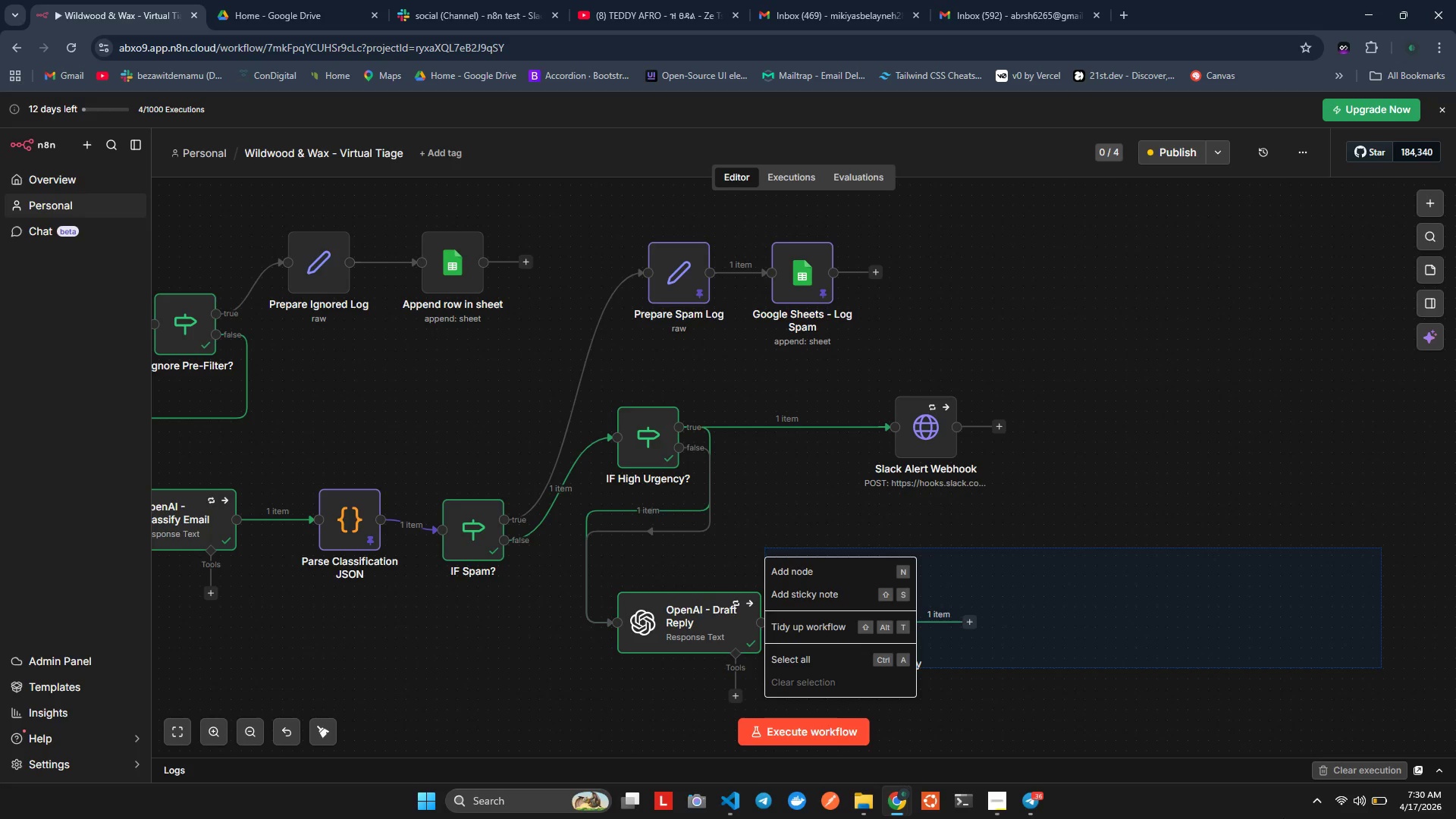 
right_click([764, 548])
 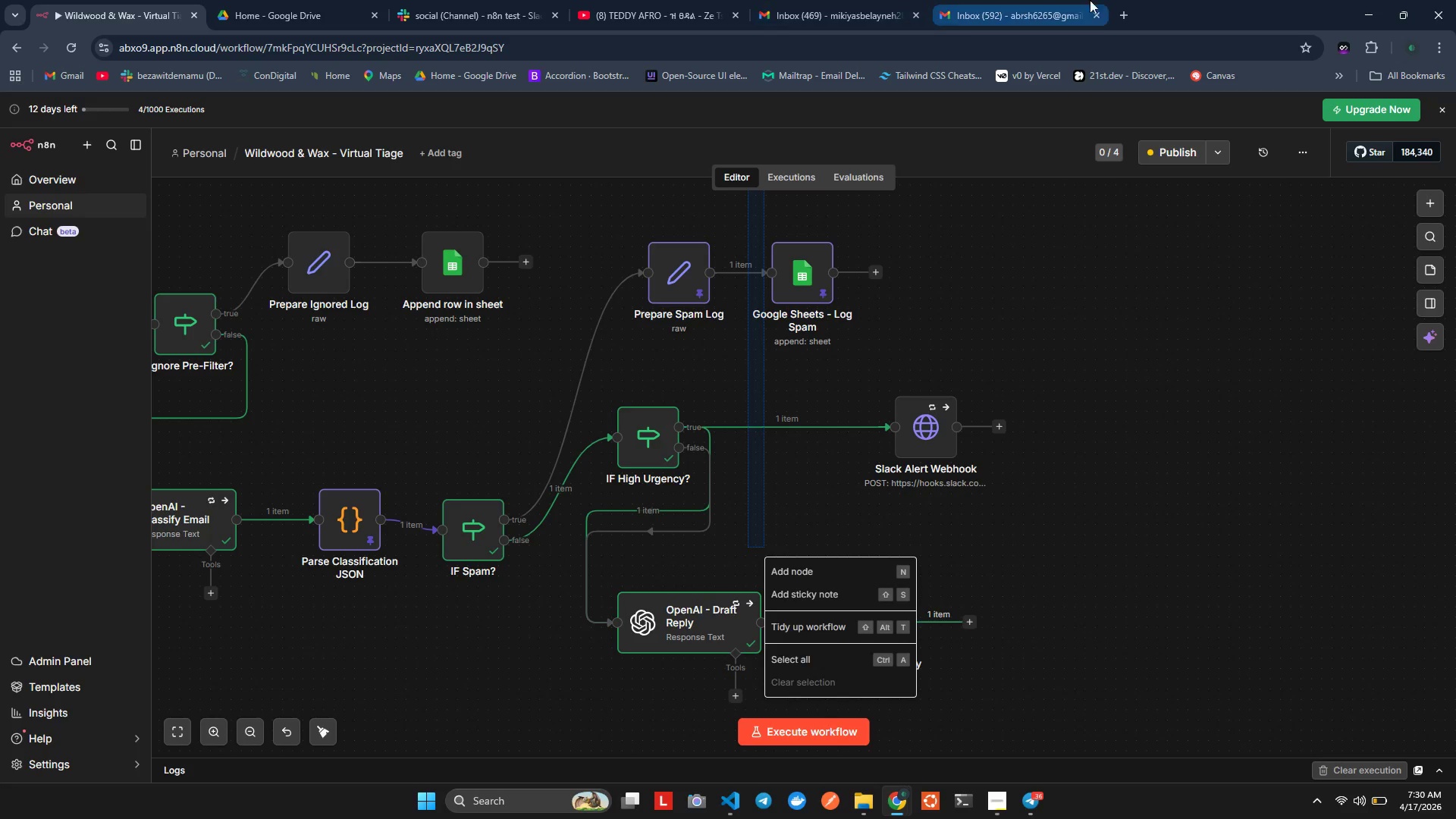 
left_click([1455, 0])
 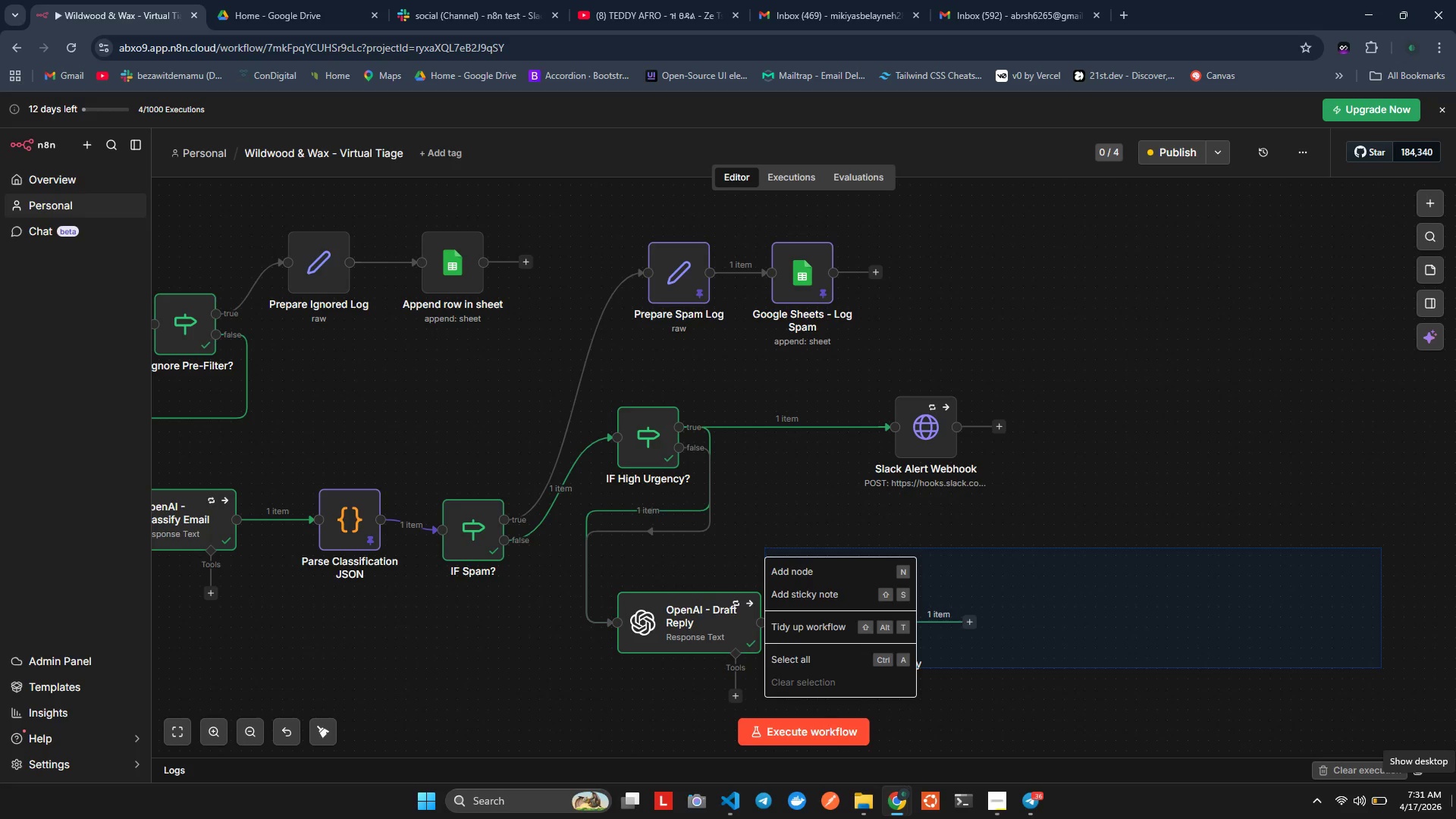 
wait(7.64)
 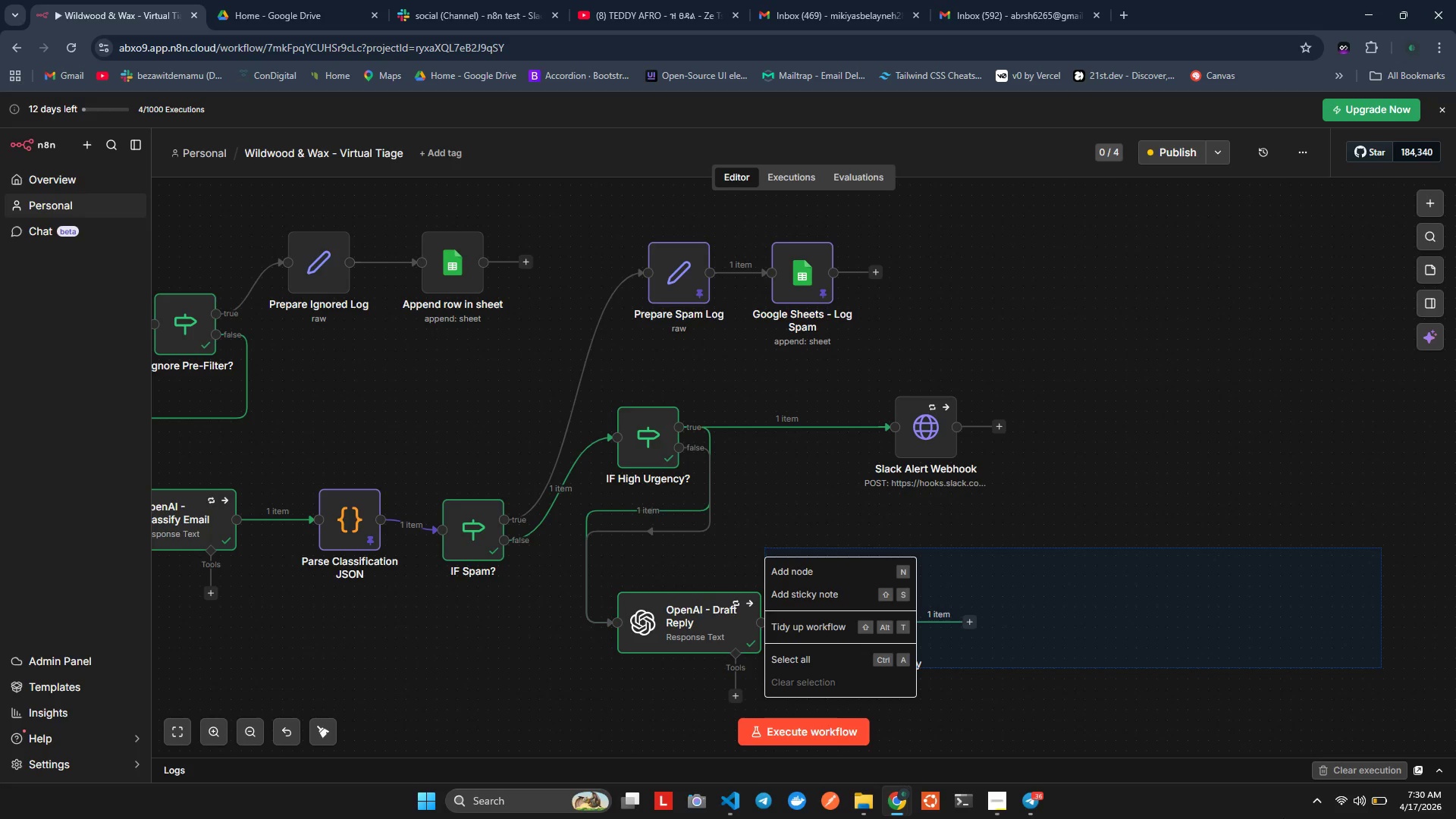 
scroll: coordinate [1128, 818], scroll_direction: up, amount: 1.0
 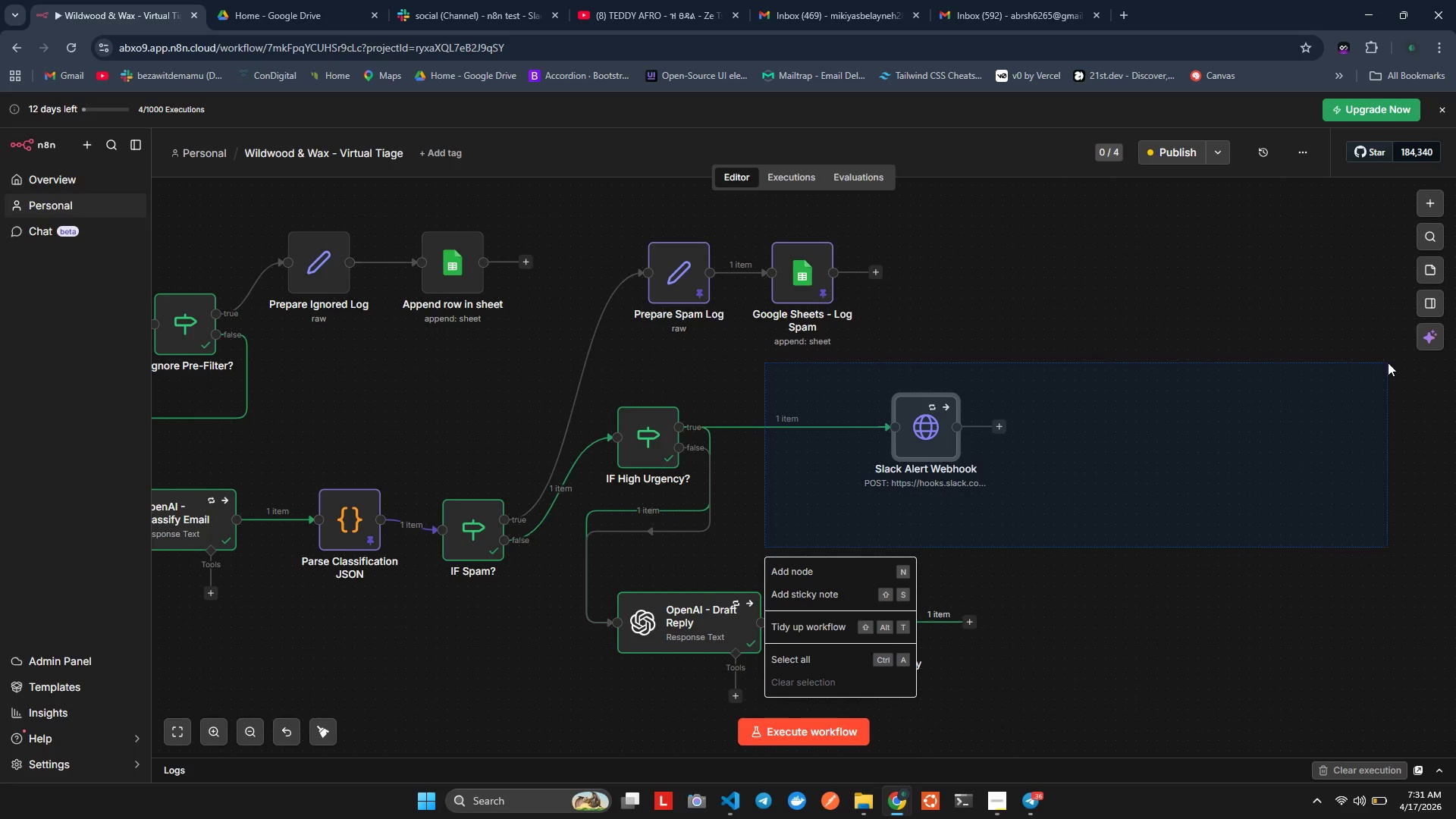 
left_click([1276, 382])
 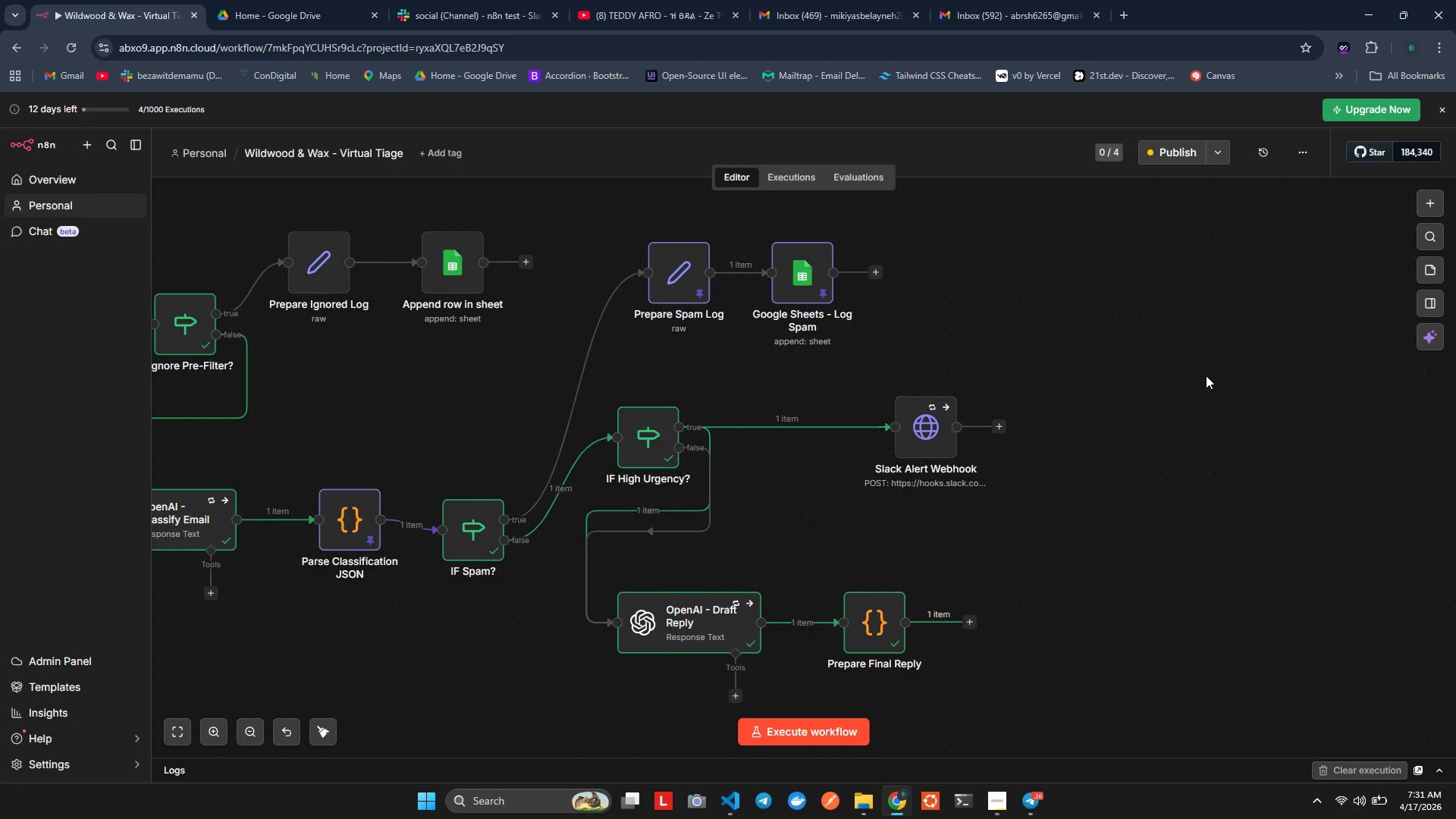 
wait(25.95)
 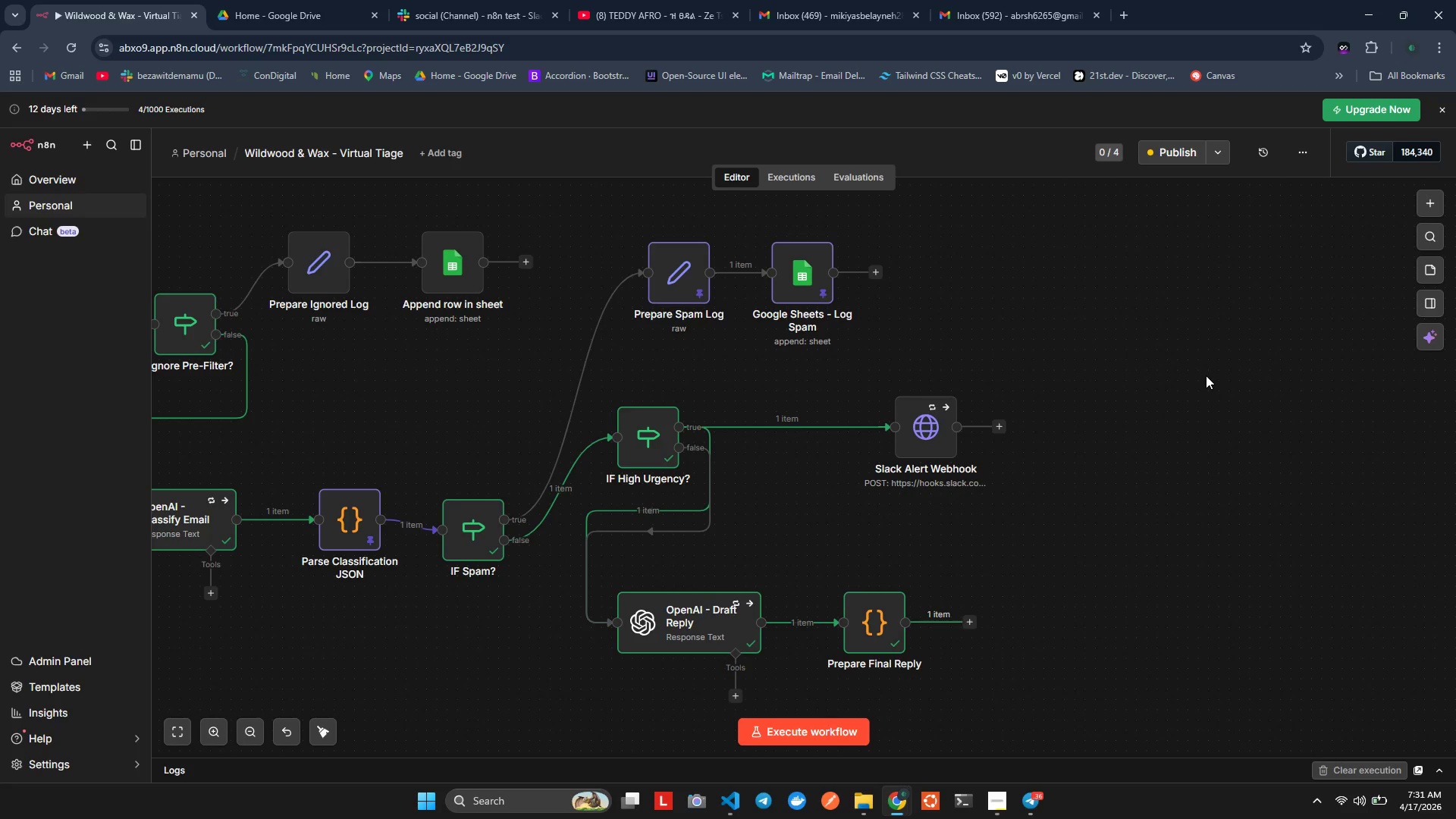 
scroll: coordinate [974, 579], scroll_direction: down, amount: 2.0
 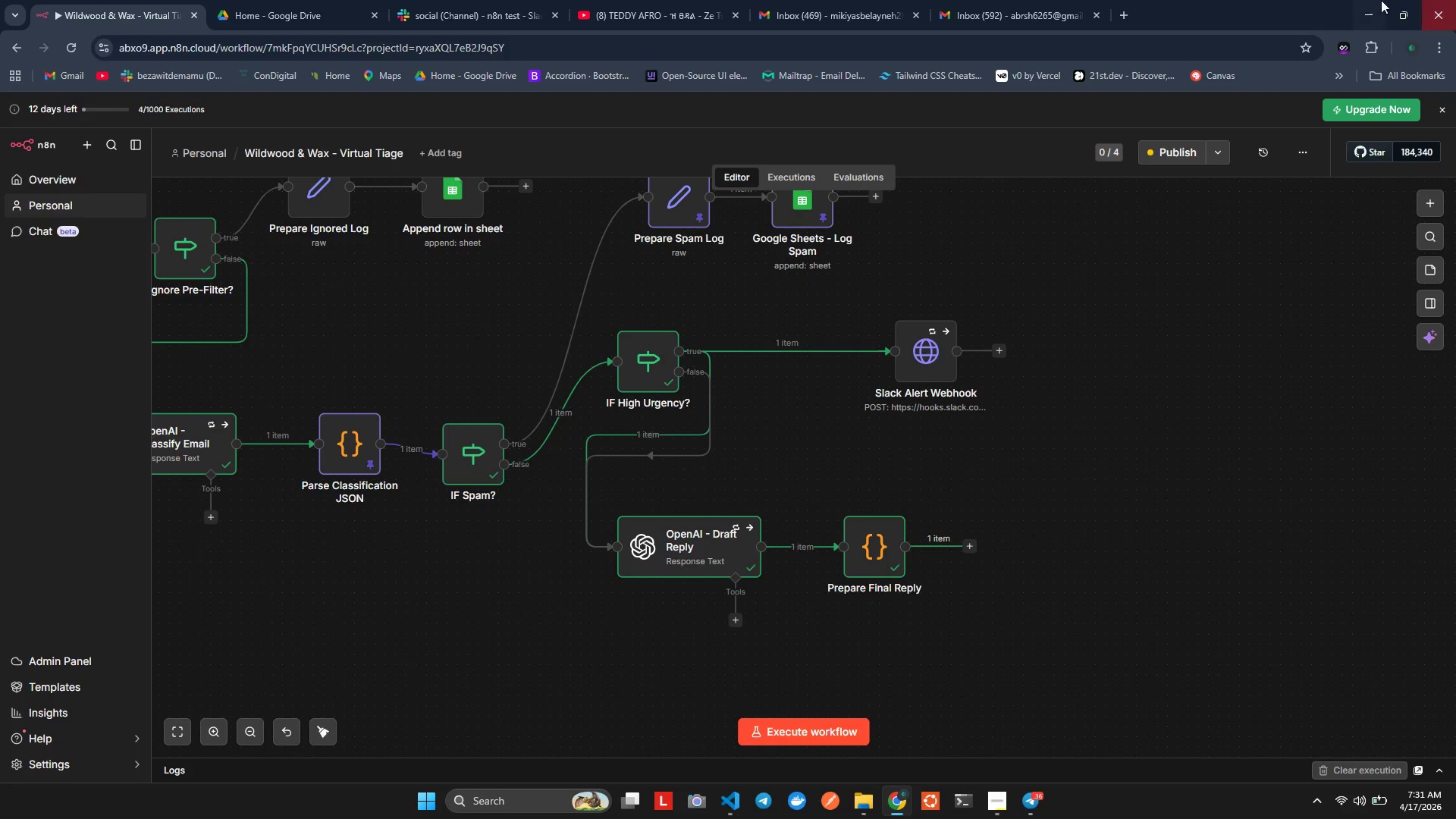 
left_click([1093, 440])
 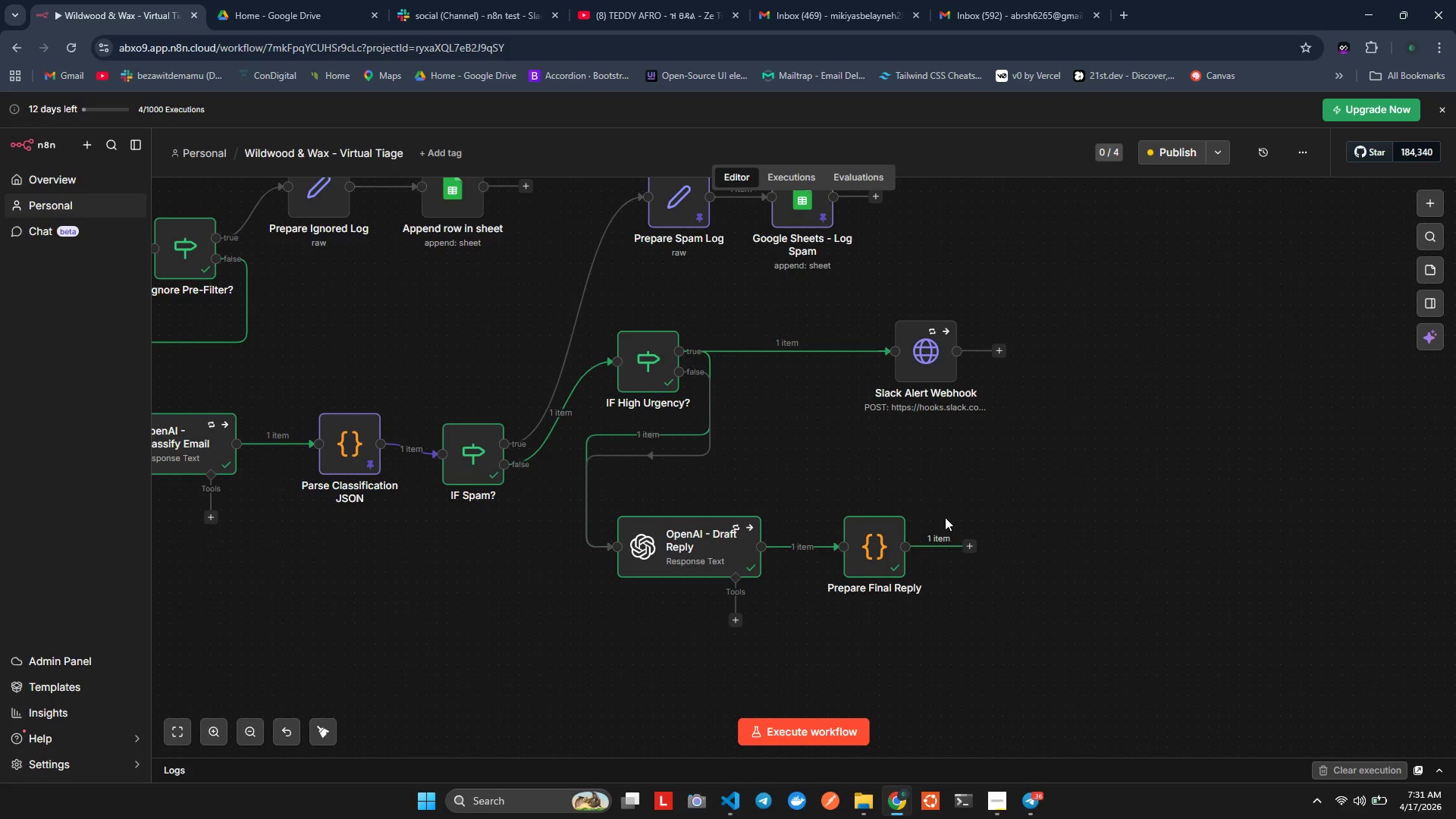 
scroll: coordinate [1006, 492], scroll_direction: none, amount: 0.0
 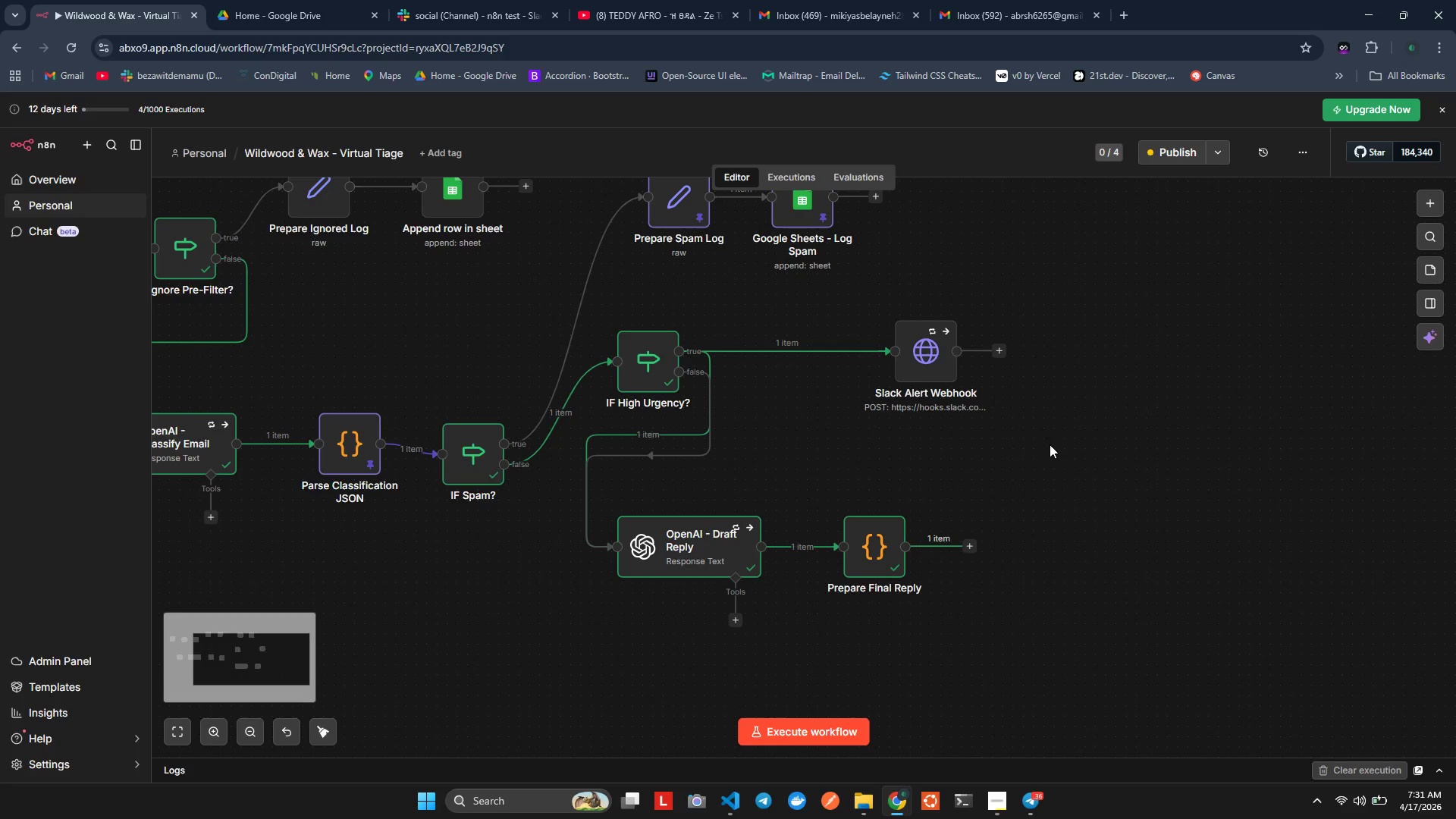 
key(Shift+ShiftLeft)
 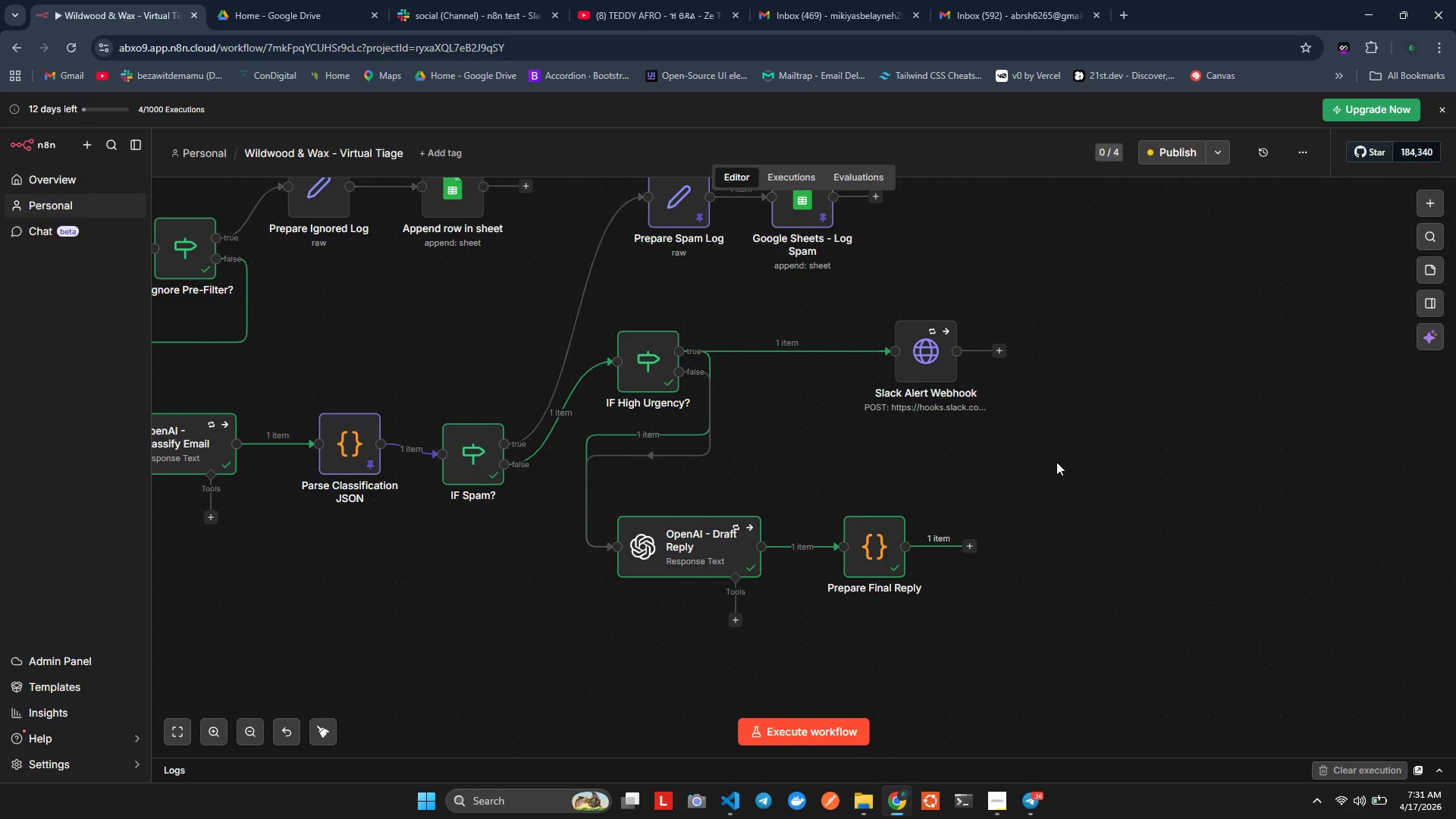 
key(Alt+Tab)
 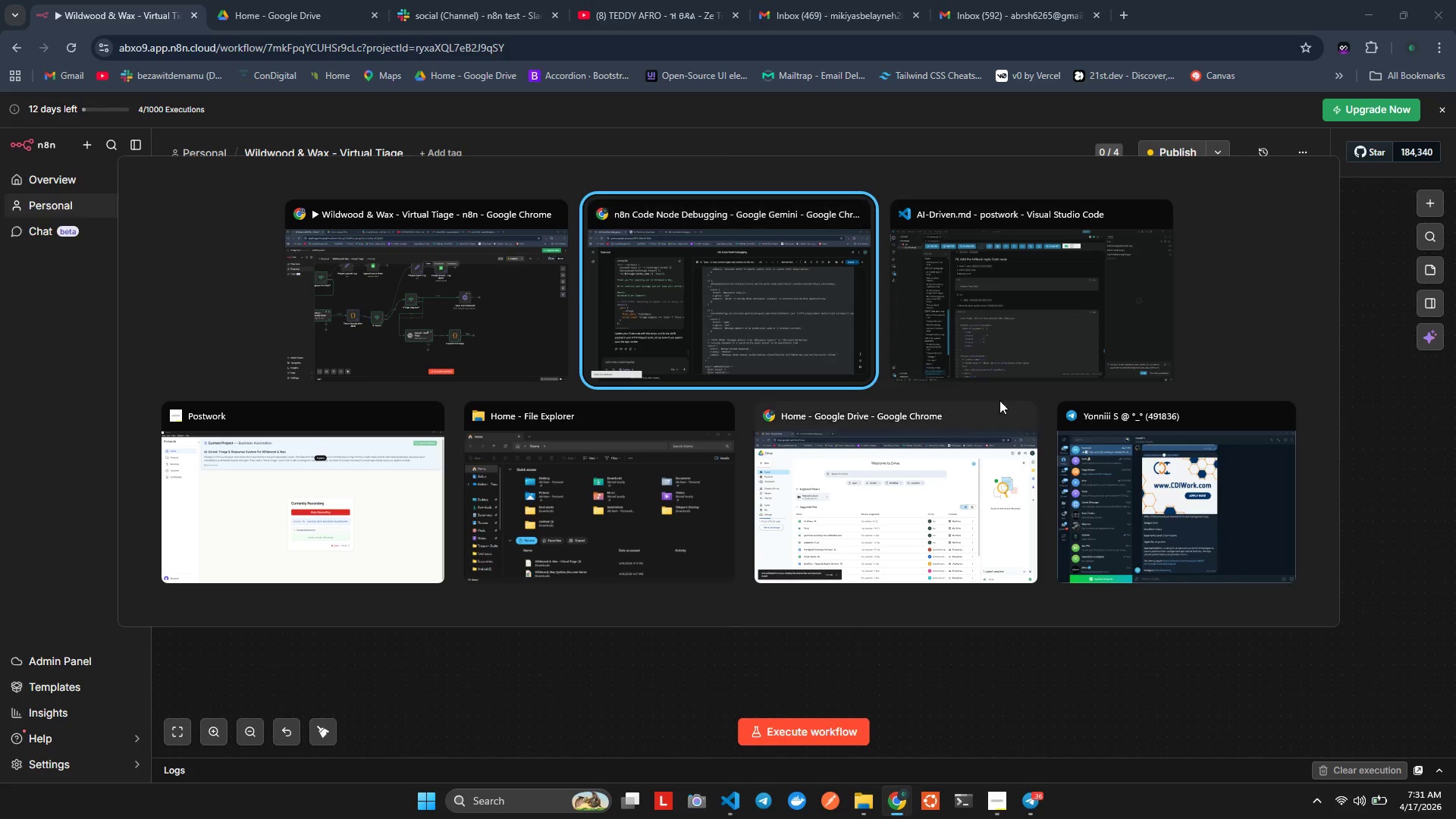 
left_click([446, 277])
 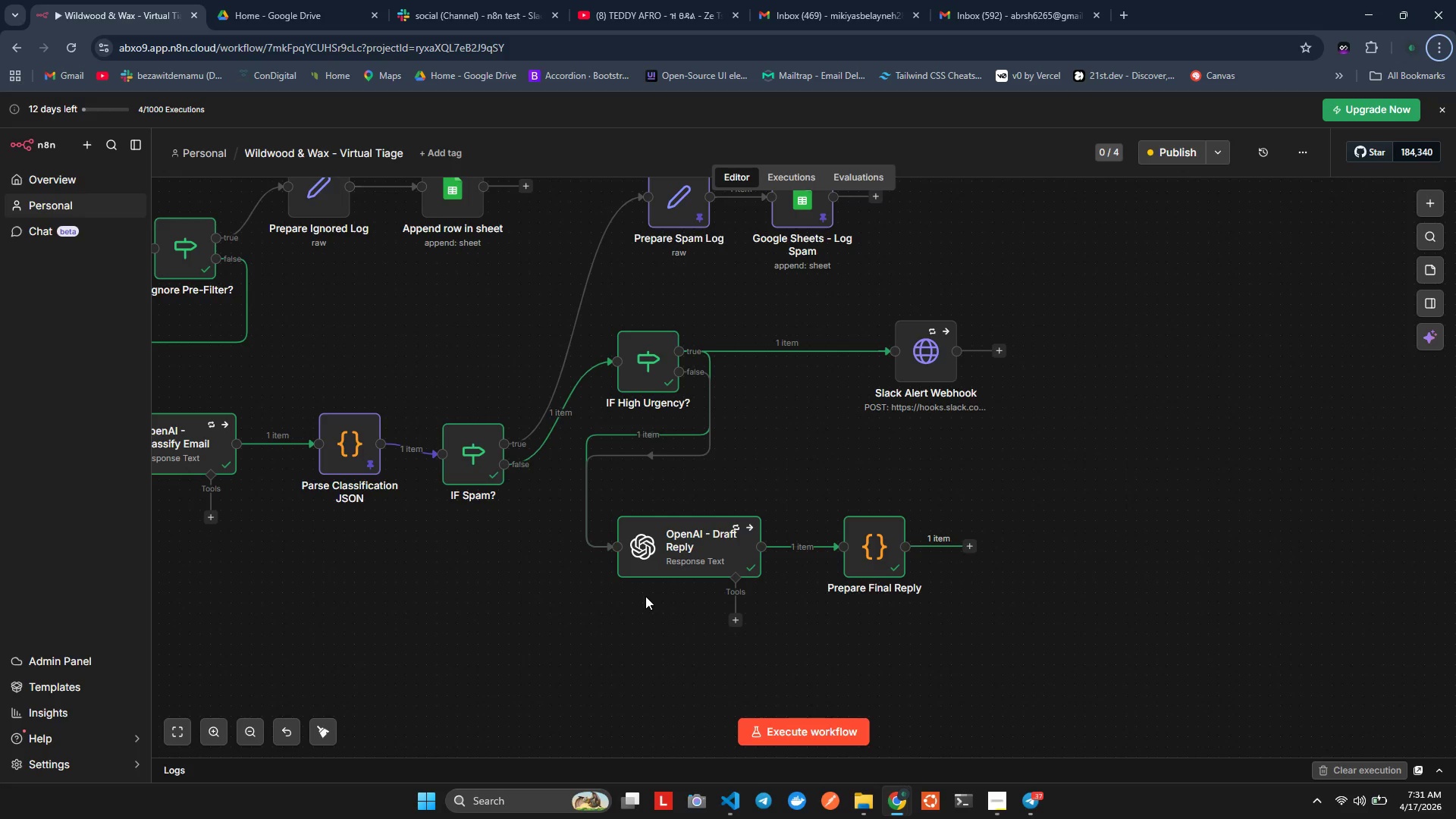 
wait(22.48)
 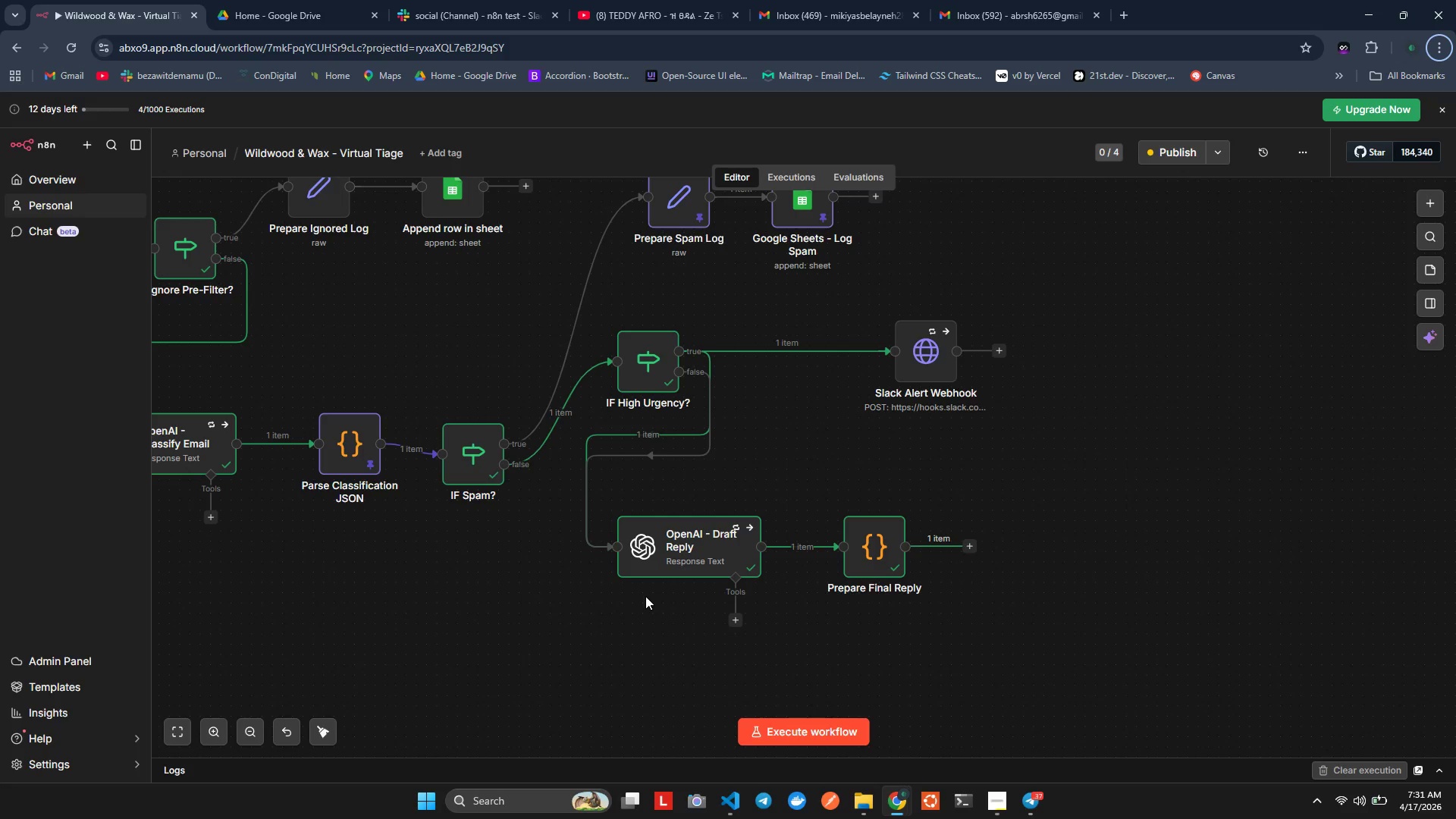 
scroll: coordinate [522, 591], scroll_direction: up, amount: 1.0
 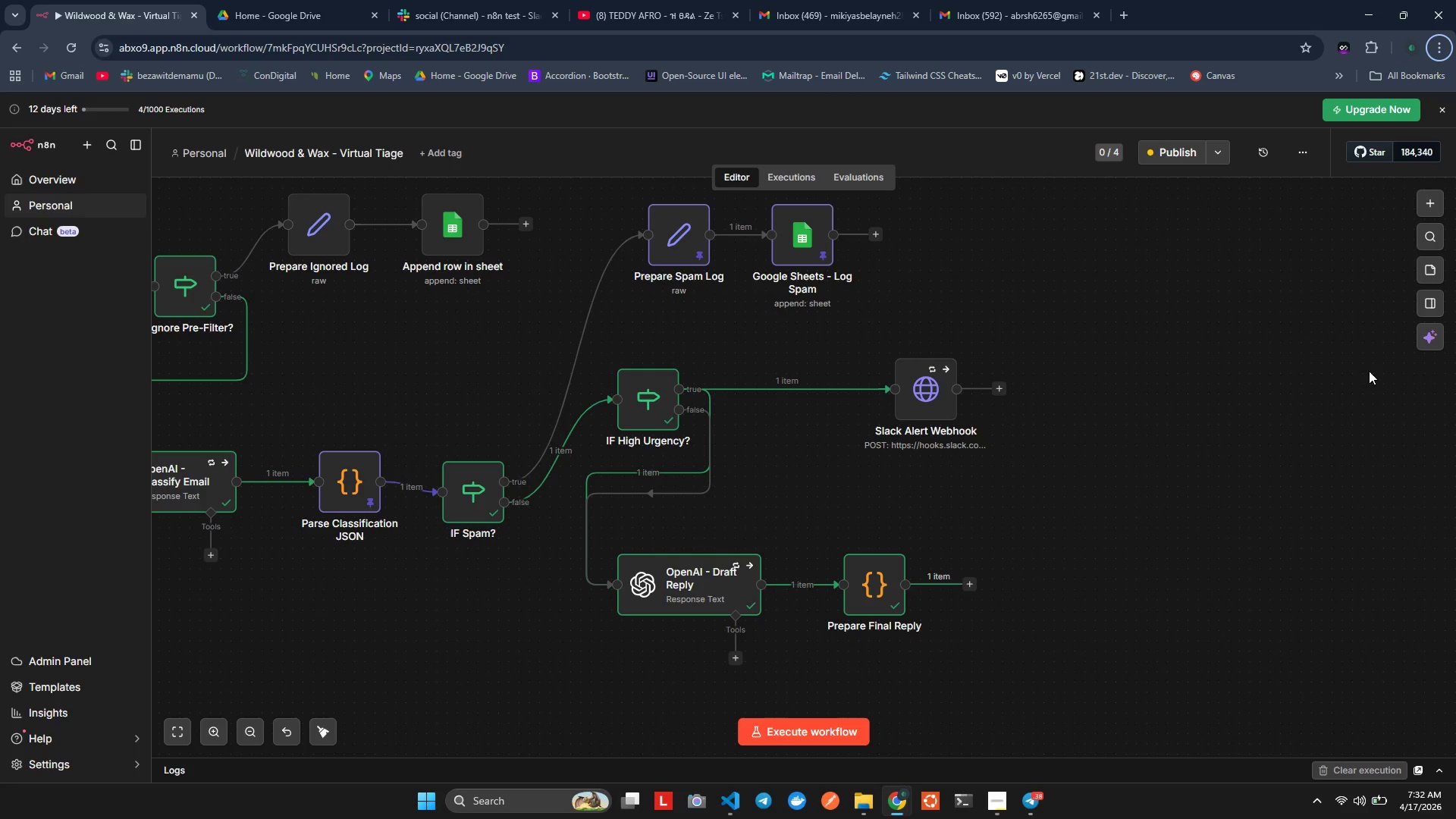 
wait(45.97)
 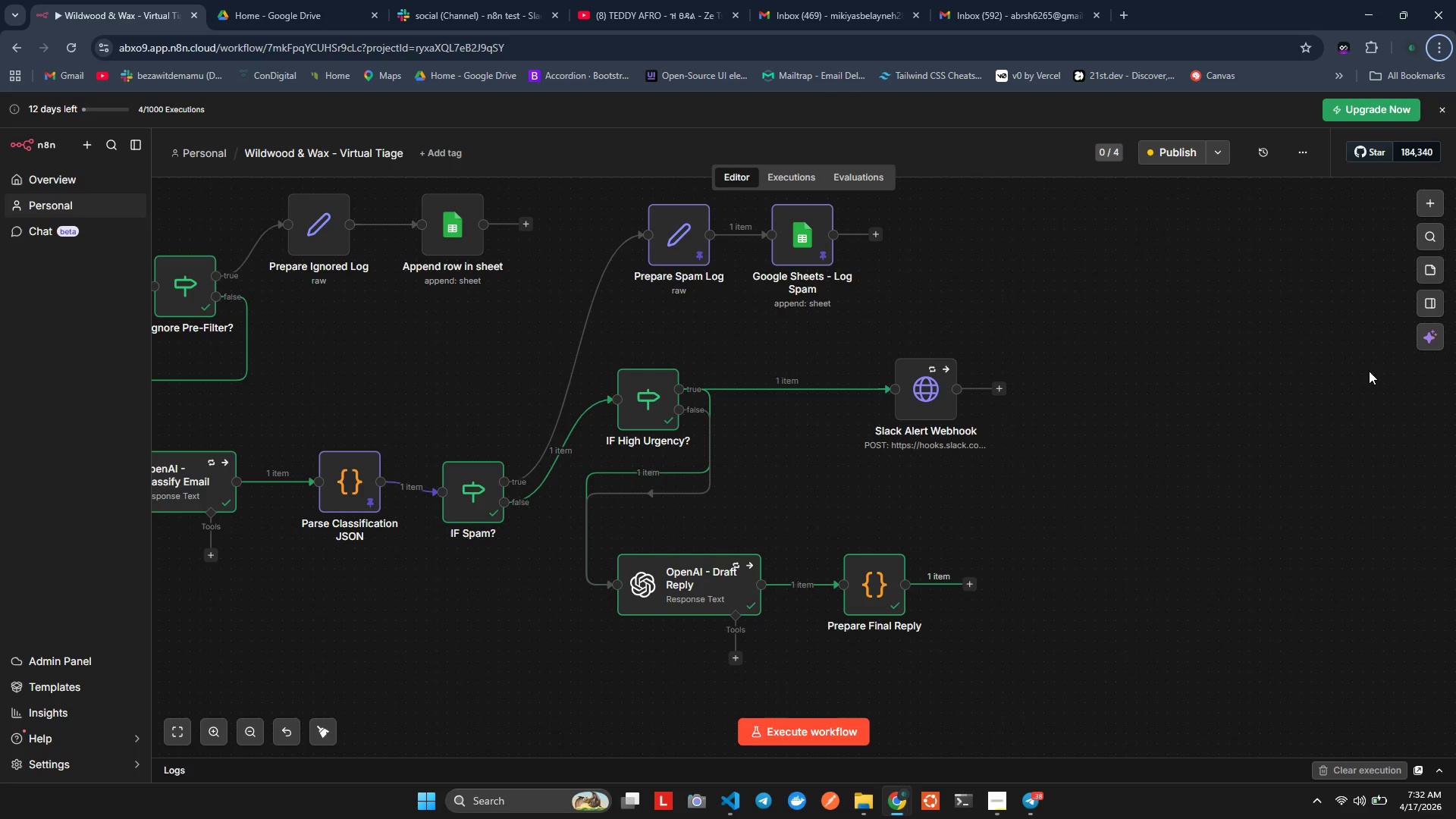 
left_click([1009, 5])
 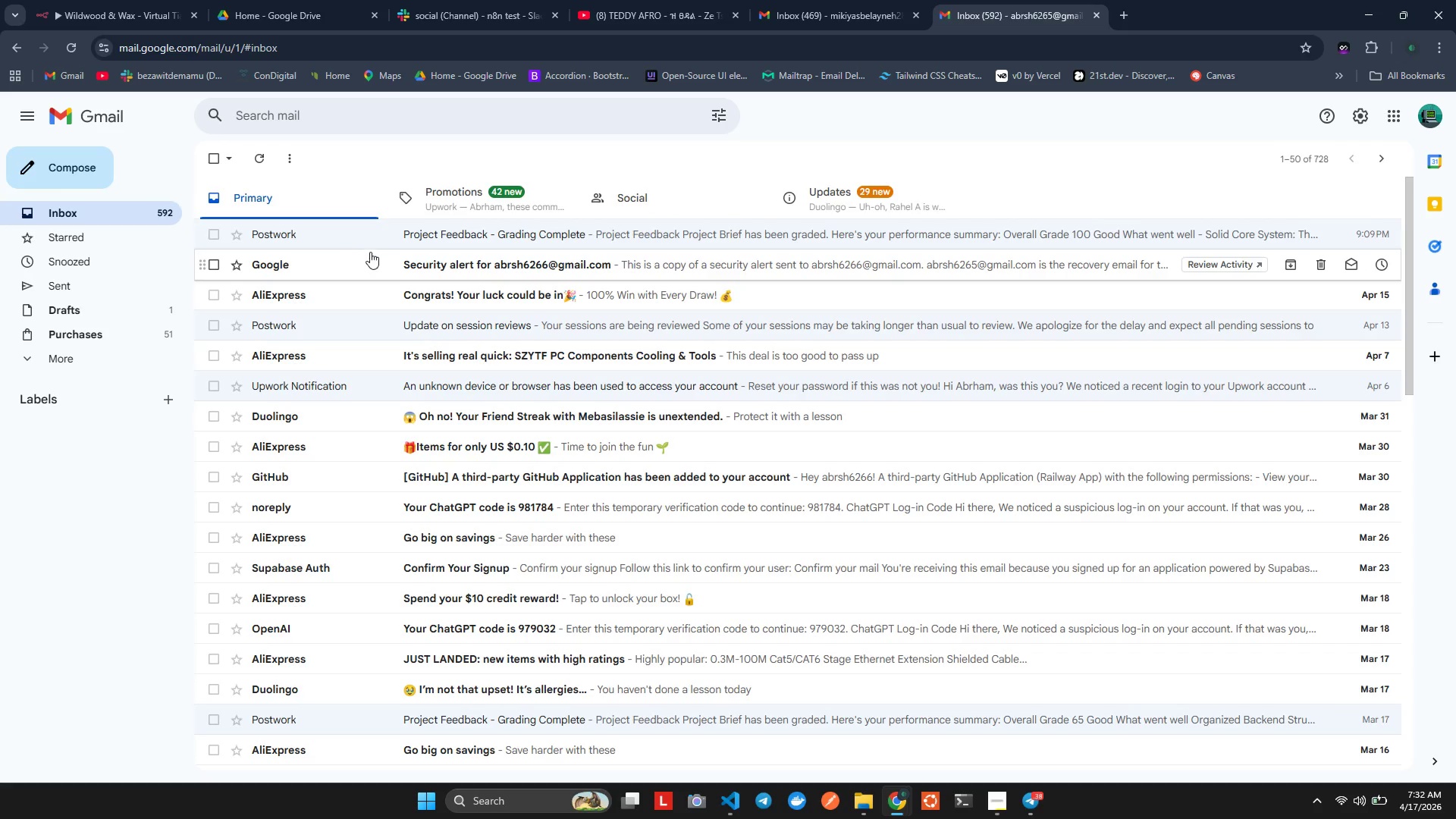 
key(Control+R)
 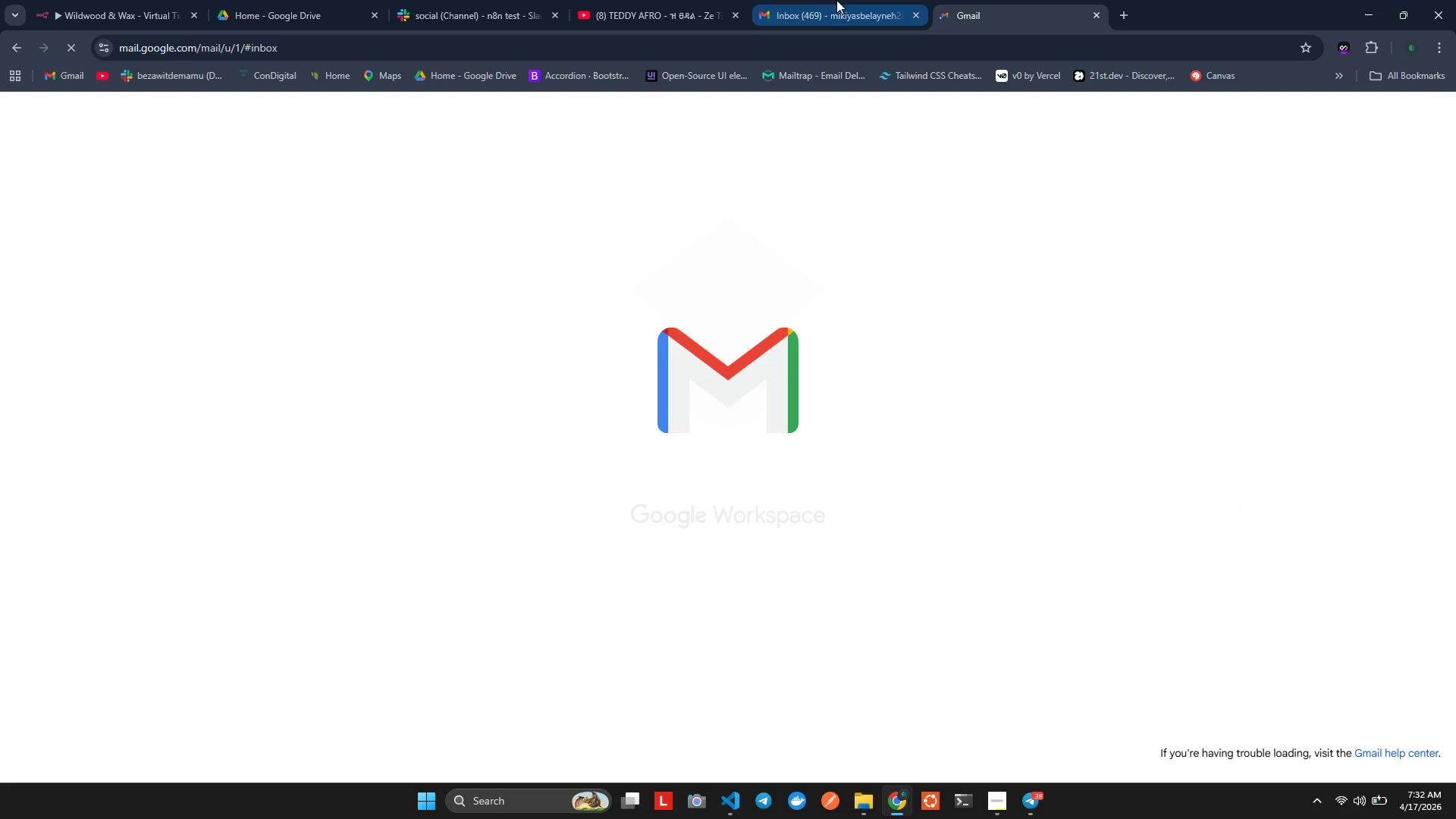 
left_click([838, 0])
 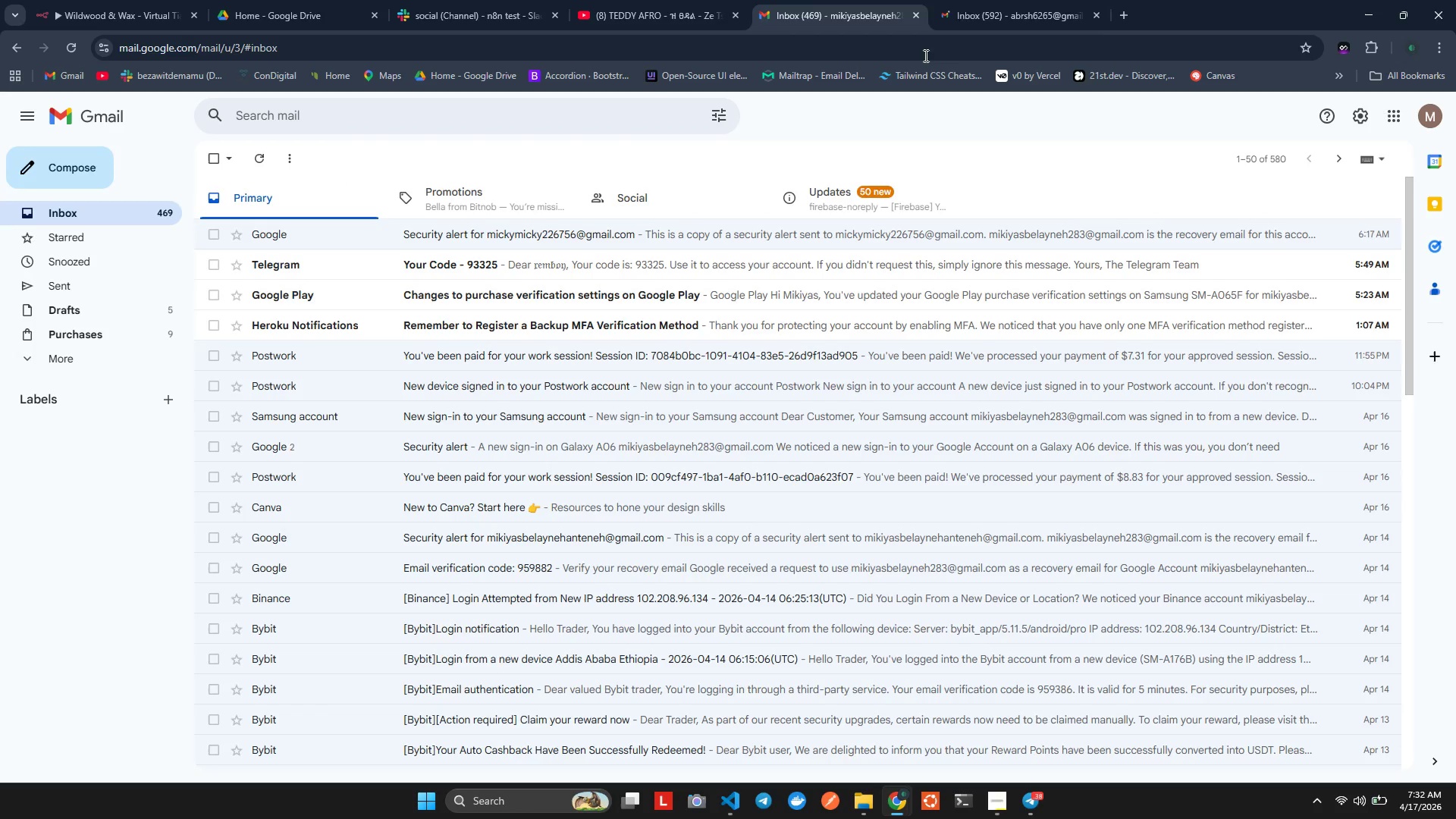 
left_click([960, 0])
 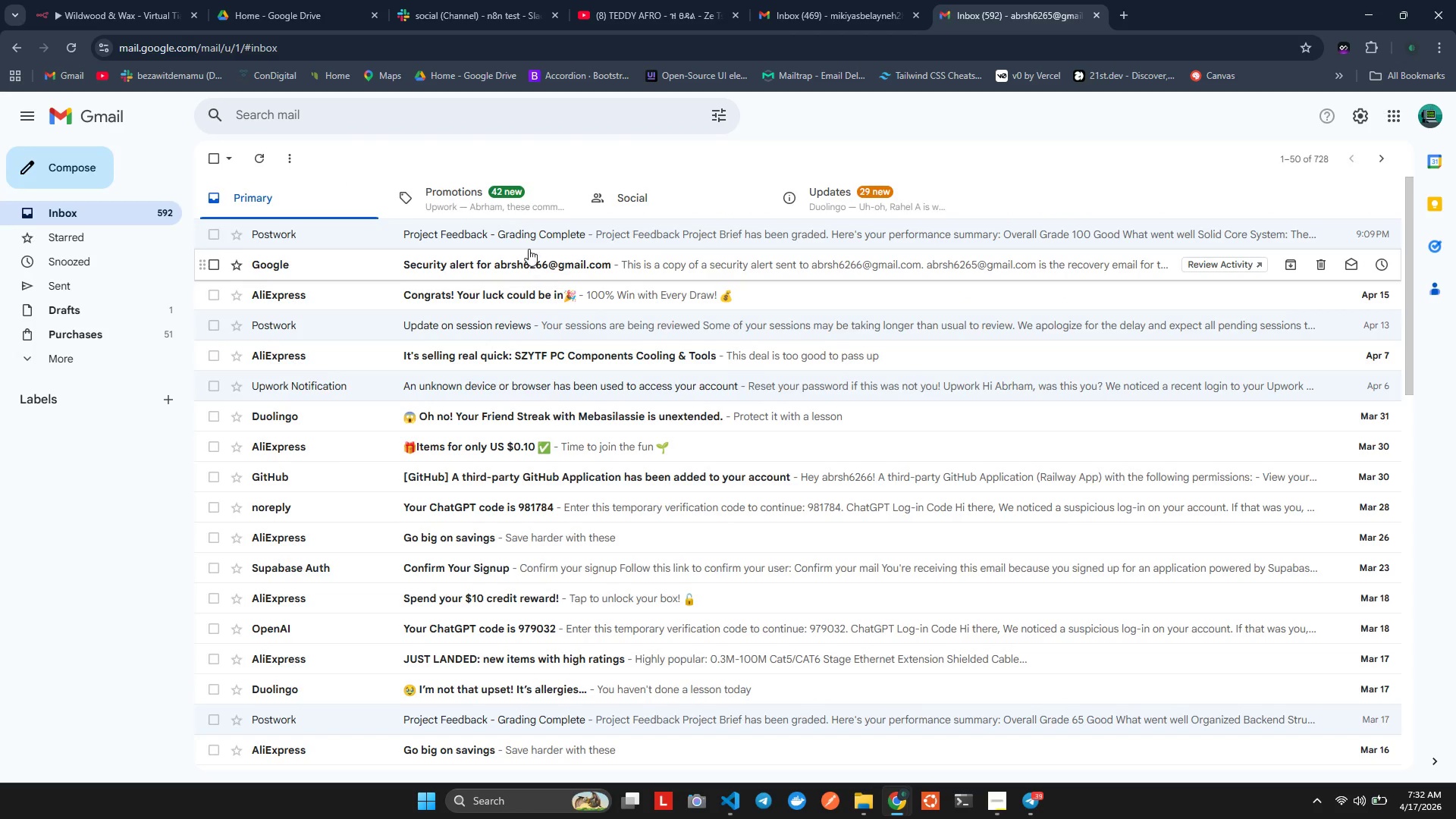 
left_click([533, 240])
 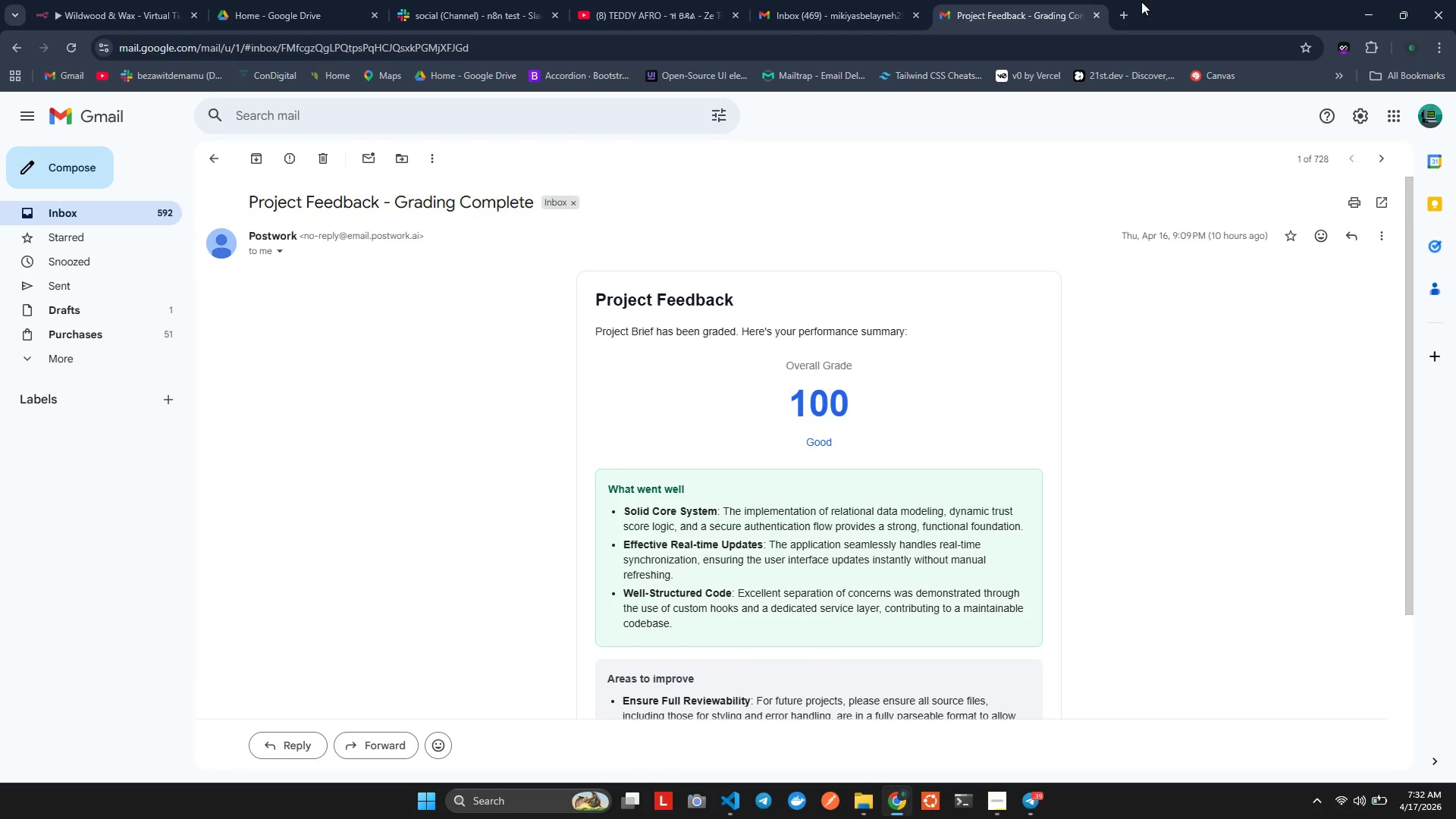 
left_click([1091, 21])
 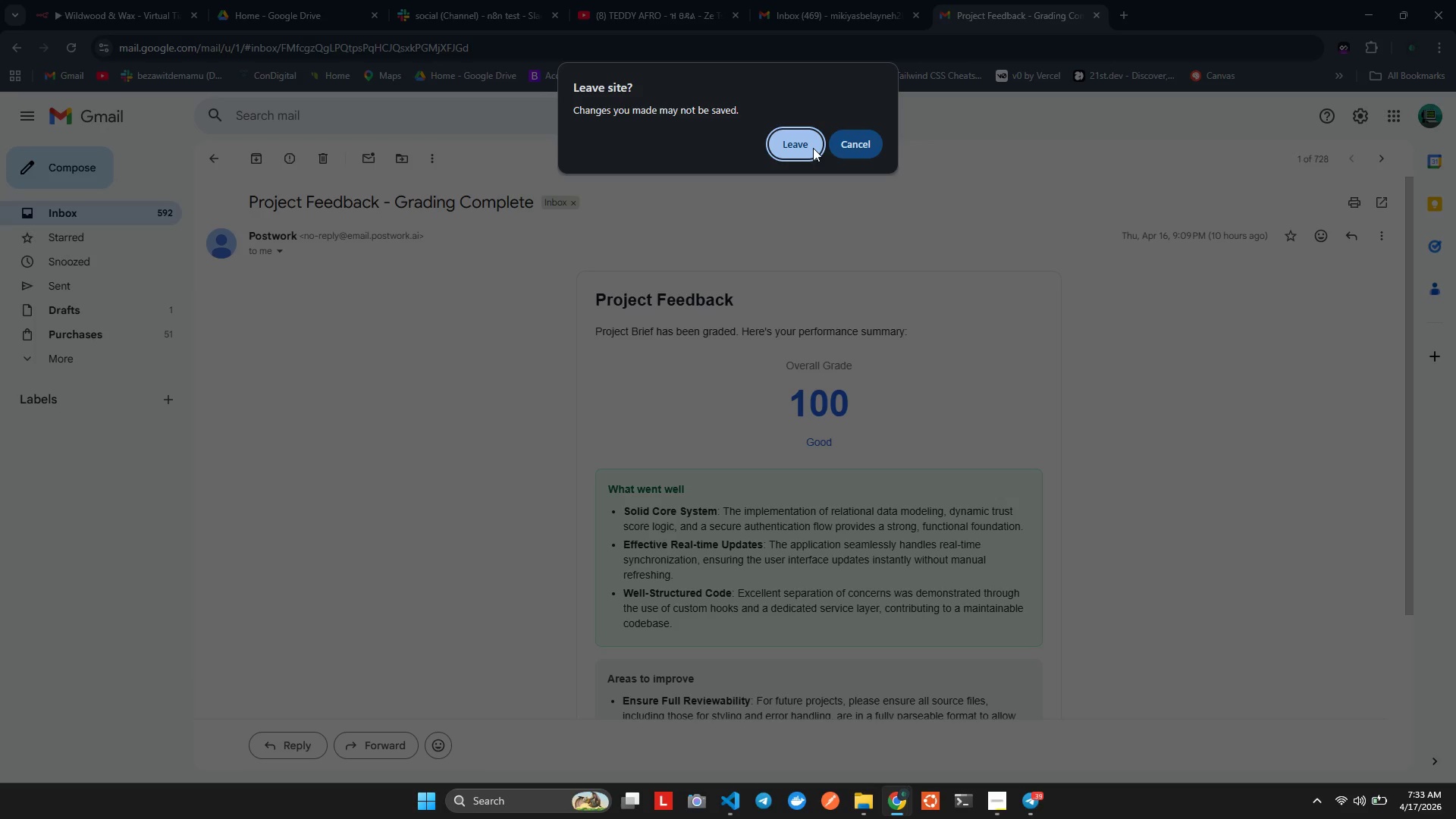 
left_click([813, 148])
 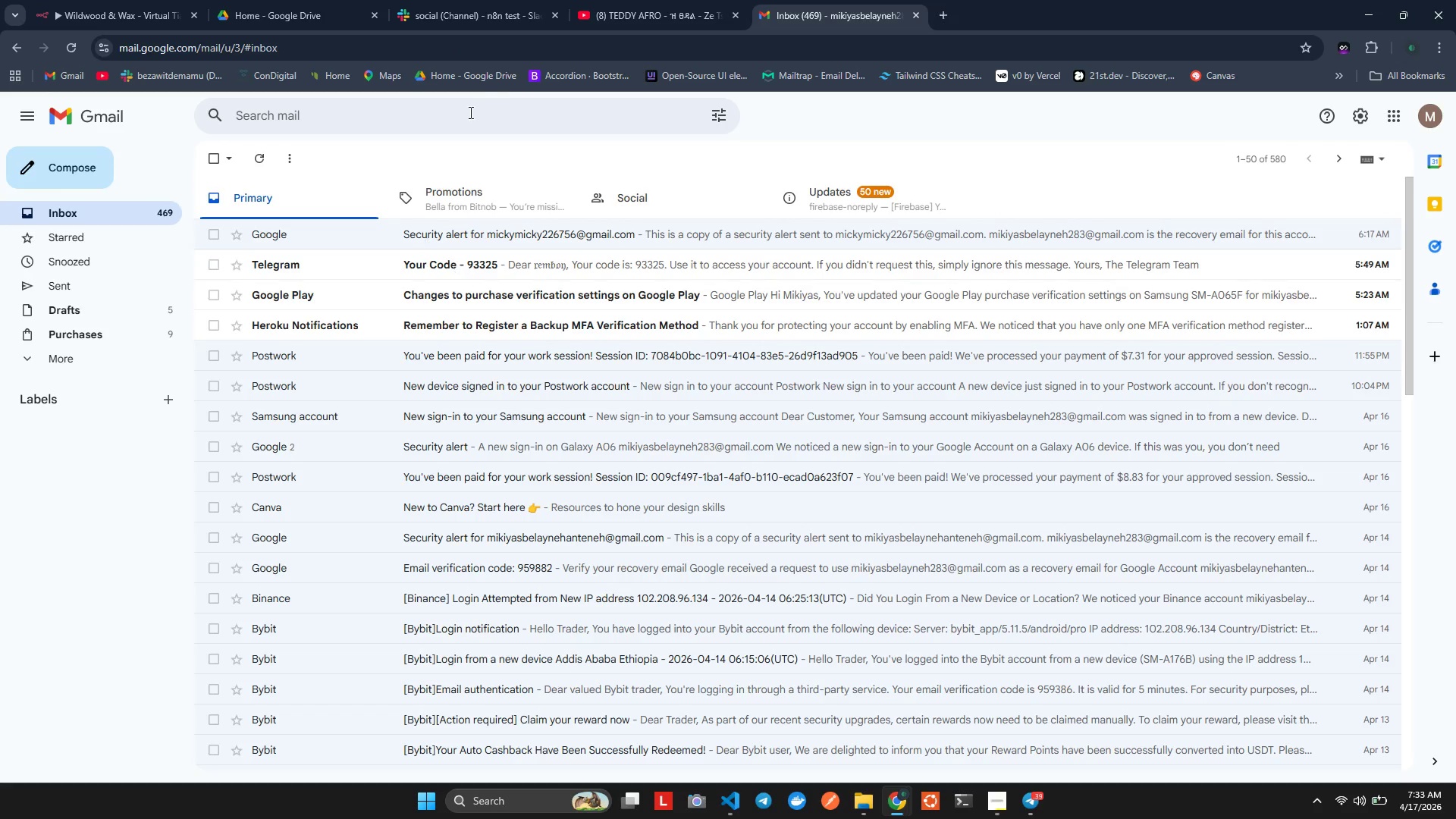 
double_click([551, 146])
 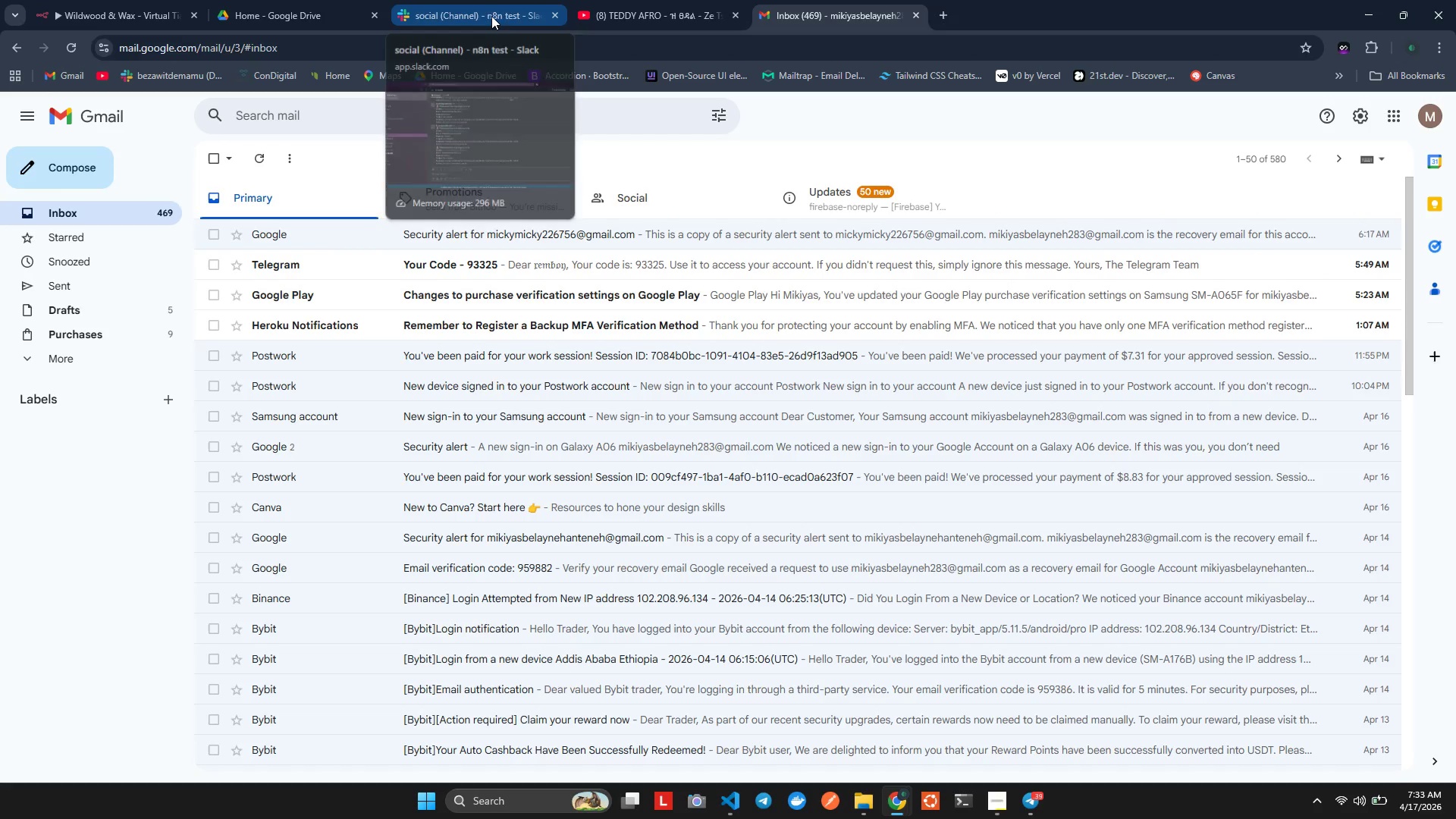 
left_click([277, 0])
 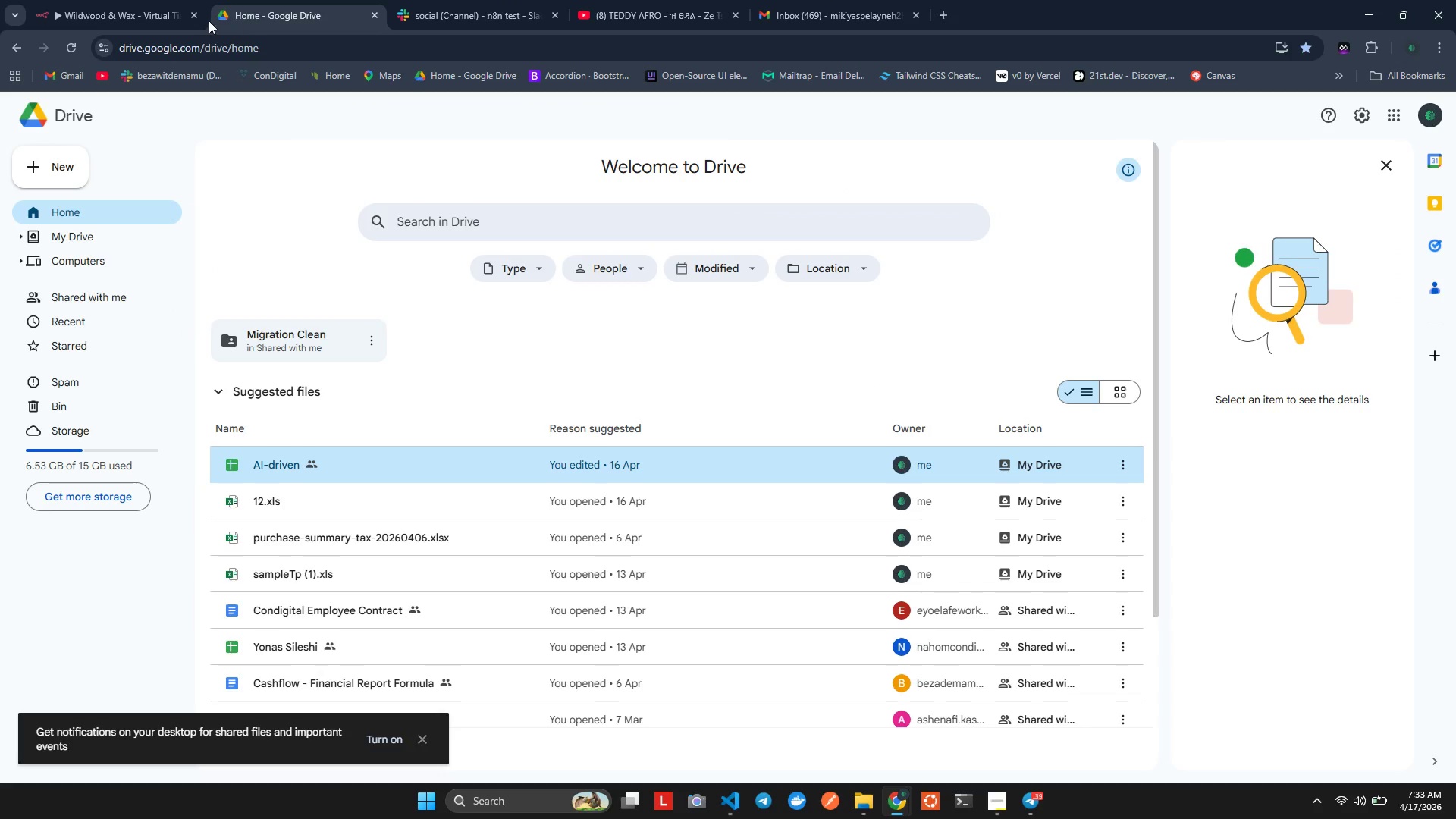 
left_click([193, 5])
 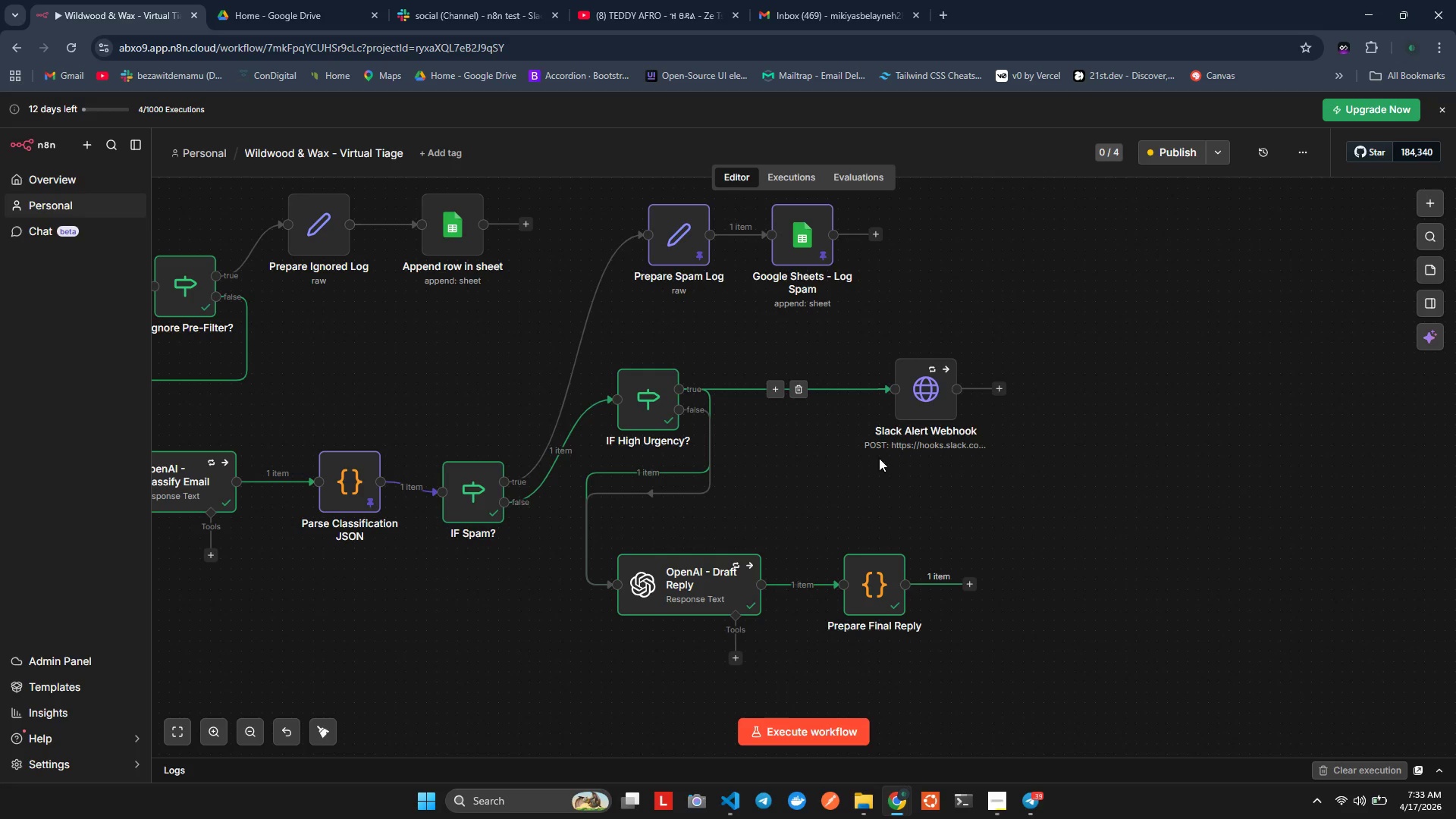 
scroll: coordinate [919, 485], scroll_direction: down, amount: 1.0
 